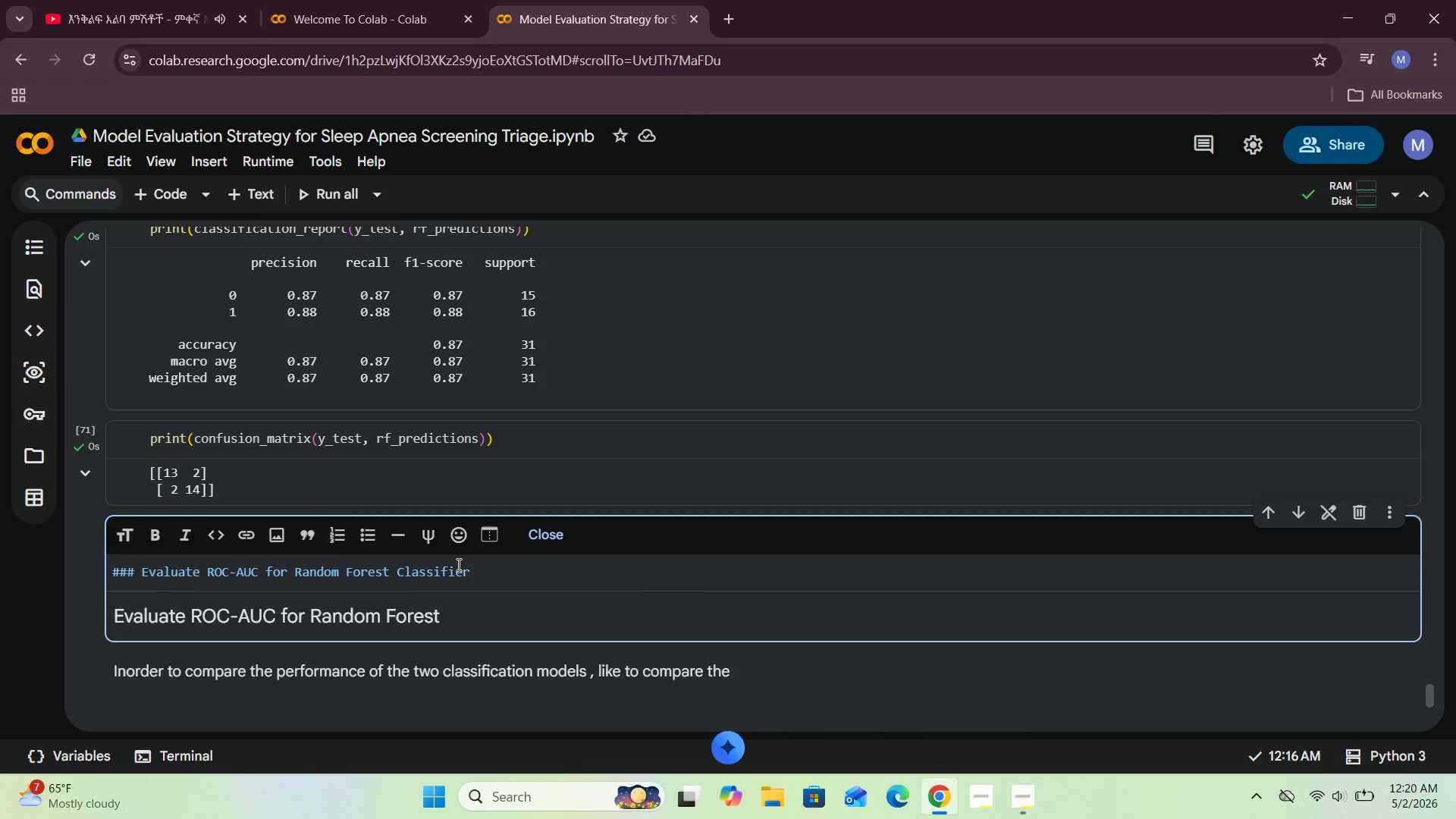 
key(Shift+ShiftRight)
 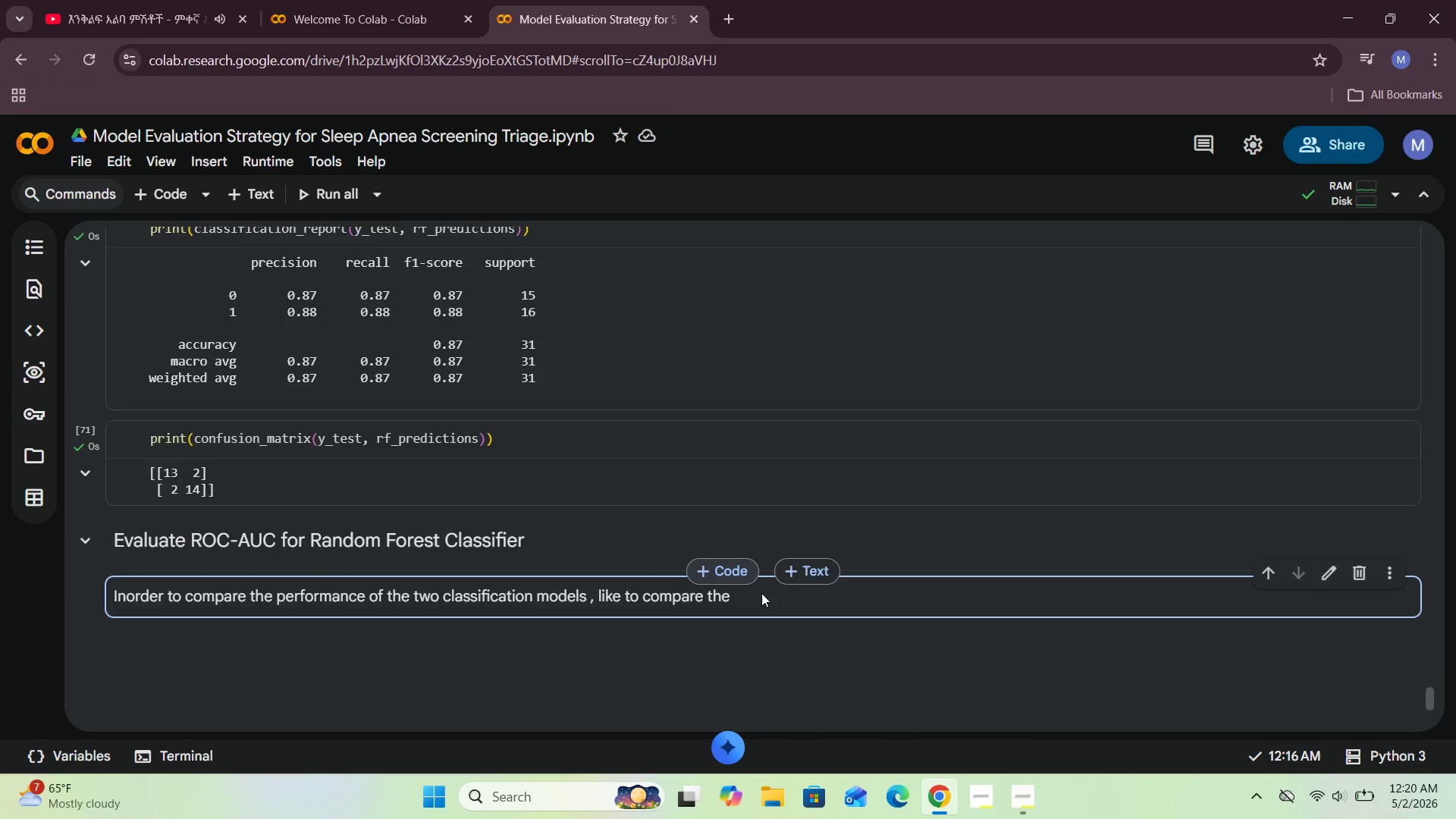 
key(Shift+Enter)
 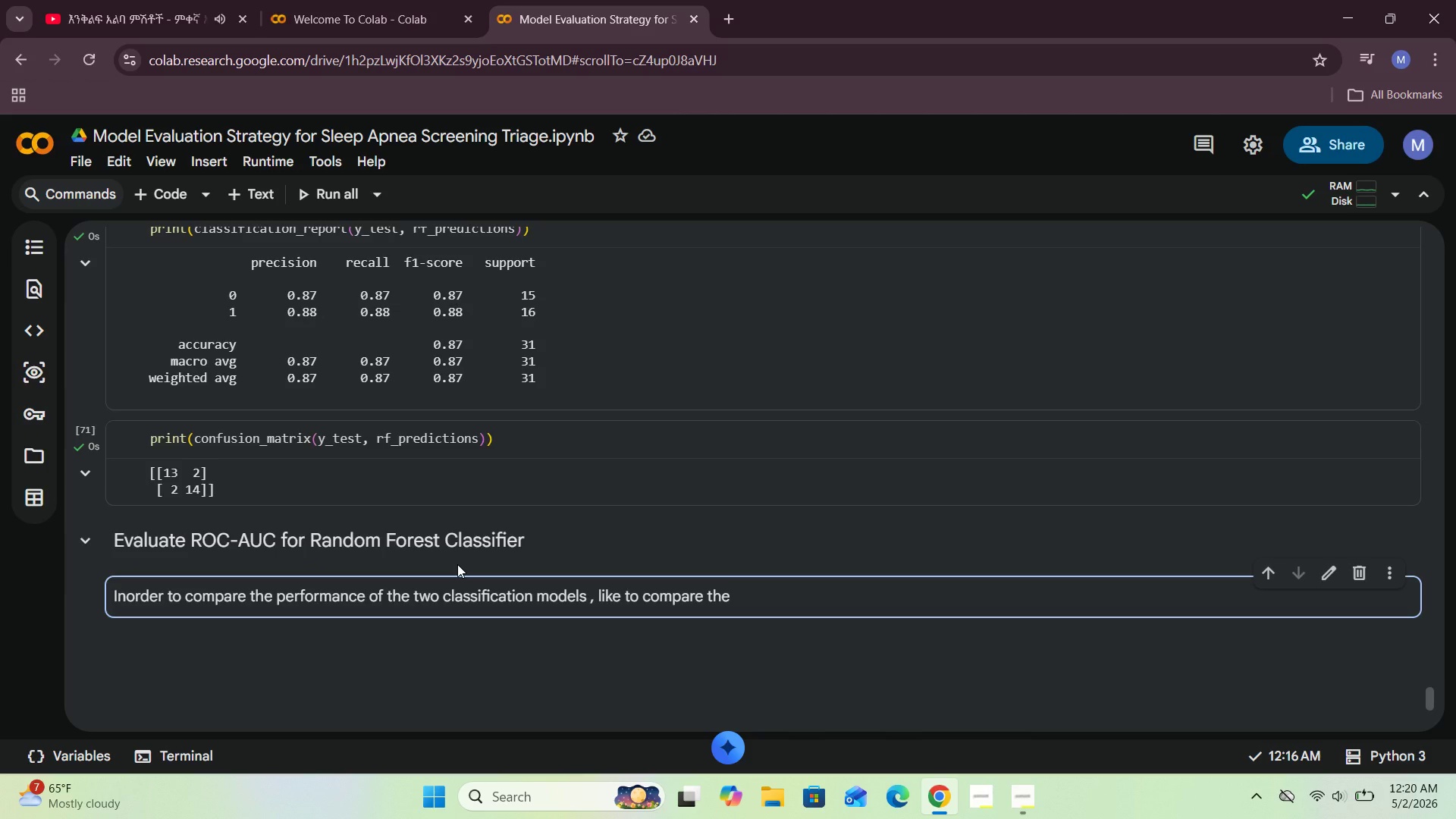 
double_click([763, 593])
 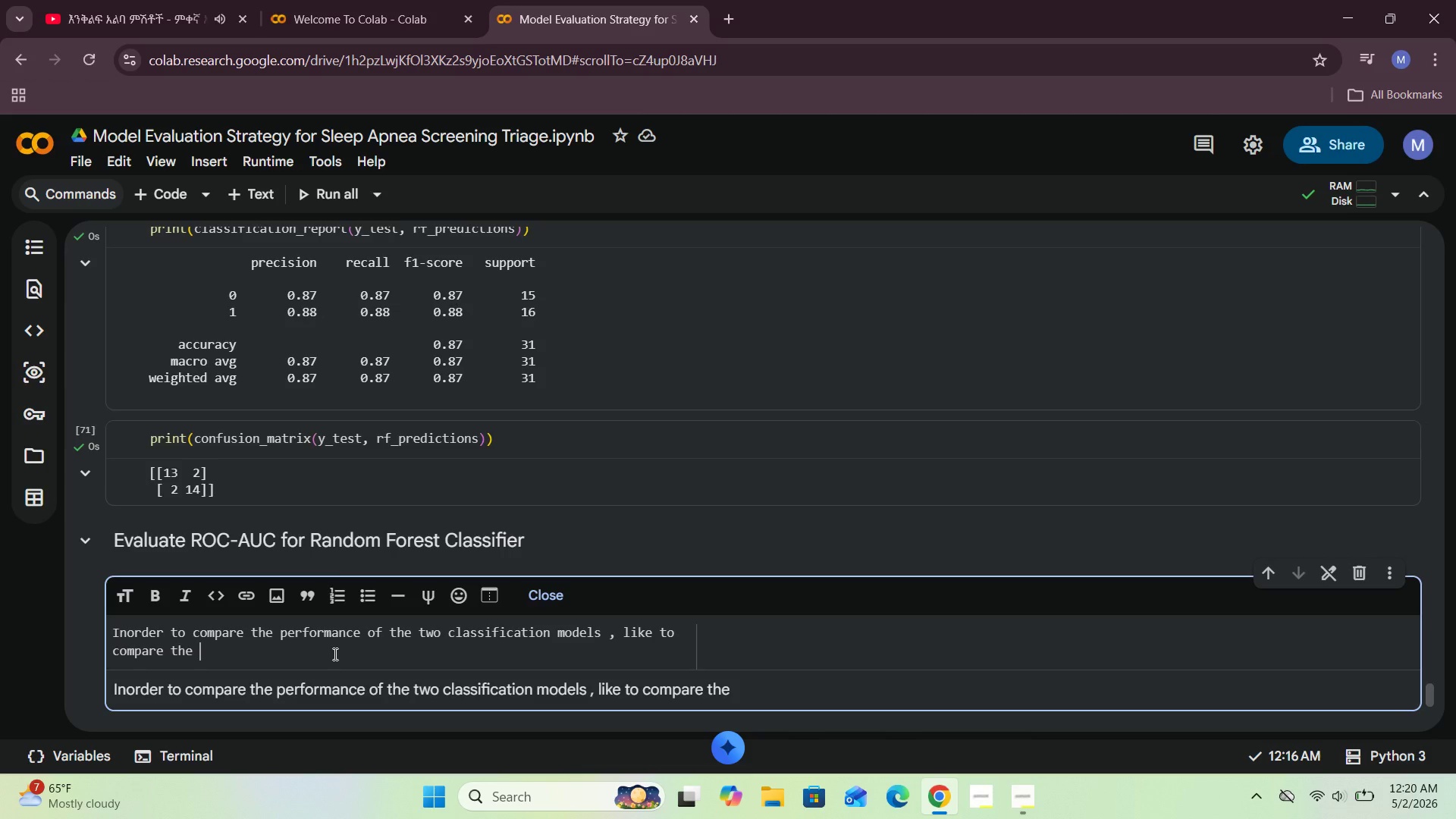 
wait(6.03)
 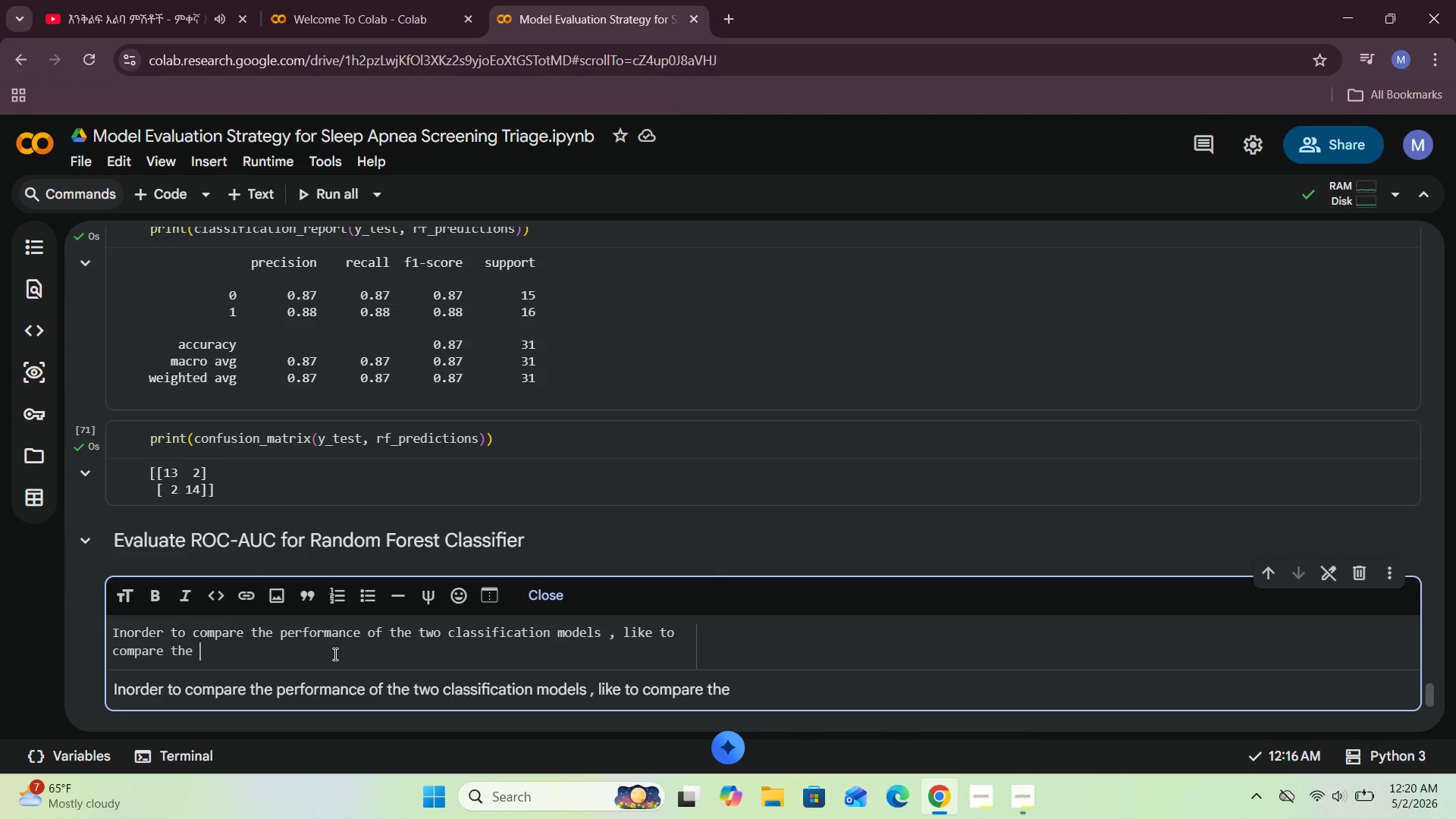 
type(logistic regression model with the r)
key(Backspace)
type(Random Forest)
 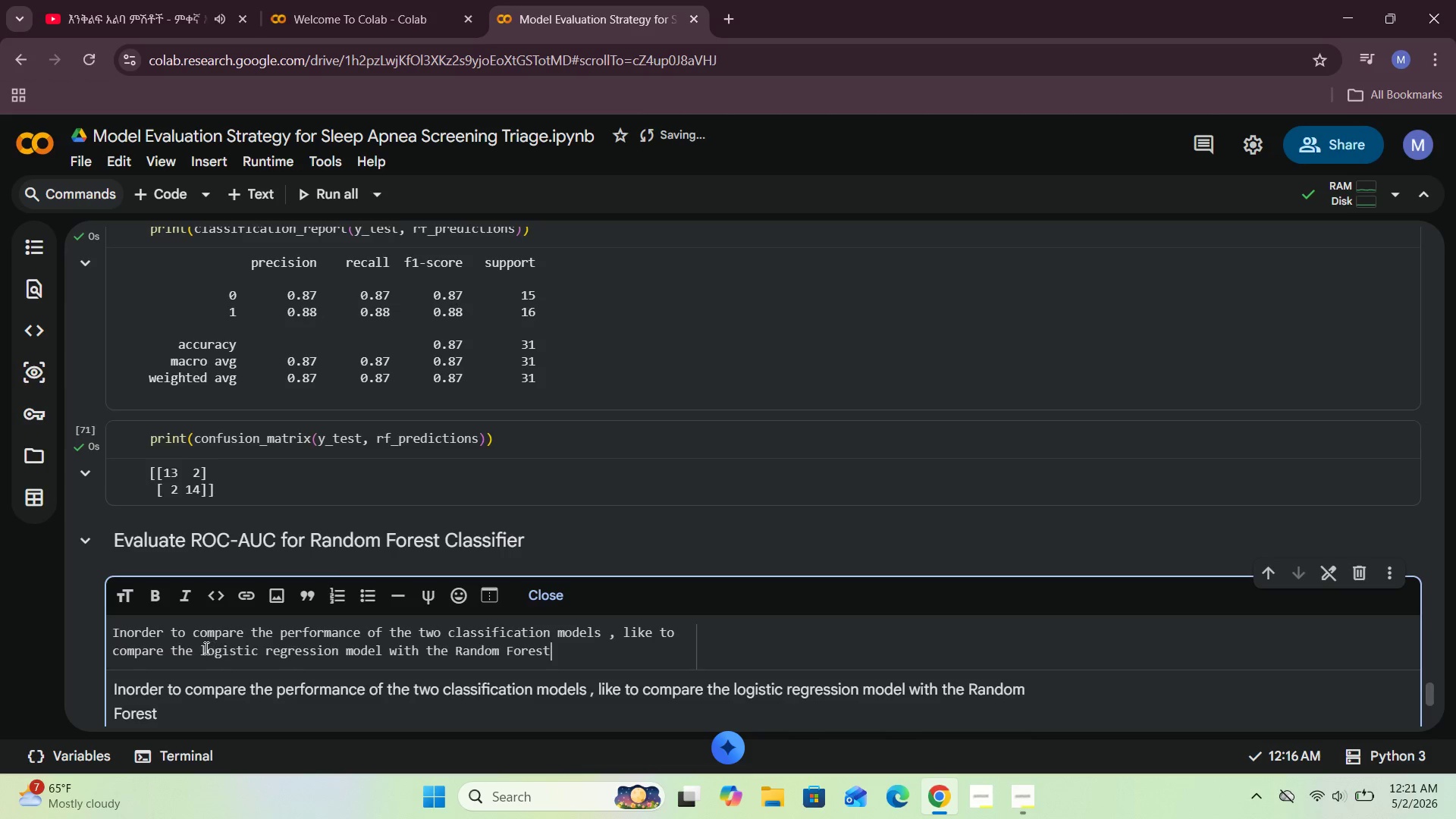 
left_click([204, 648])
 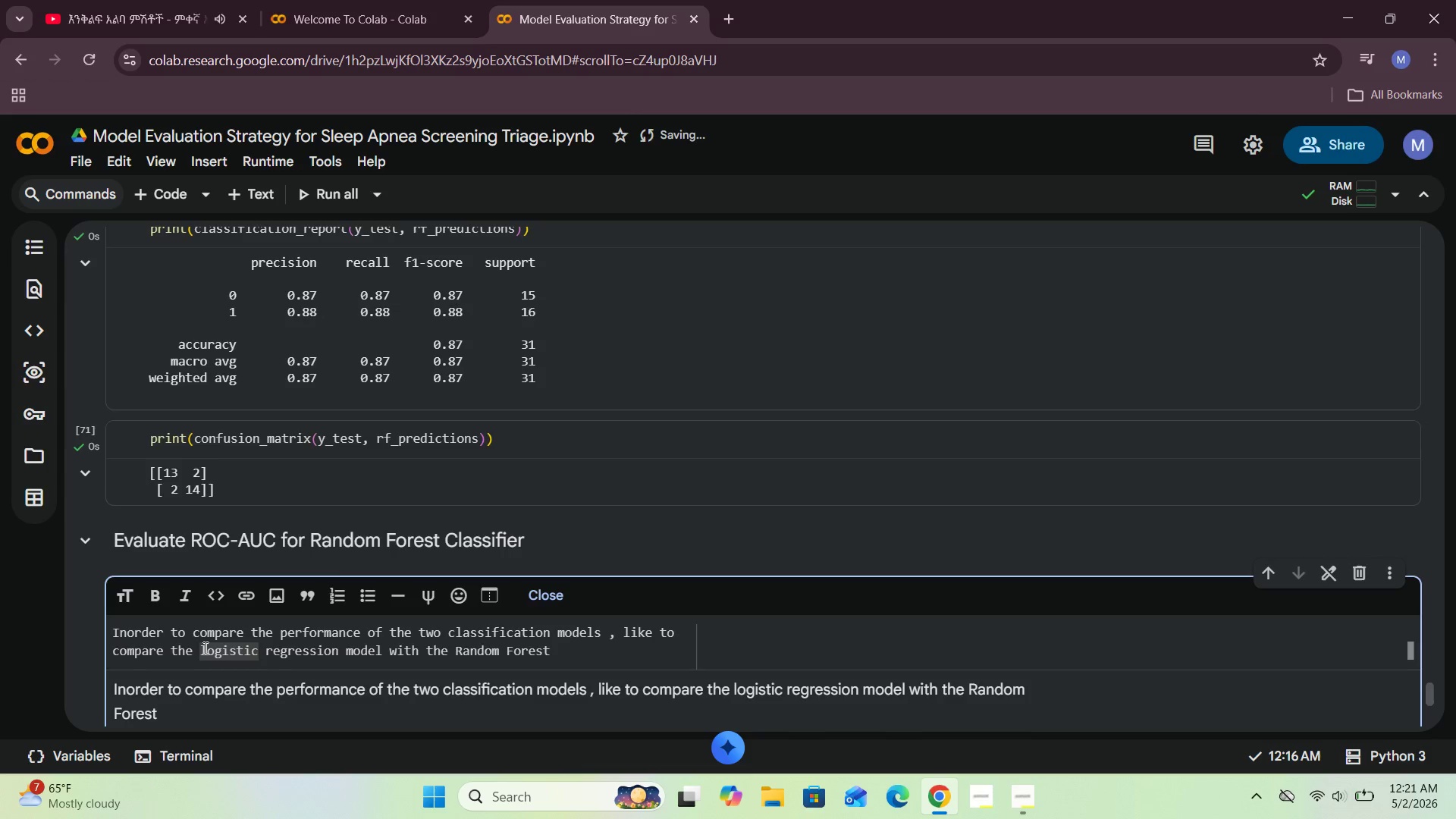 
key(Backspace)
 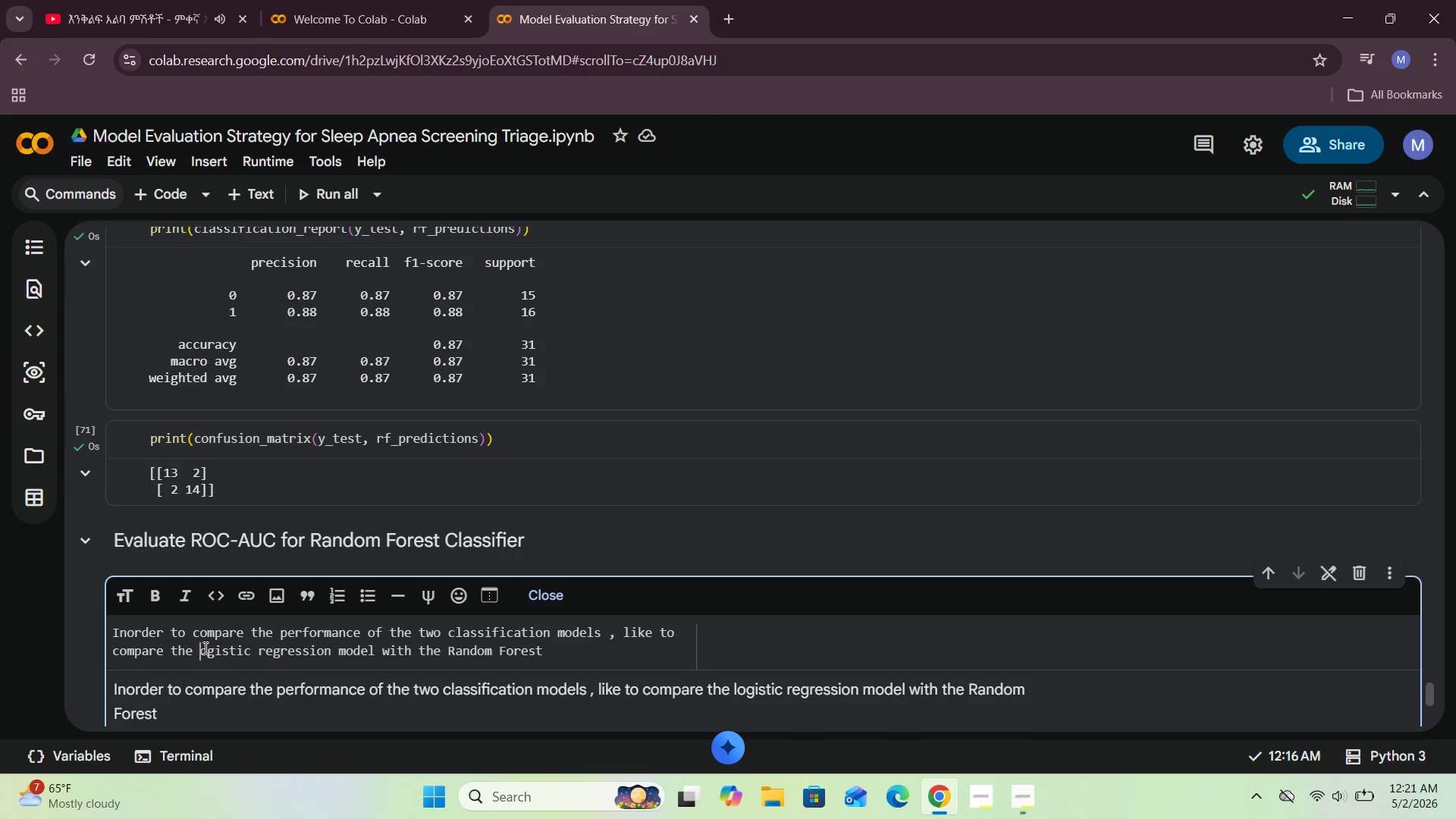 
key(CapsLock)
 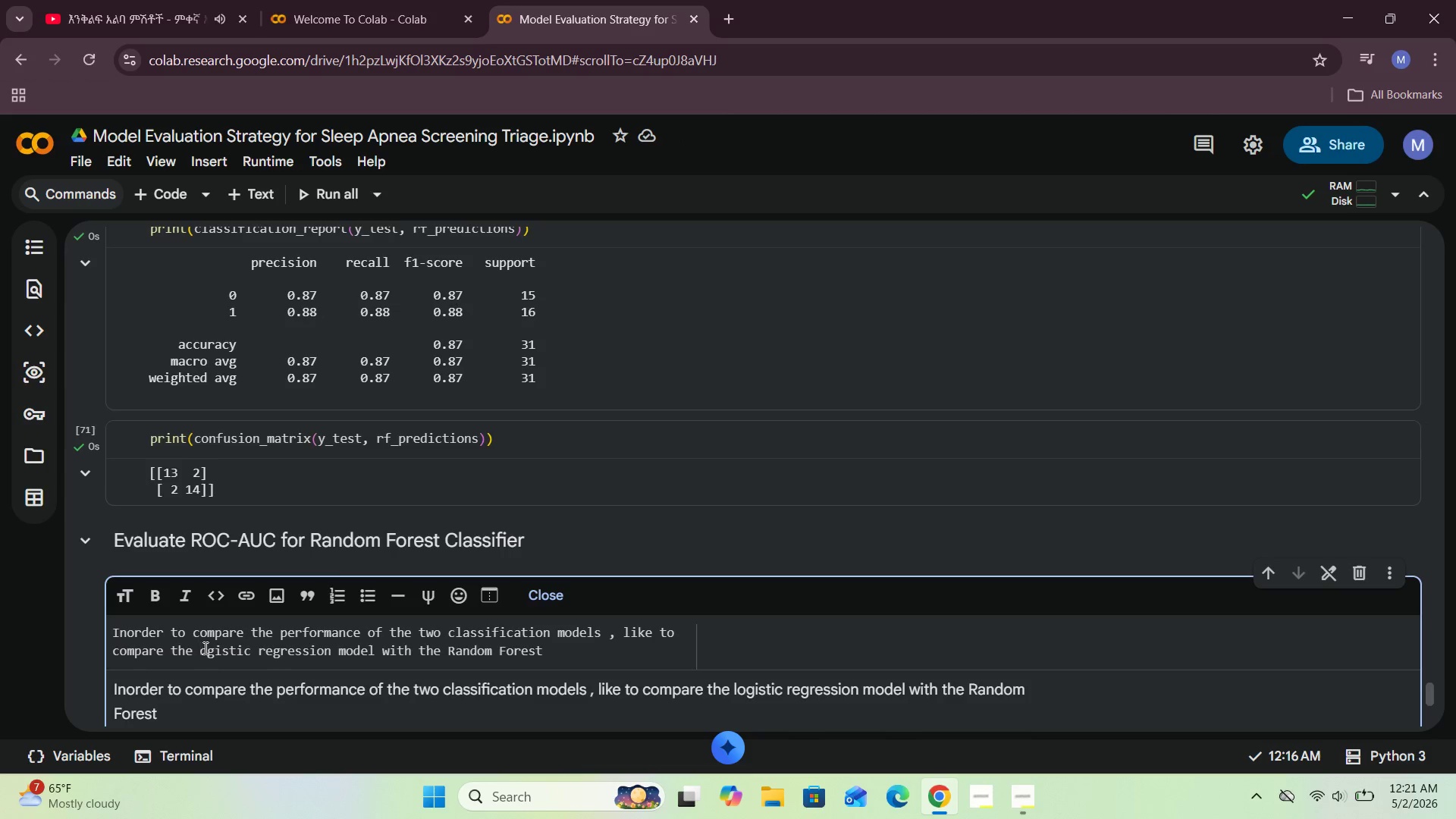 
key(L)
 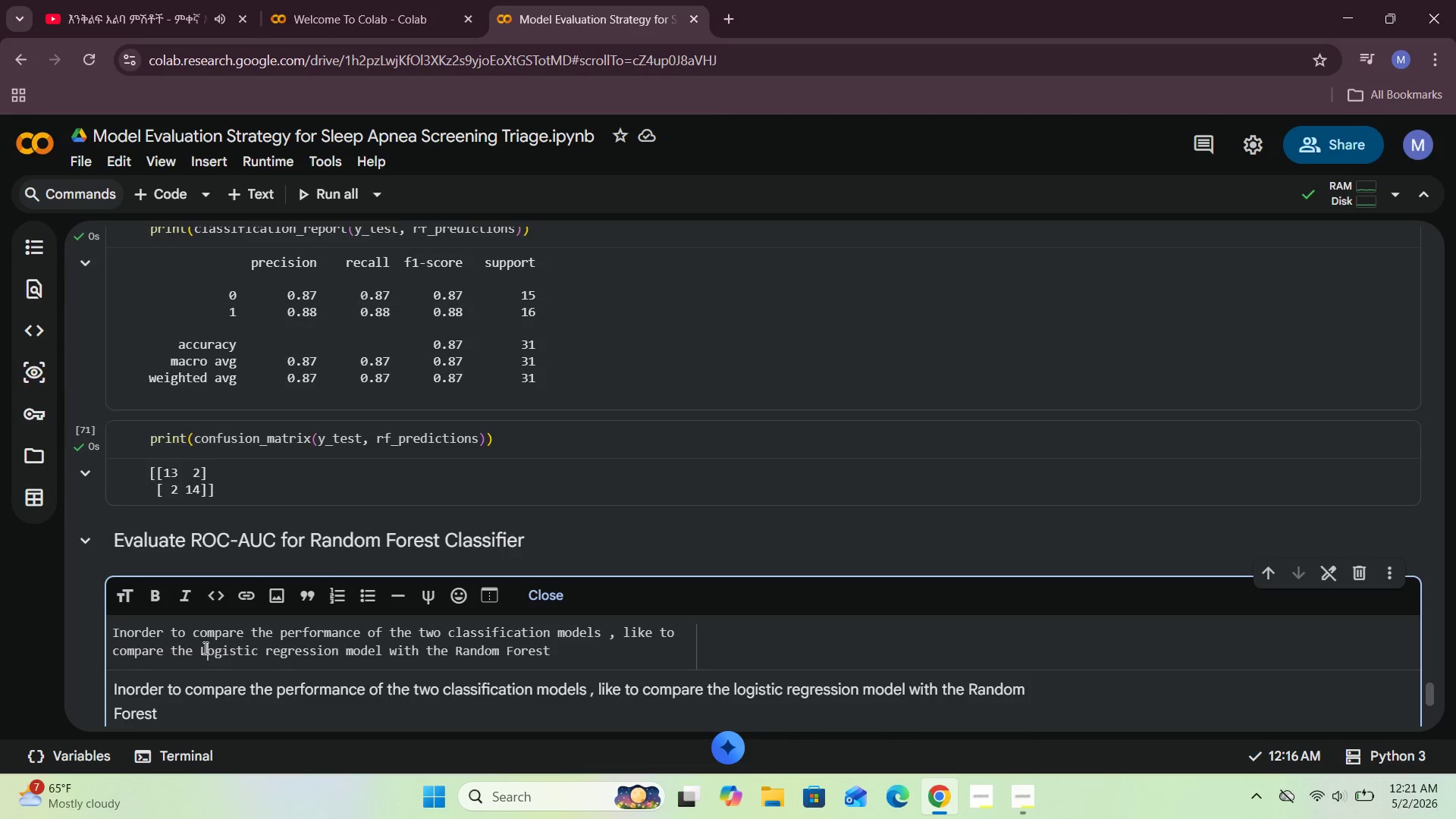 
key(CapsLock)
 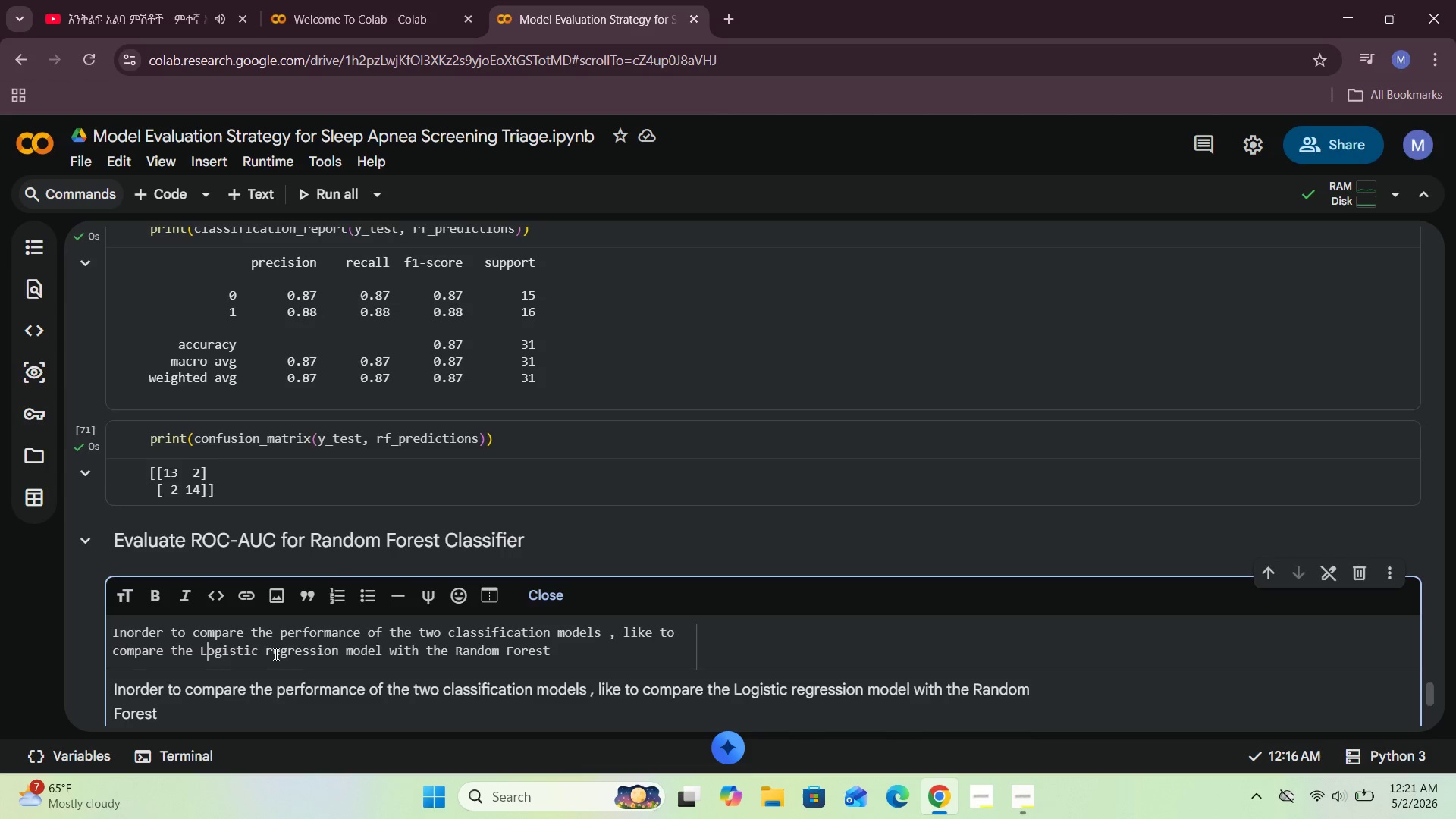 
left_click([275, 654])
 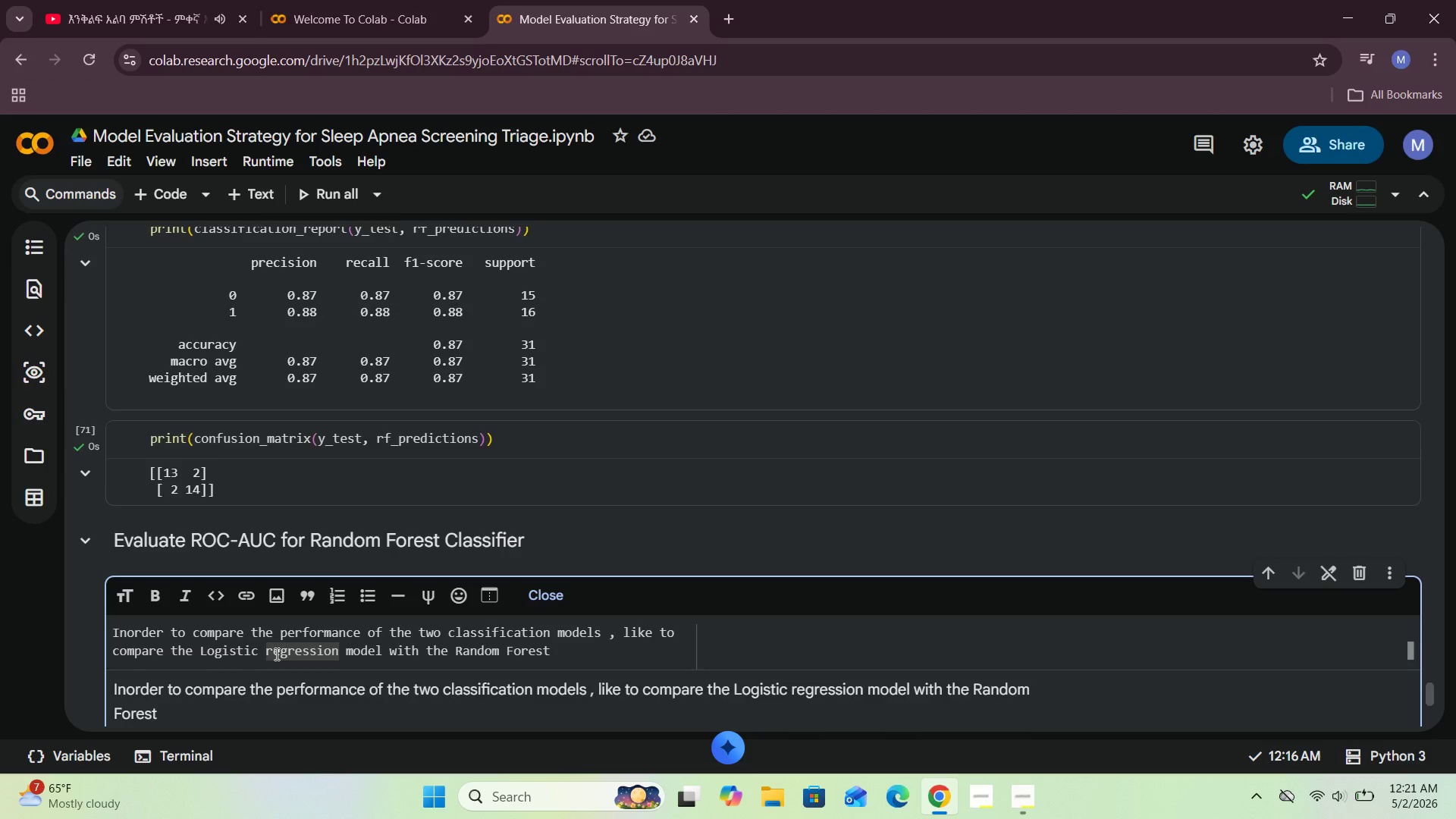 
key(Backspace)
 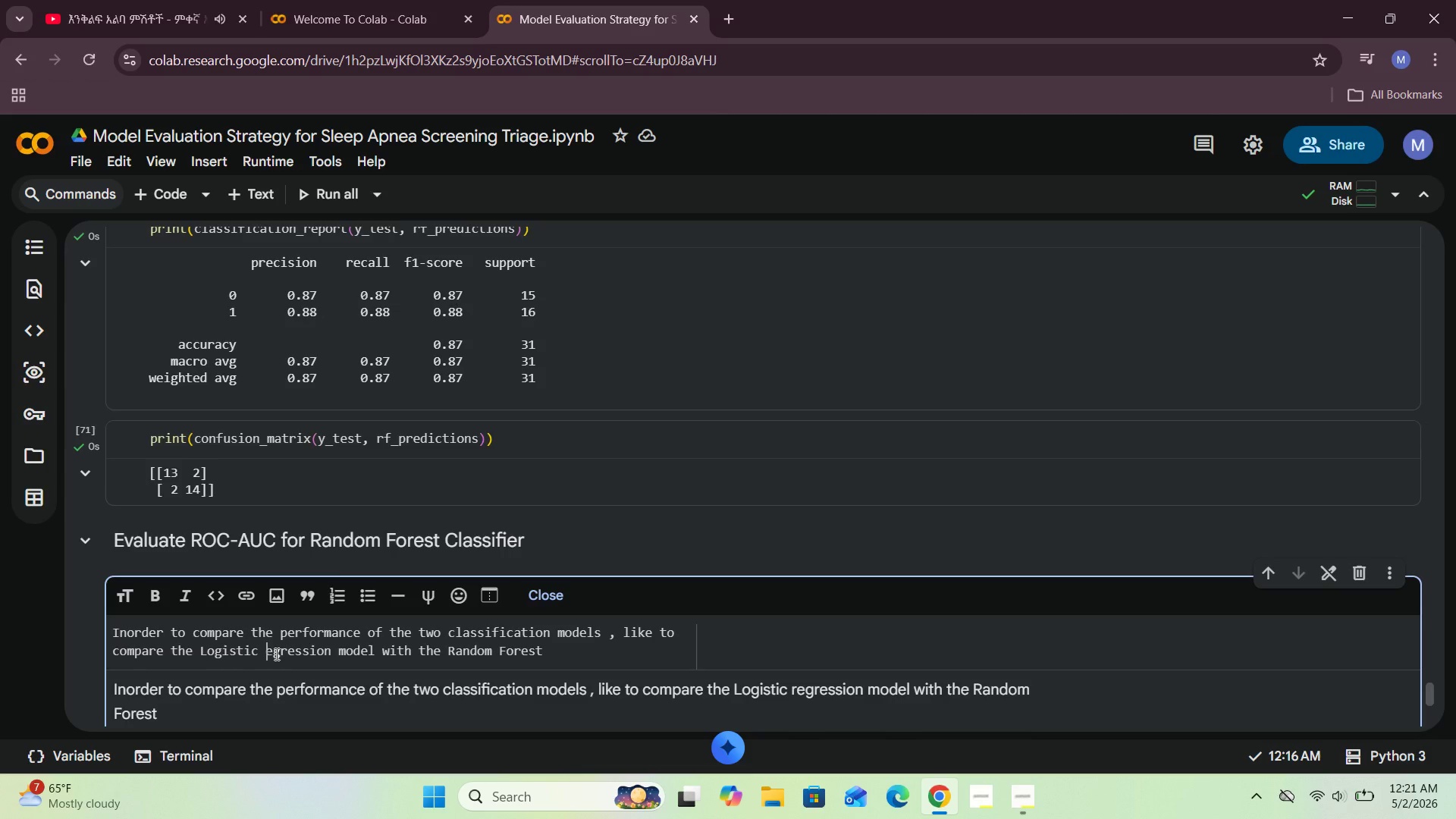 
key(CapsLock)
 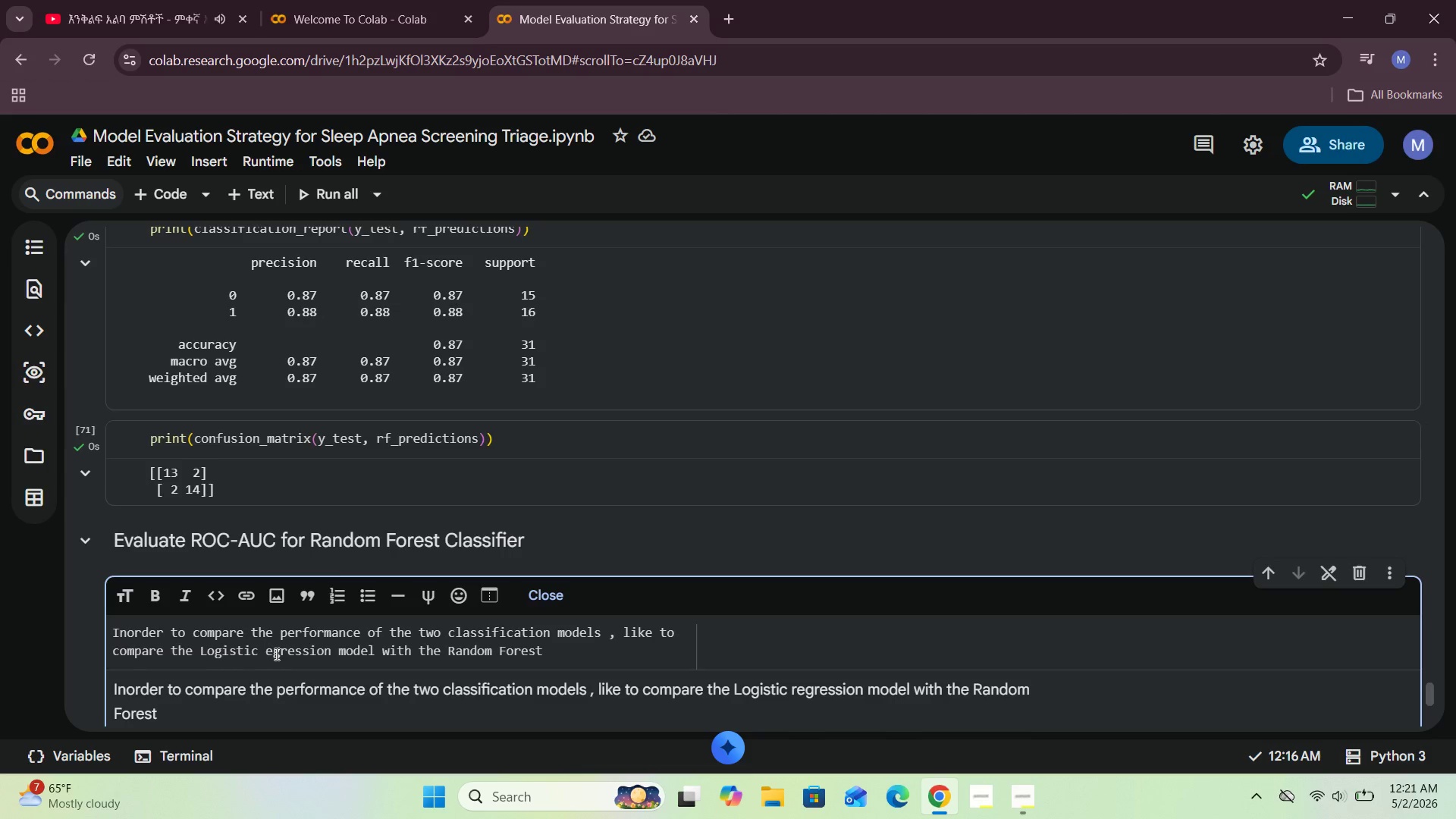 
key(CapsLock)
 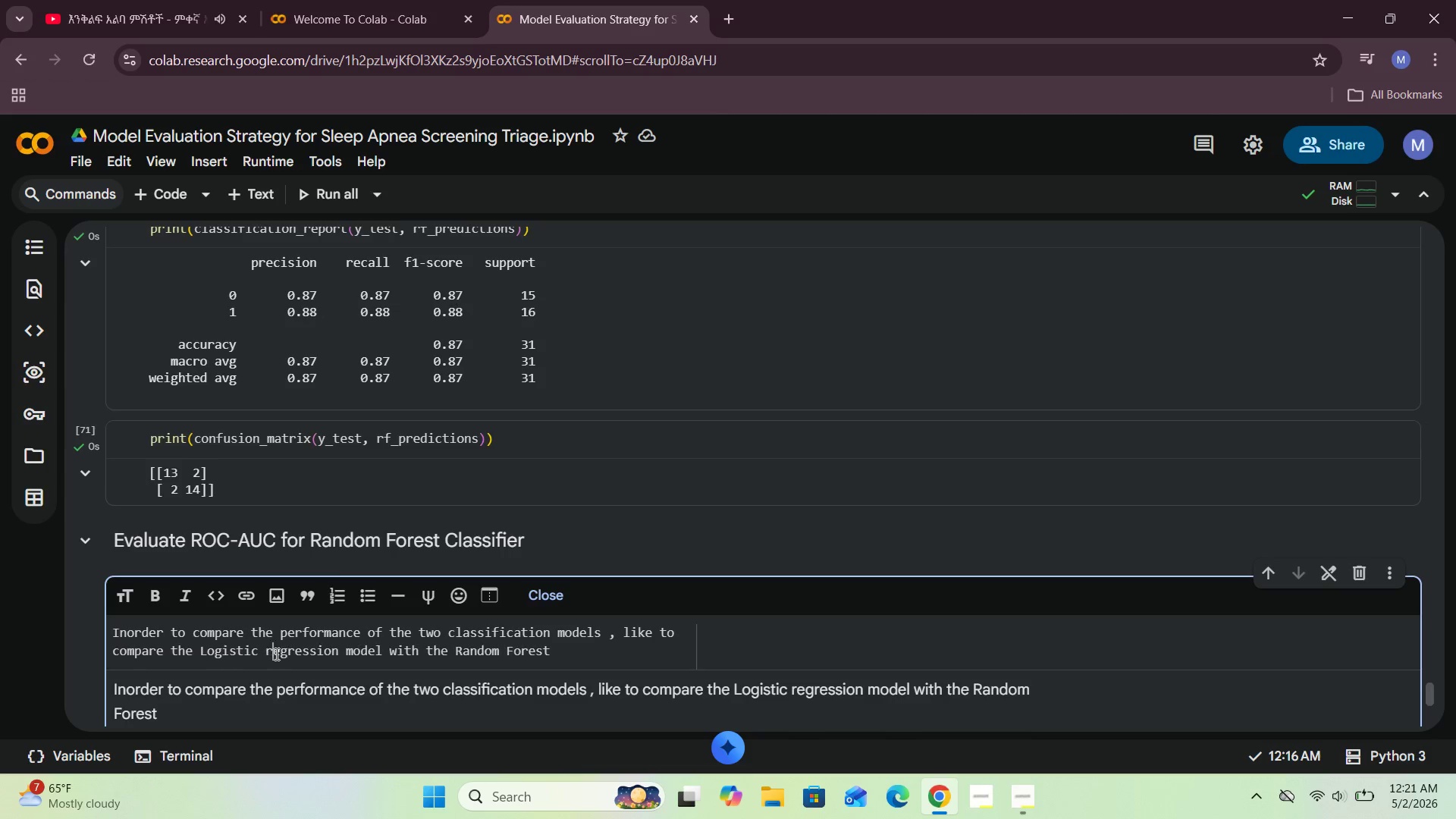 
key(R)
 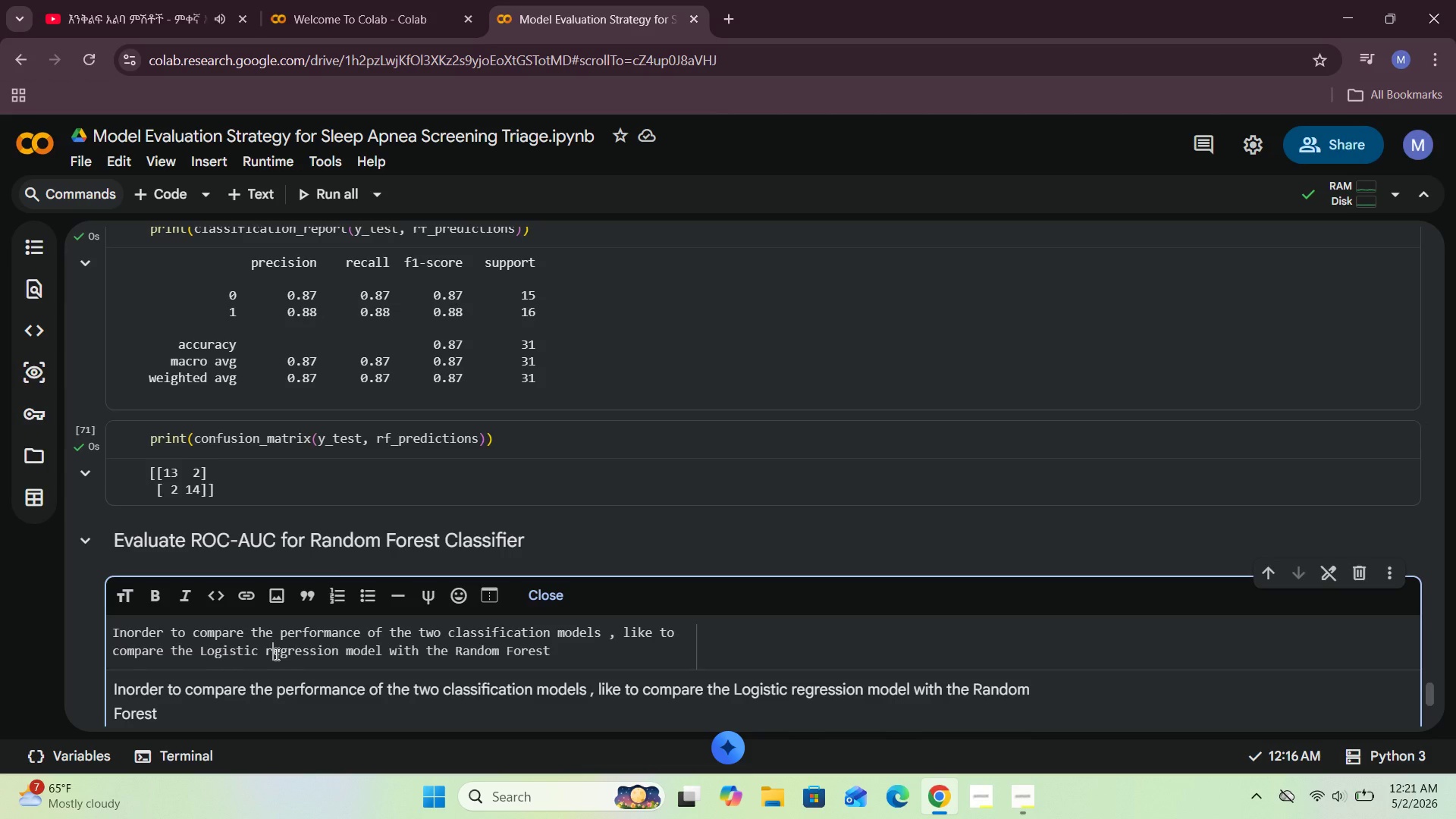 
key(CapsLock)
 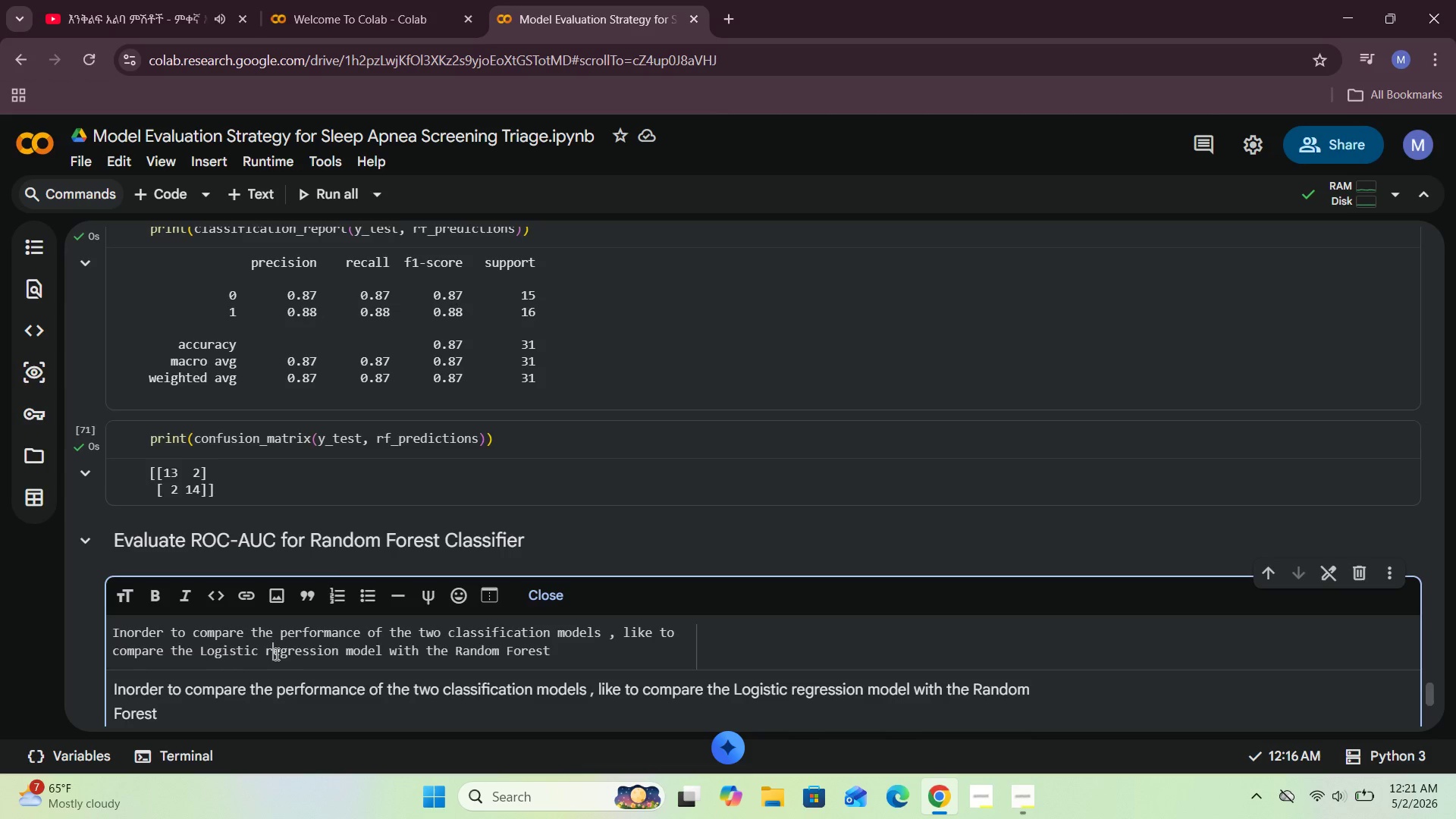 
key(Backspace)
 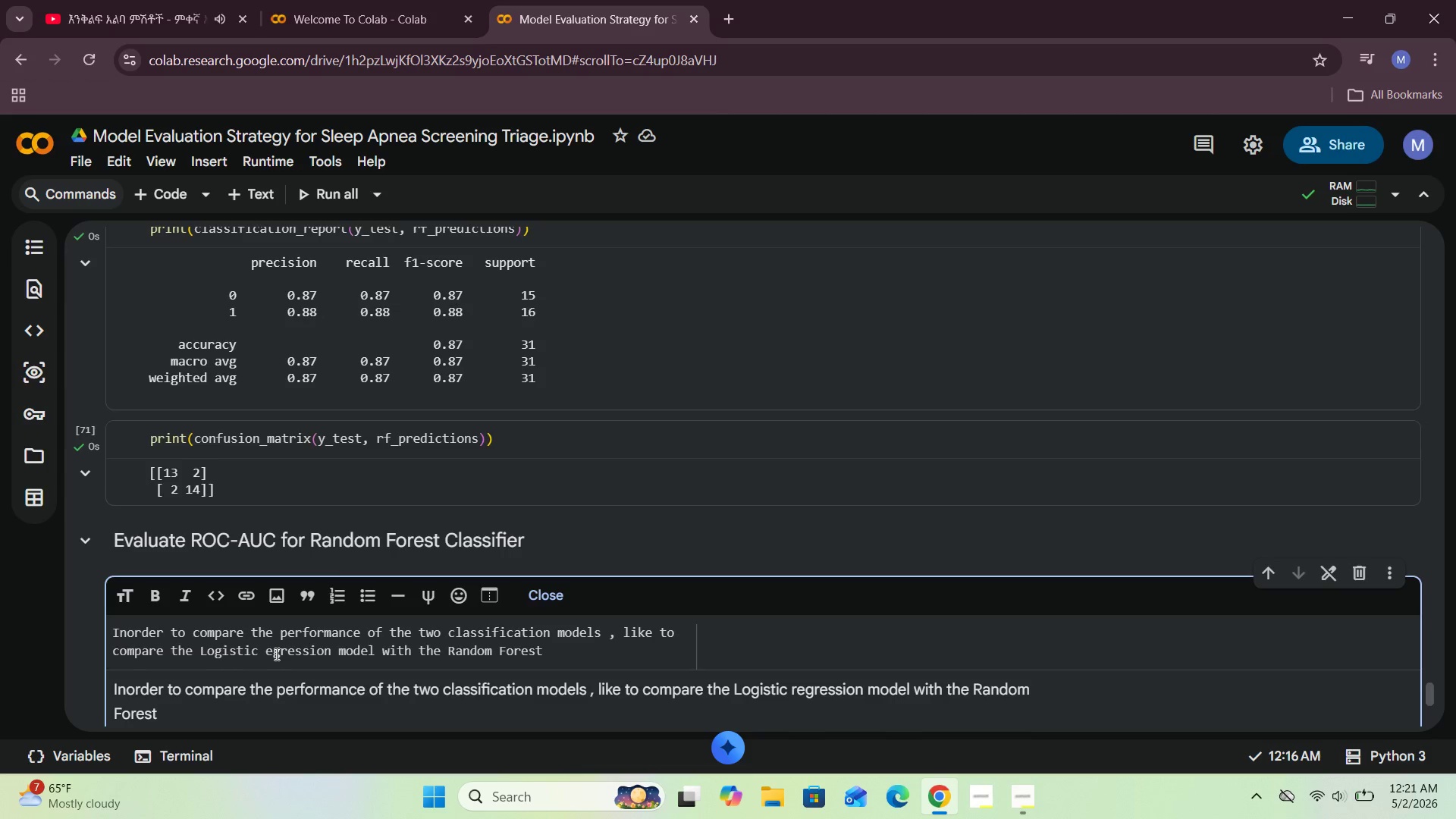 
key(R)
 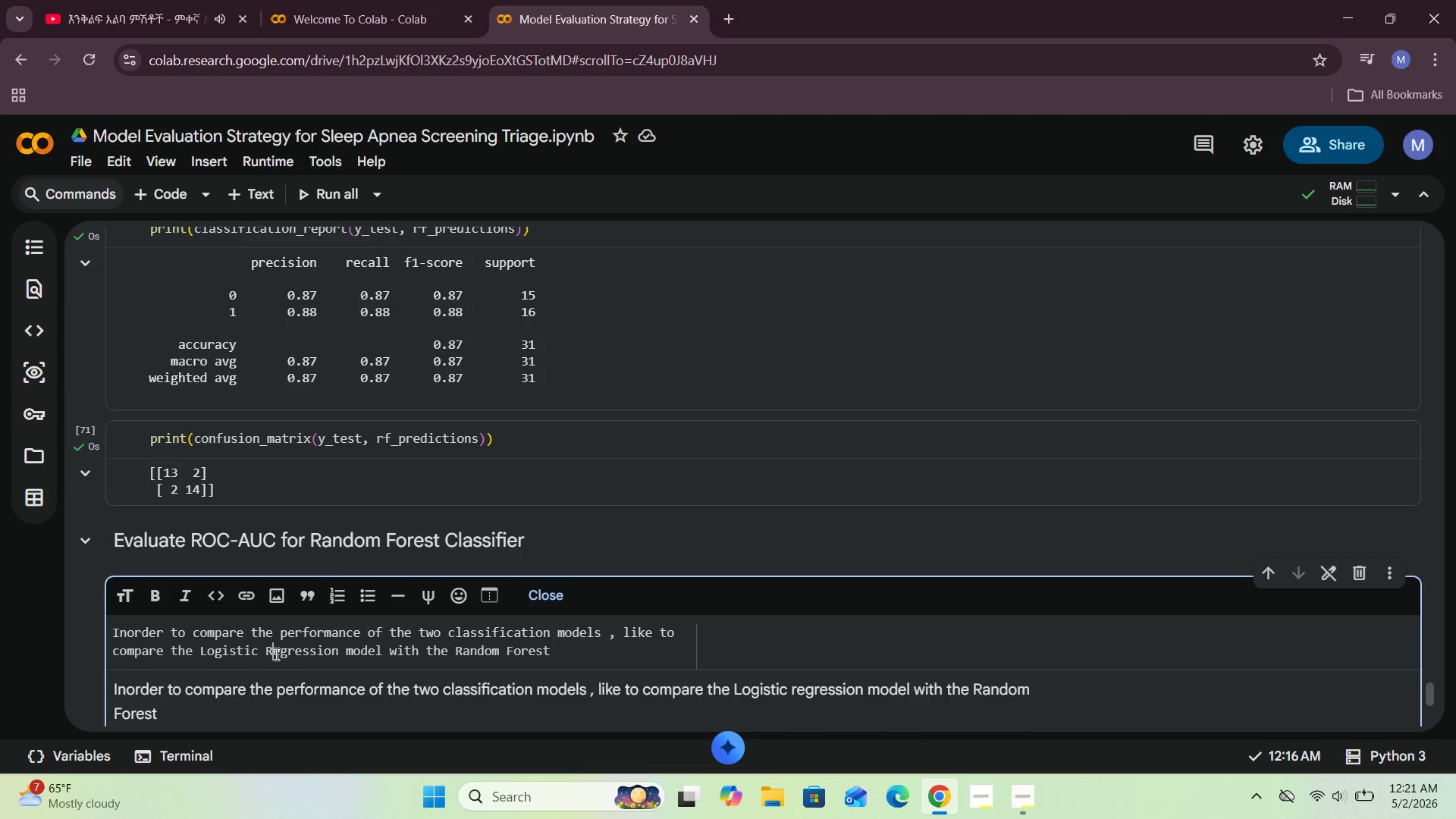 
key(CapsLock)
 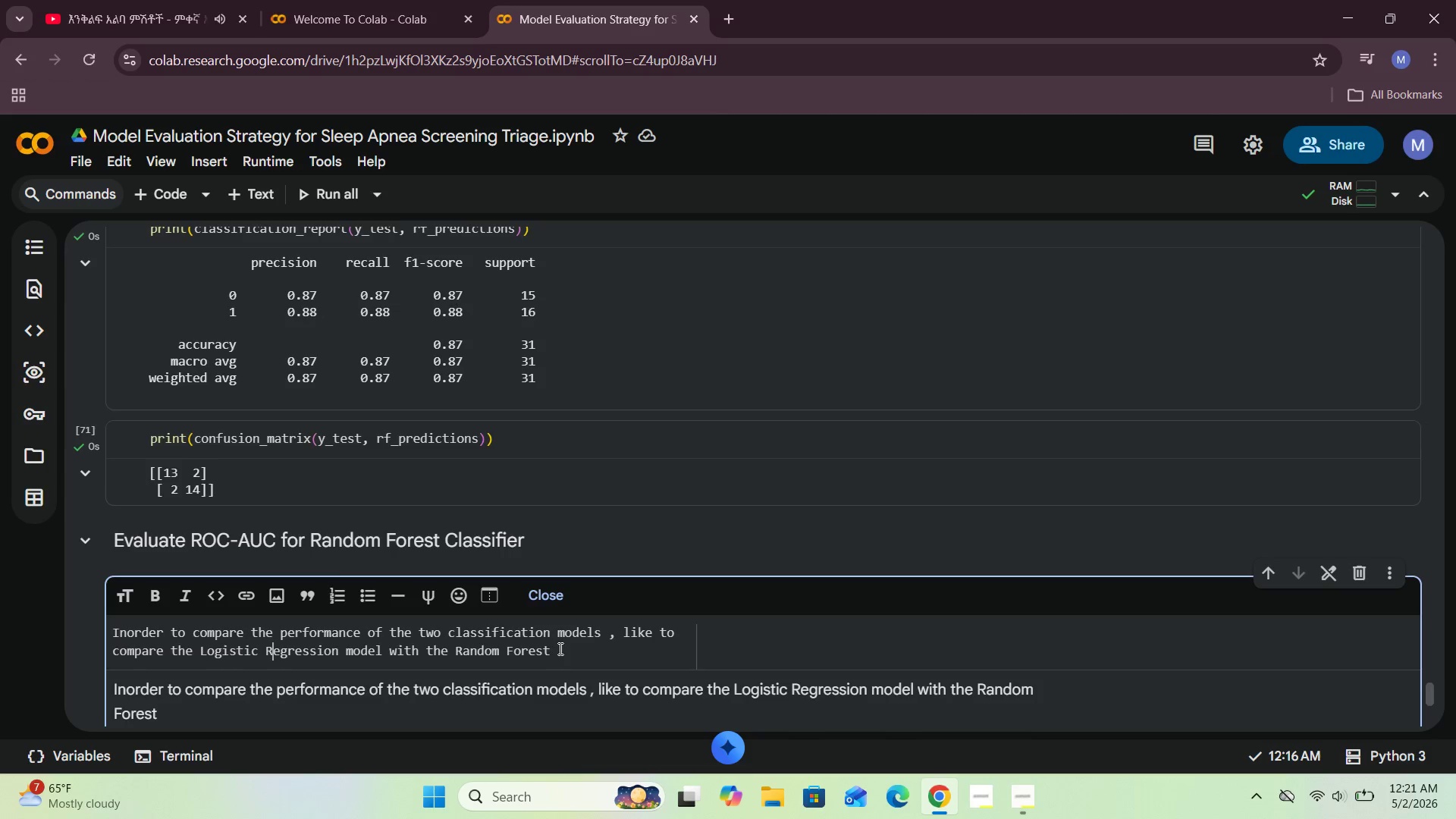 
left_click([567, 648])
 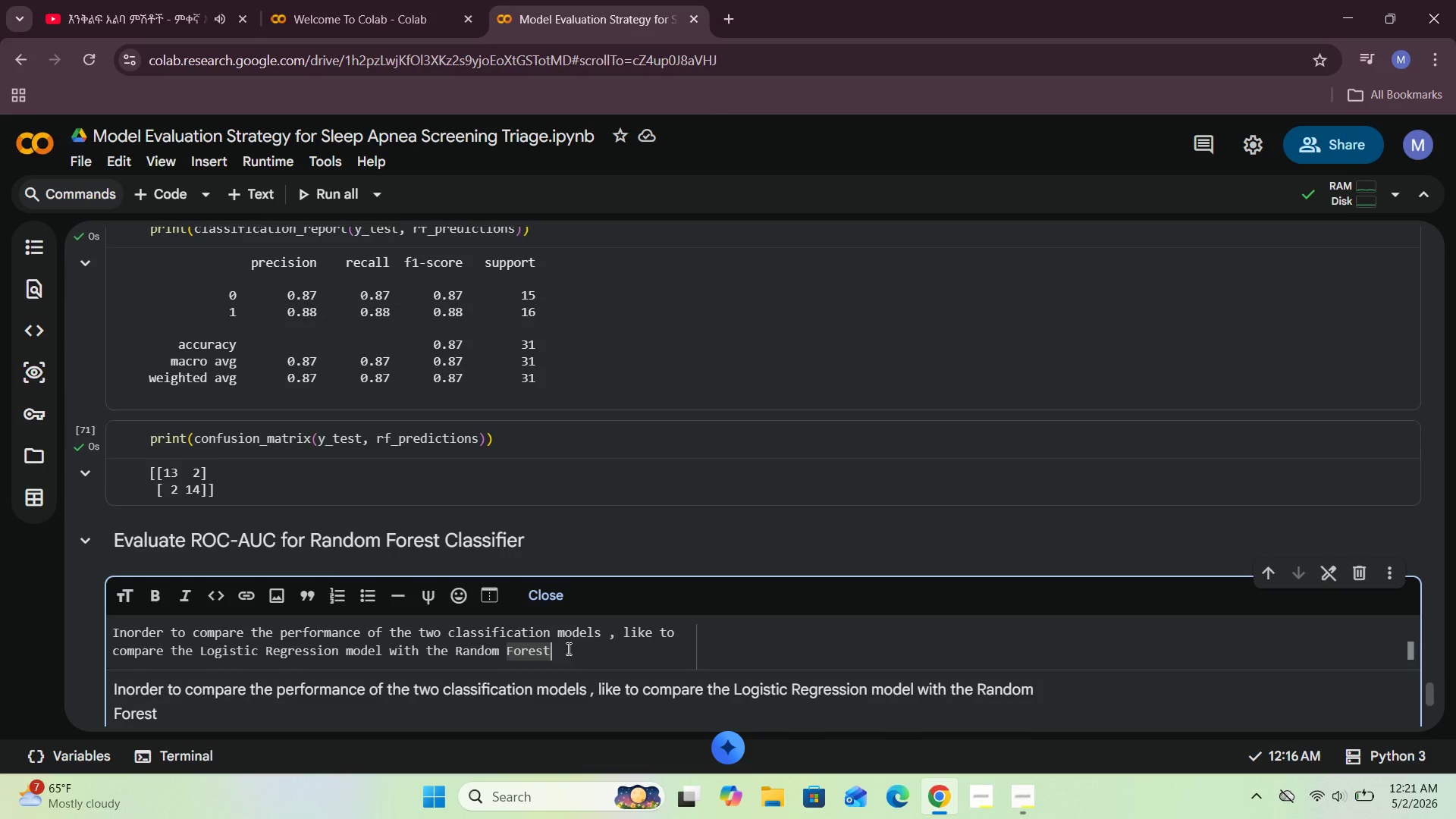 
type( model )
 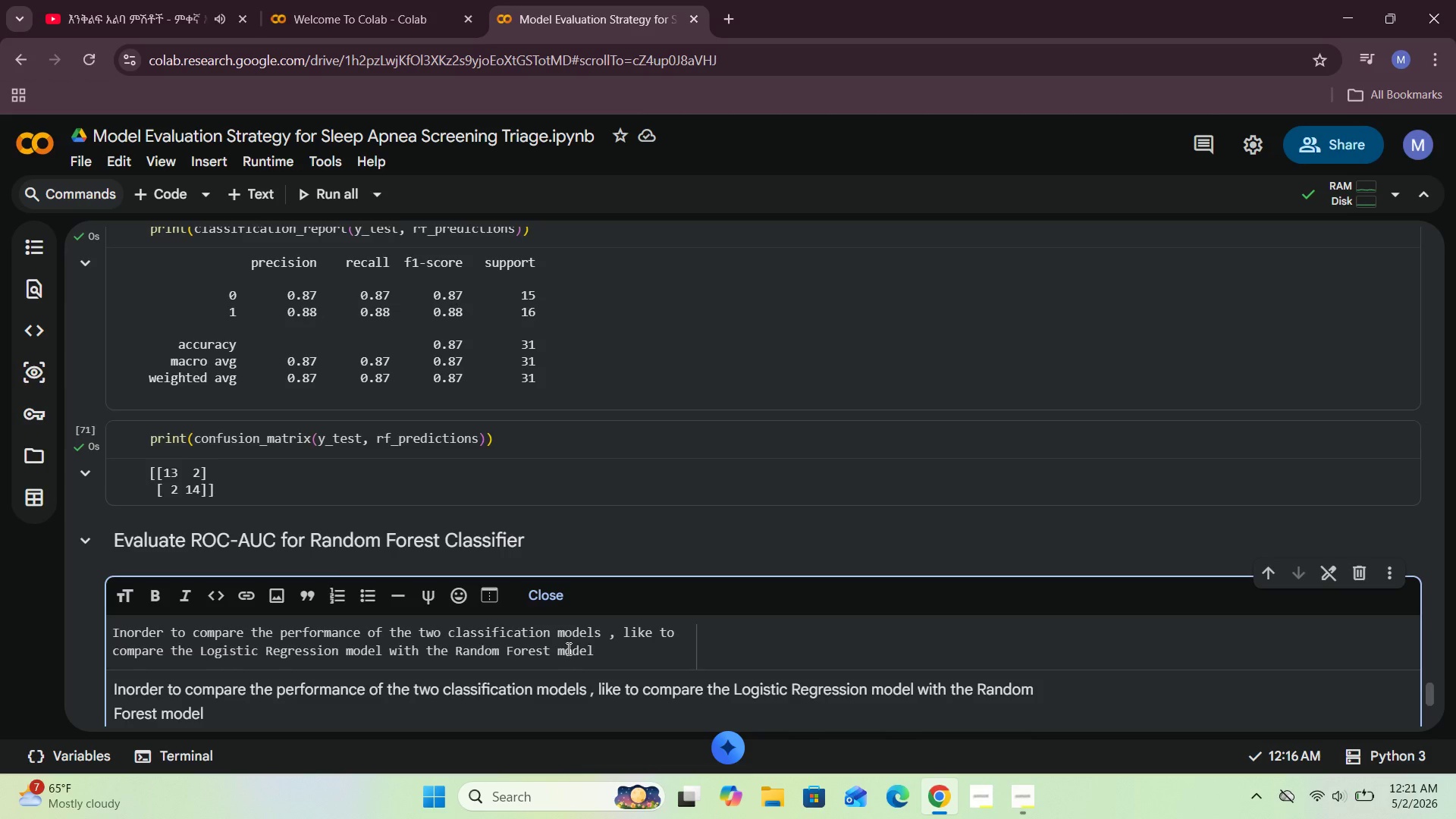 
key(Period)
 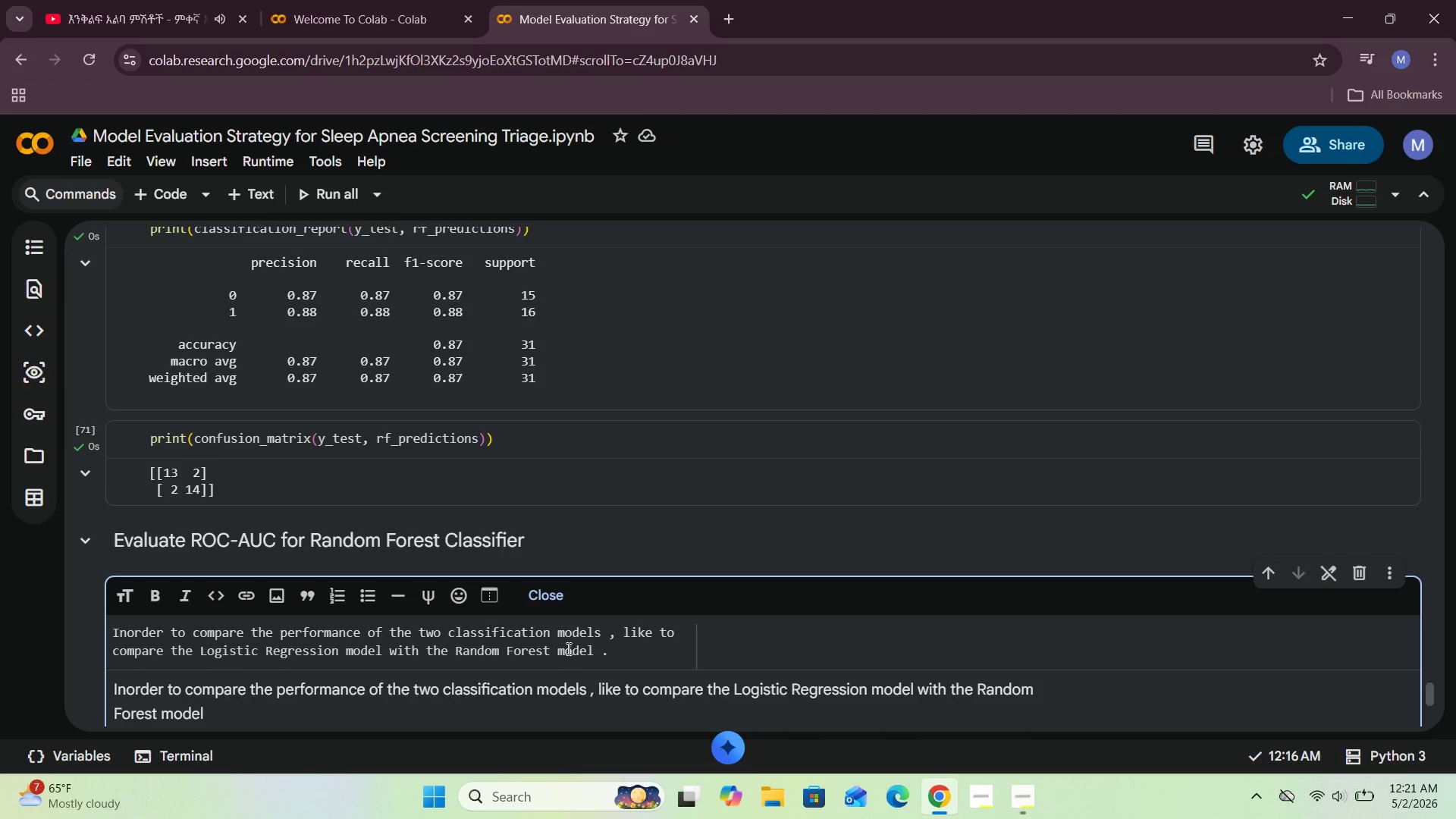 
key(Space)
 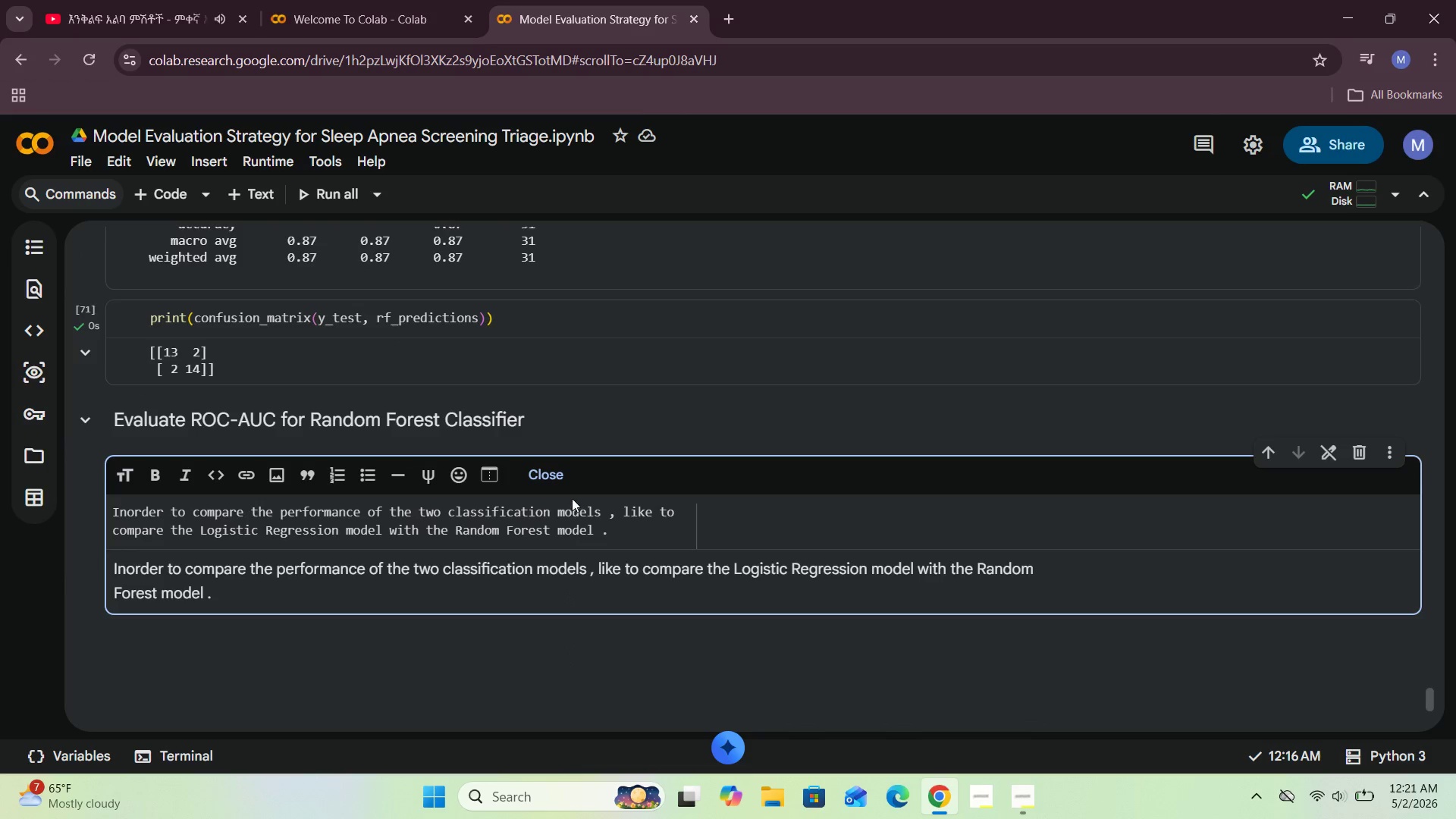 
left_click([546, 477])
 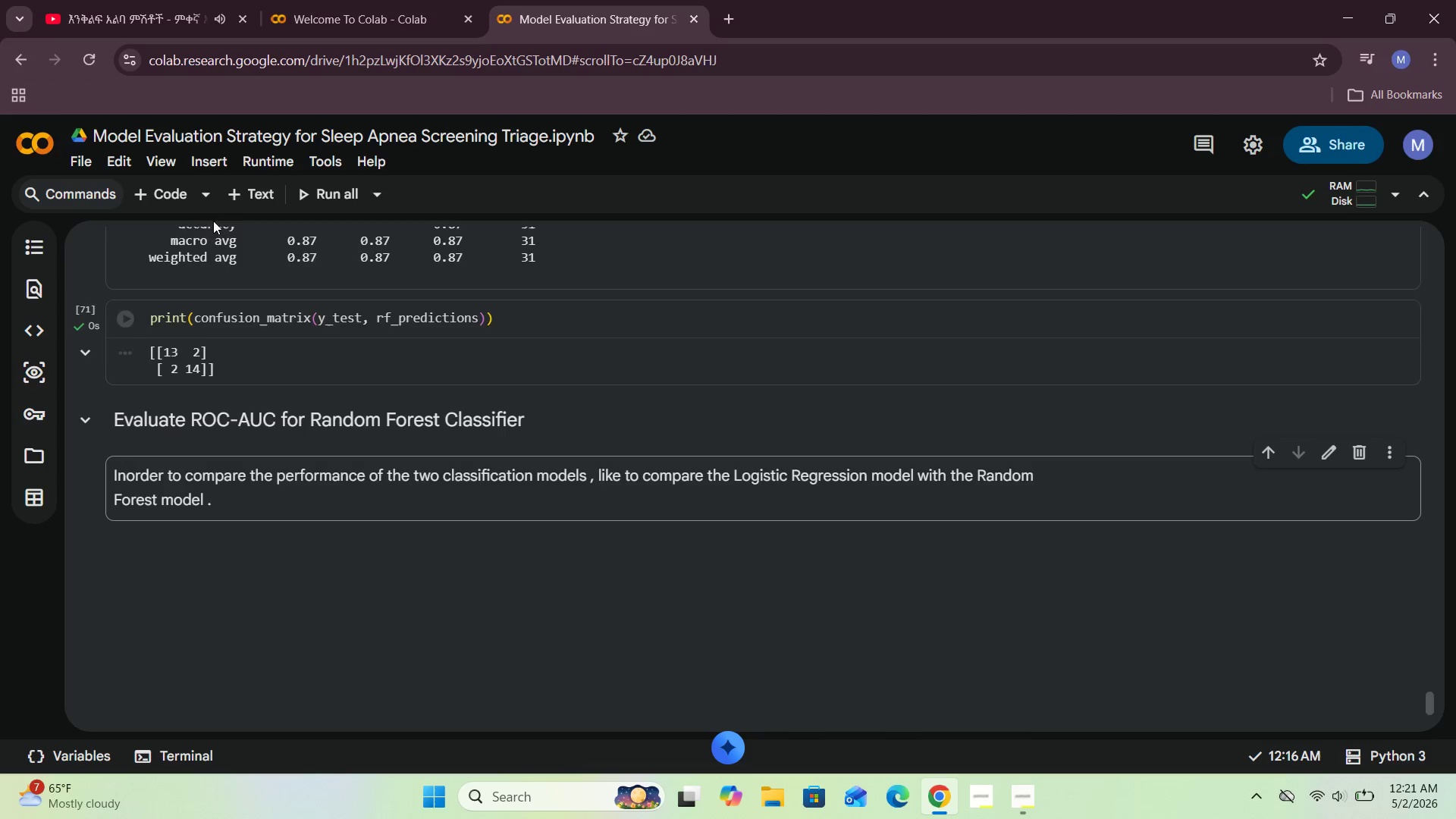 
left_click([177, 211])
 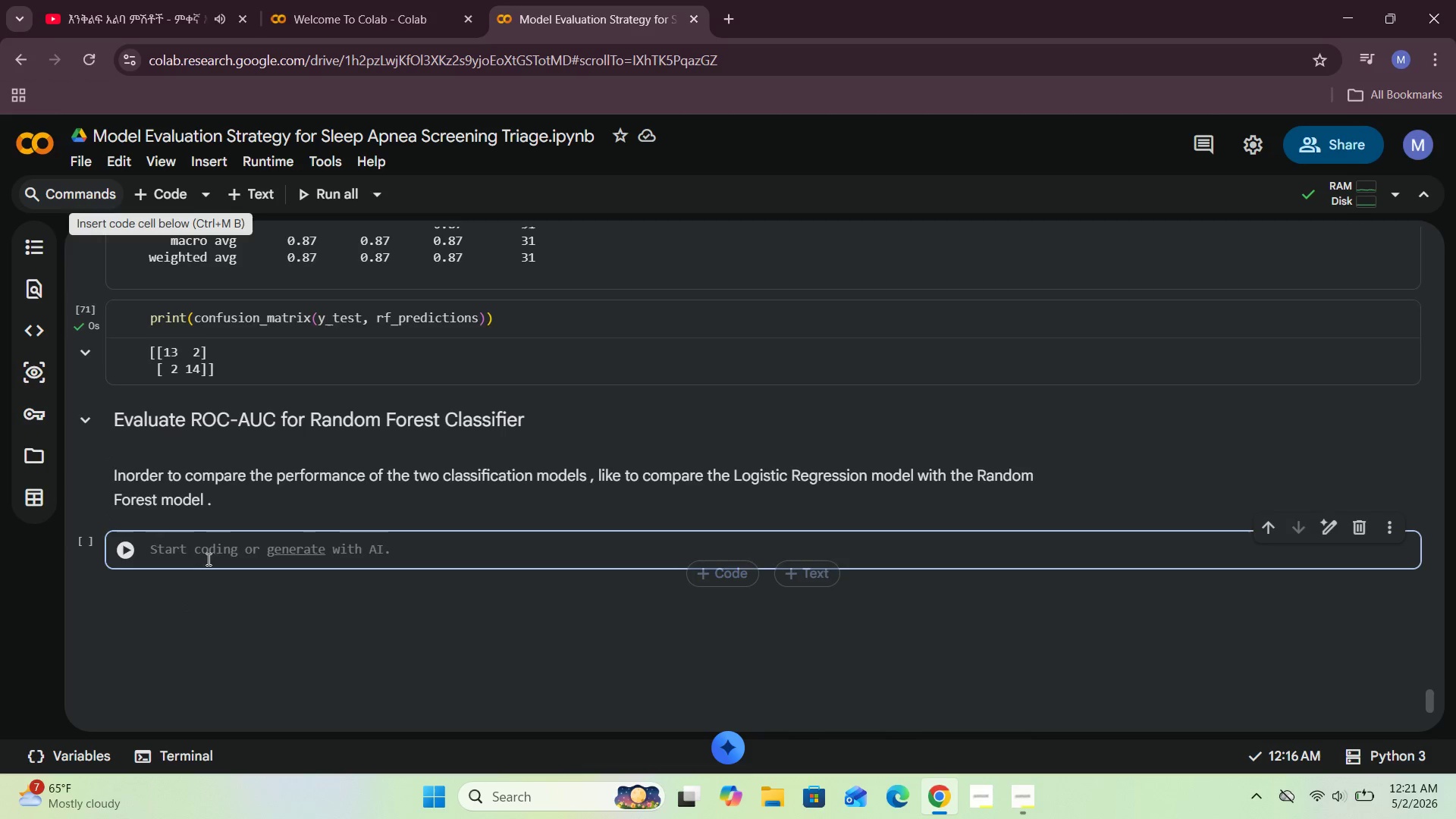 
left_click([212, 550])
 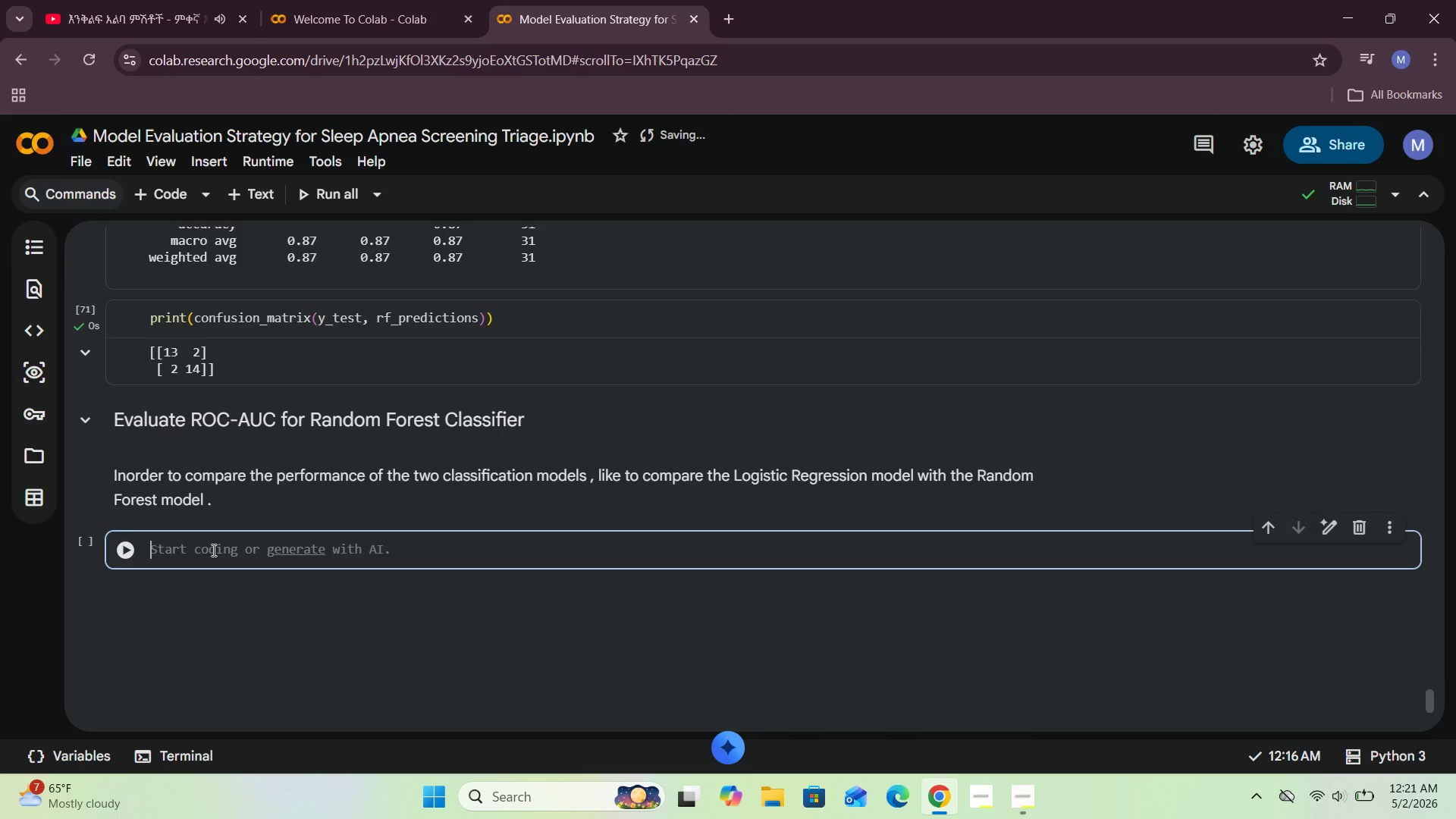 
type(roc_auc_score()
 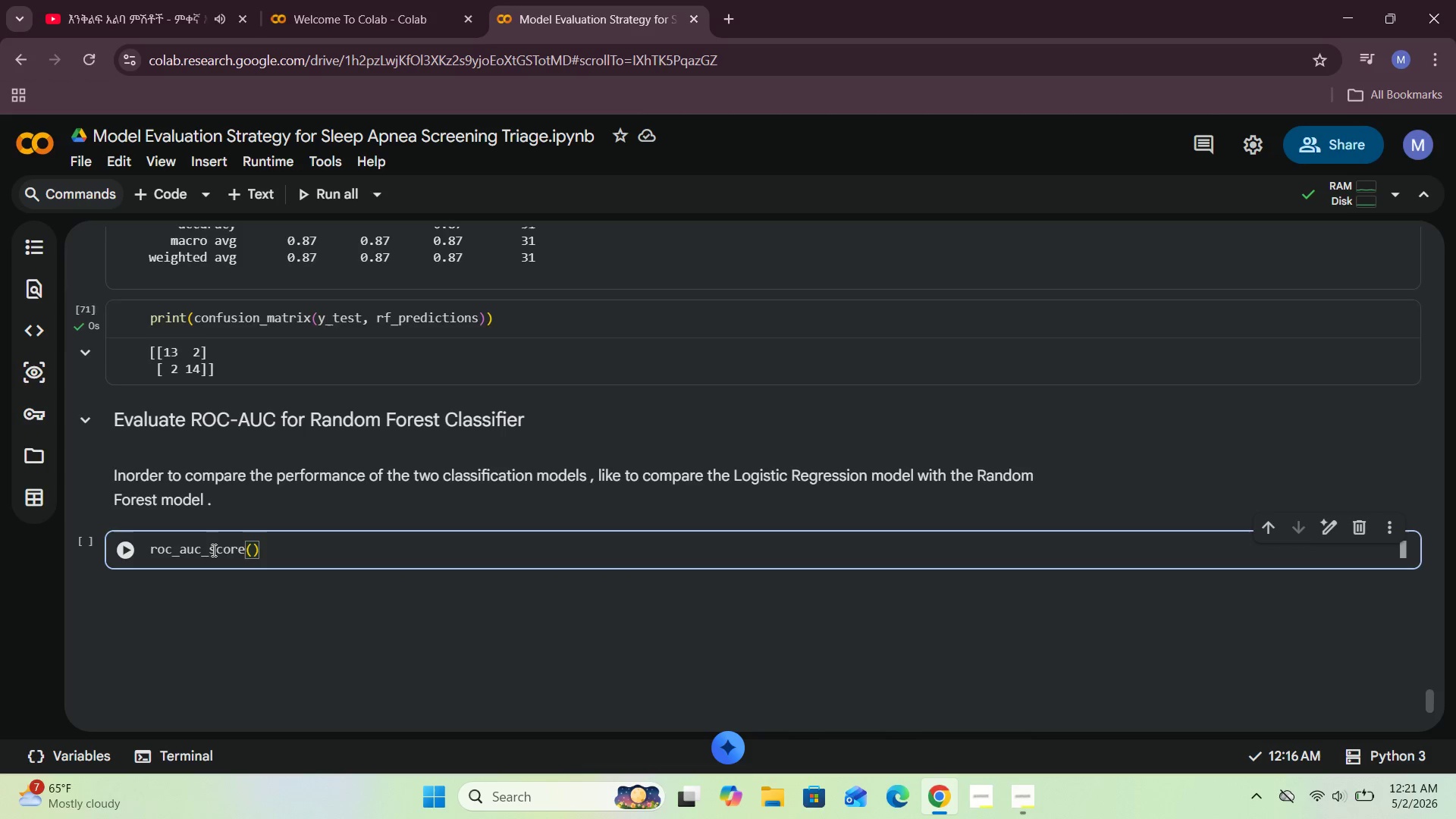 
wait(9.19)
 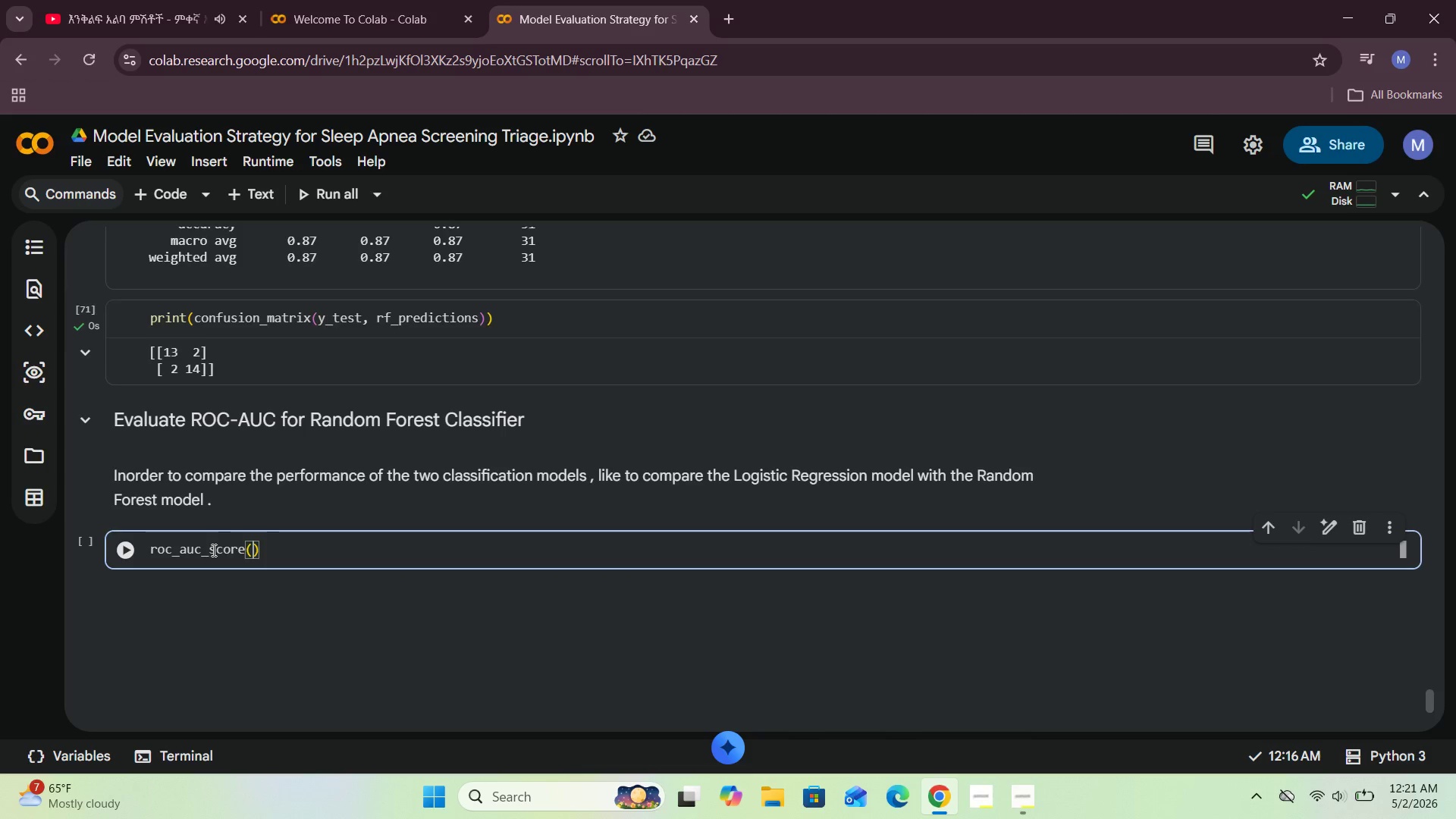 
type(y_test,)
 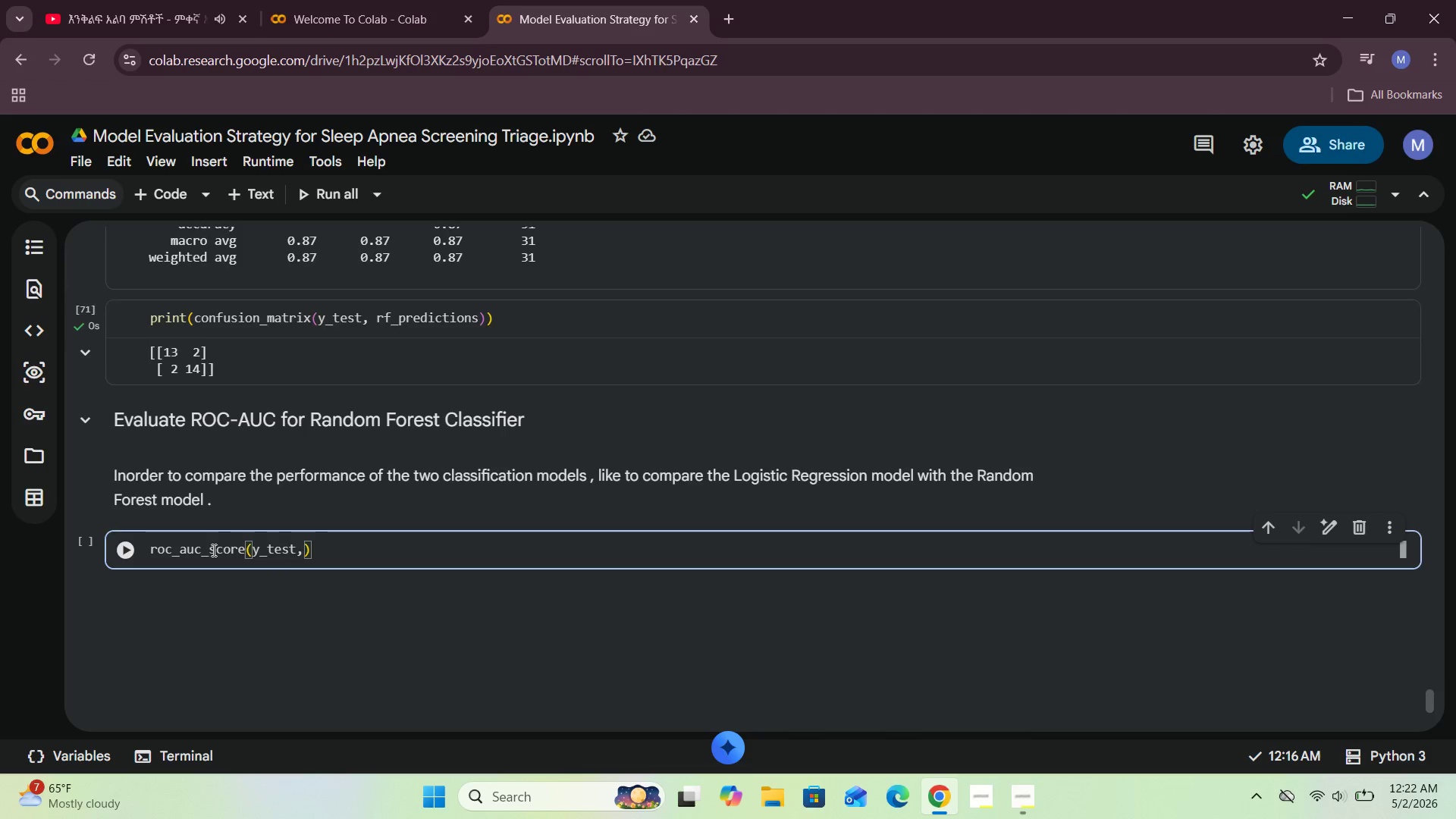 
type( rf_probabilities)
 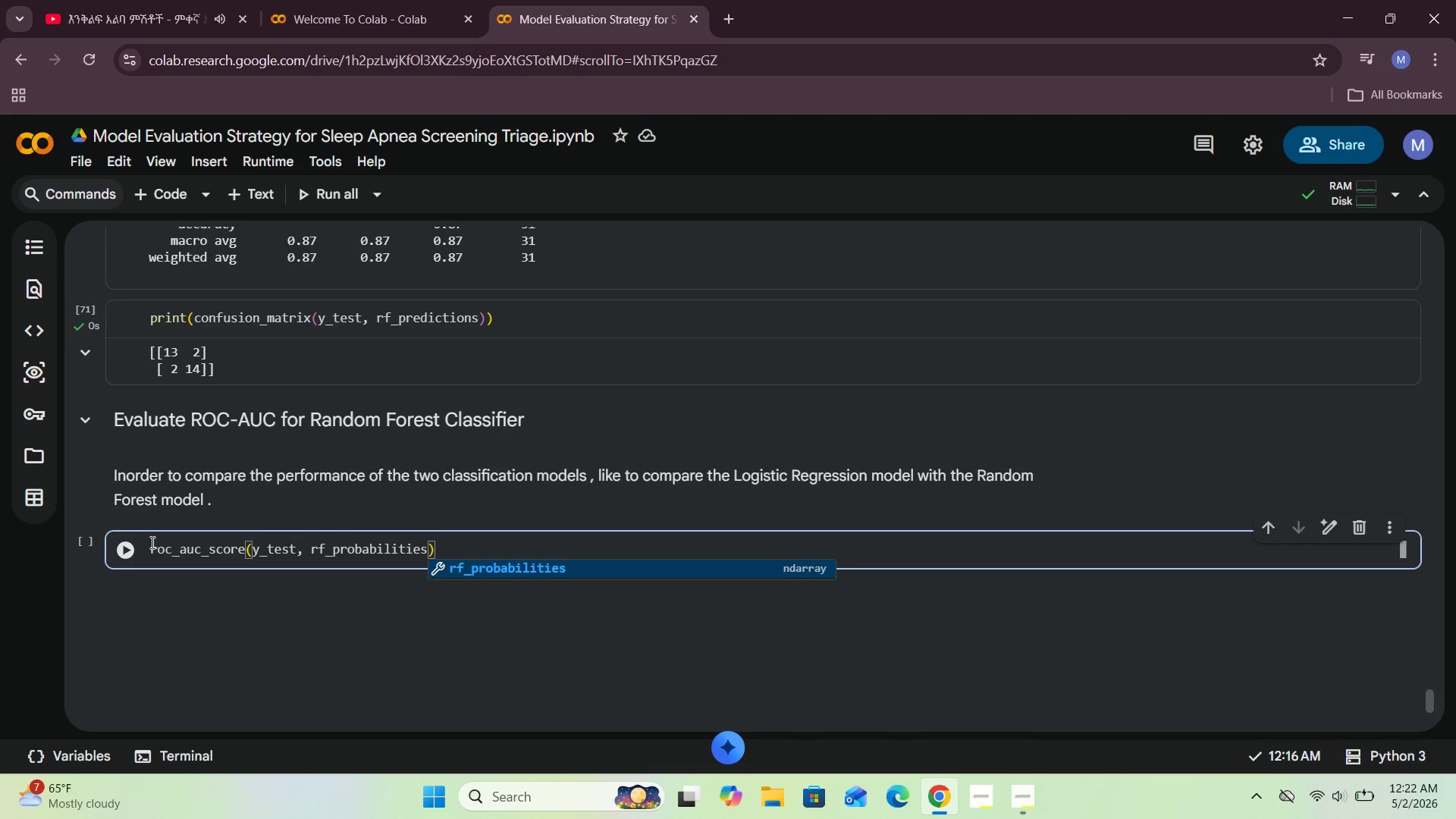 
wait(6.44)
 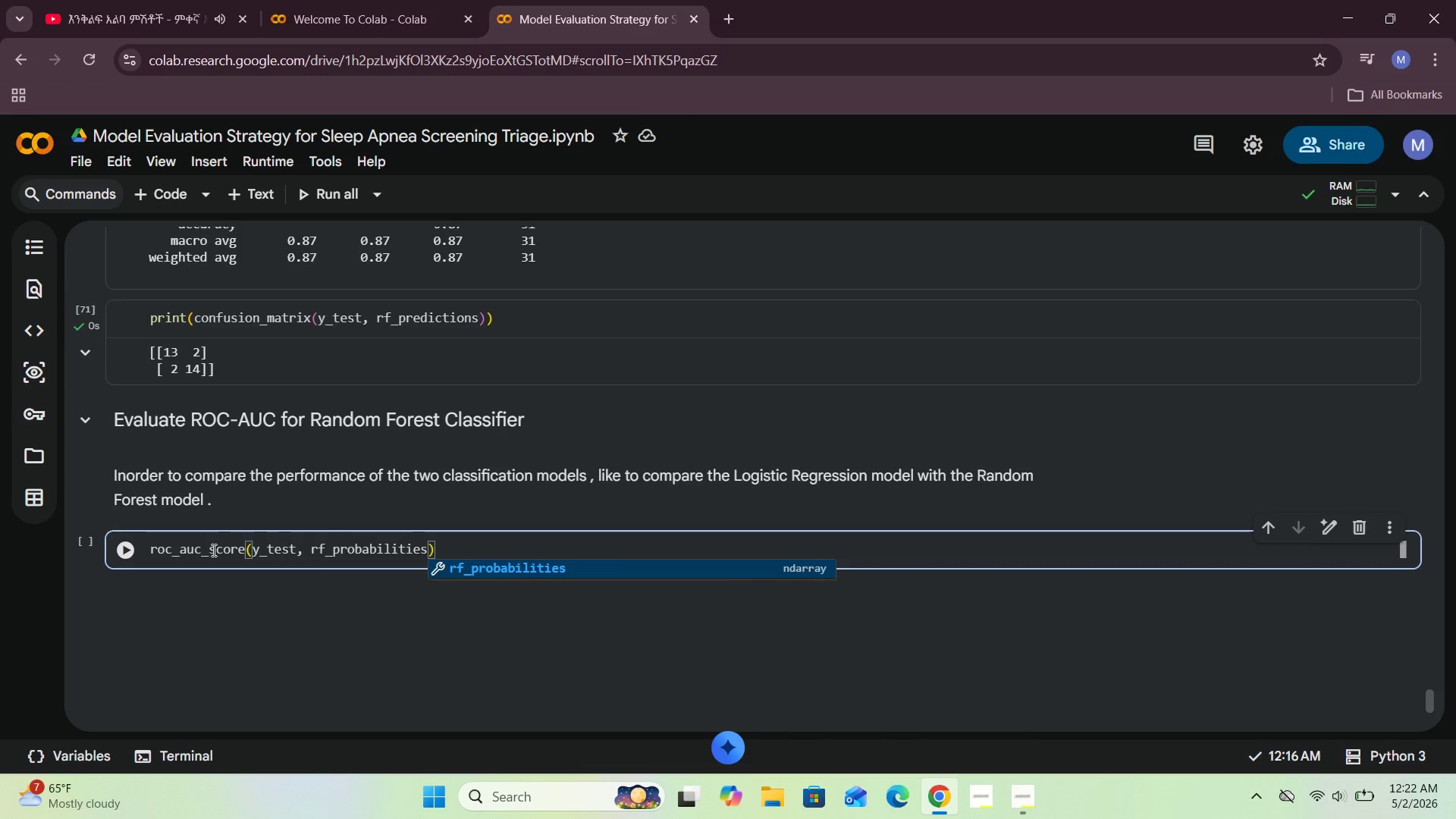 
left_click([152, 549])
 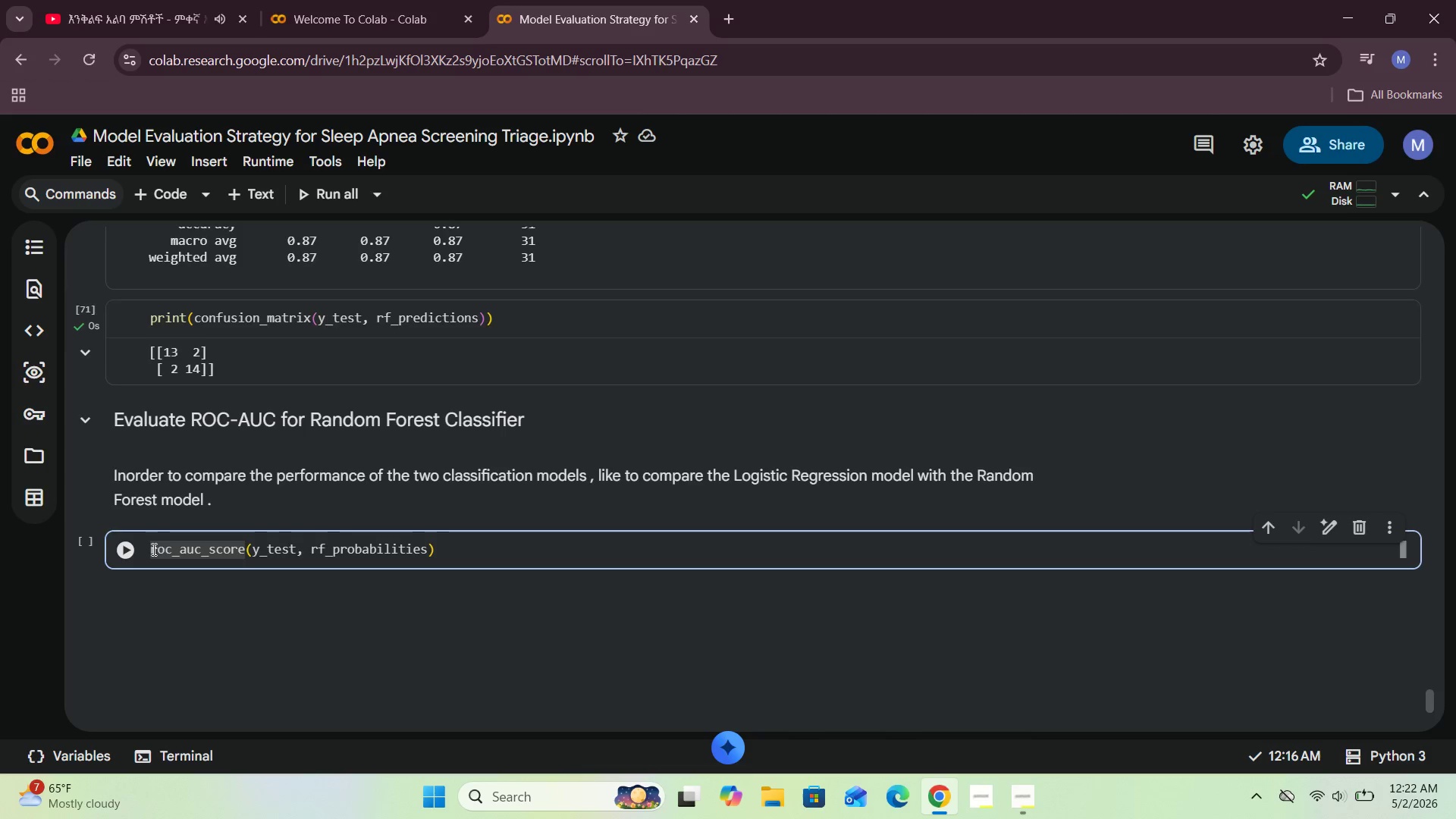 
wait(16.58)
 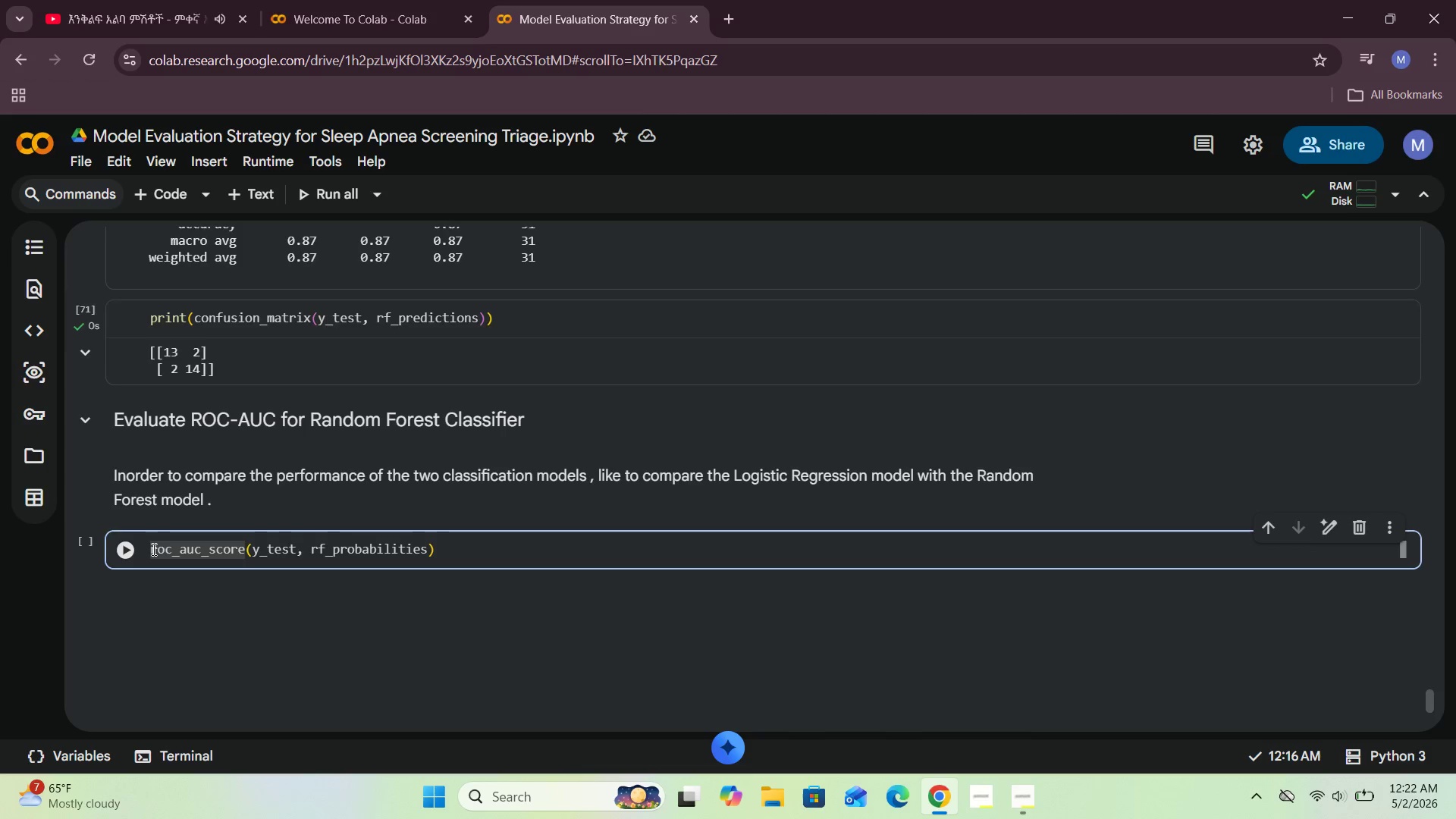 
key(Equal)
 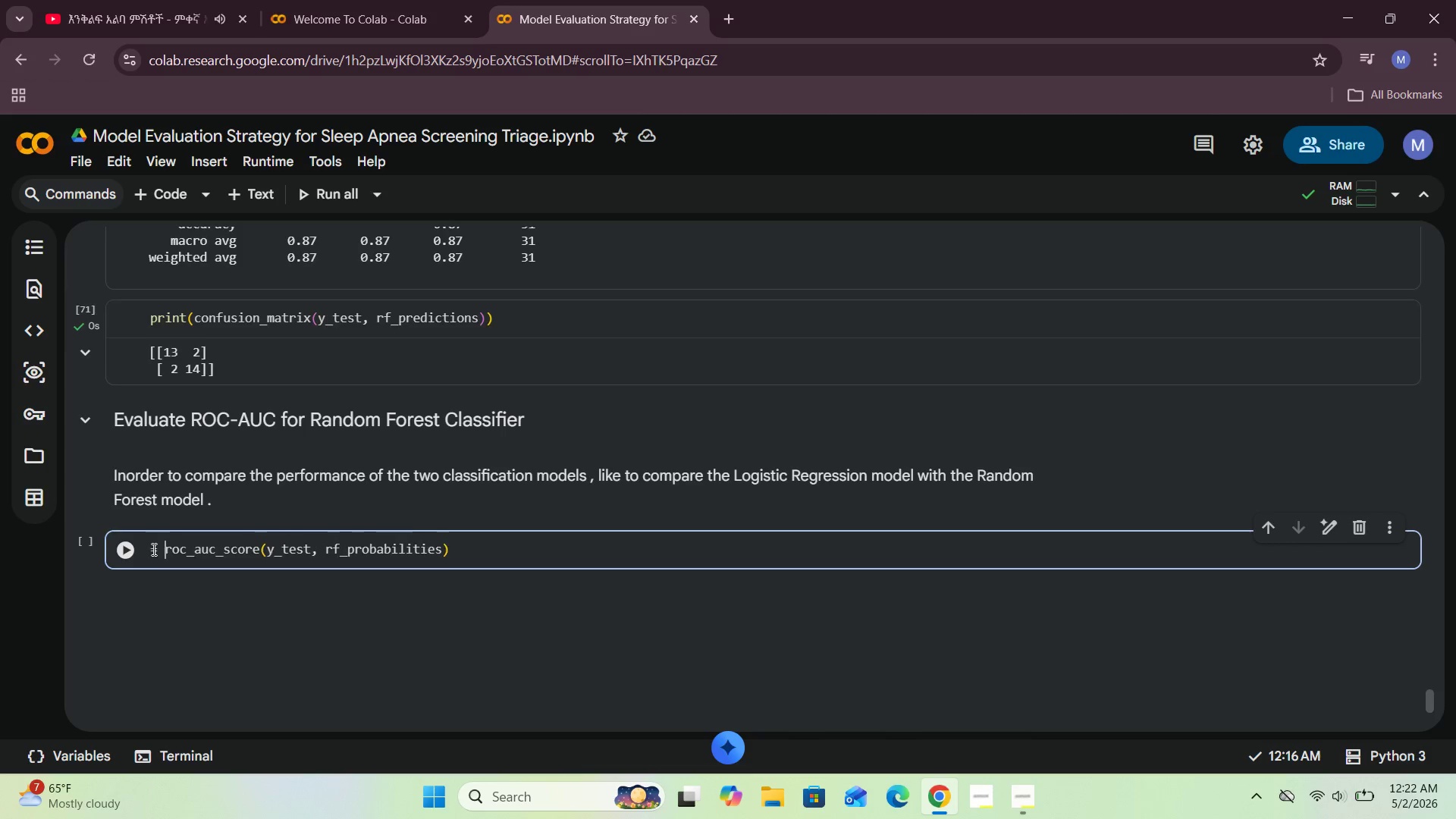 
key(Space)
 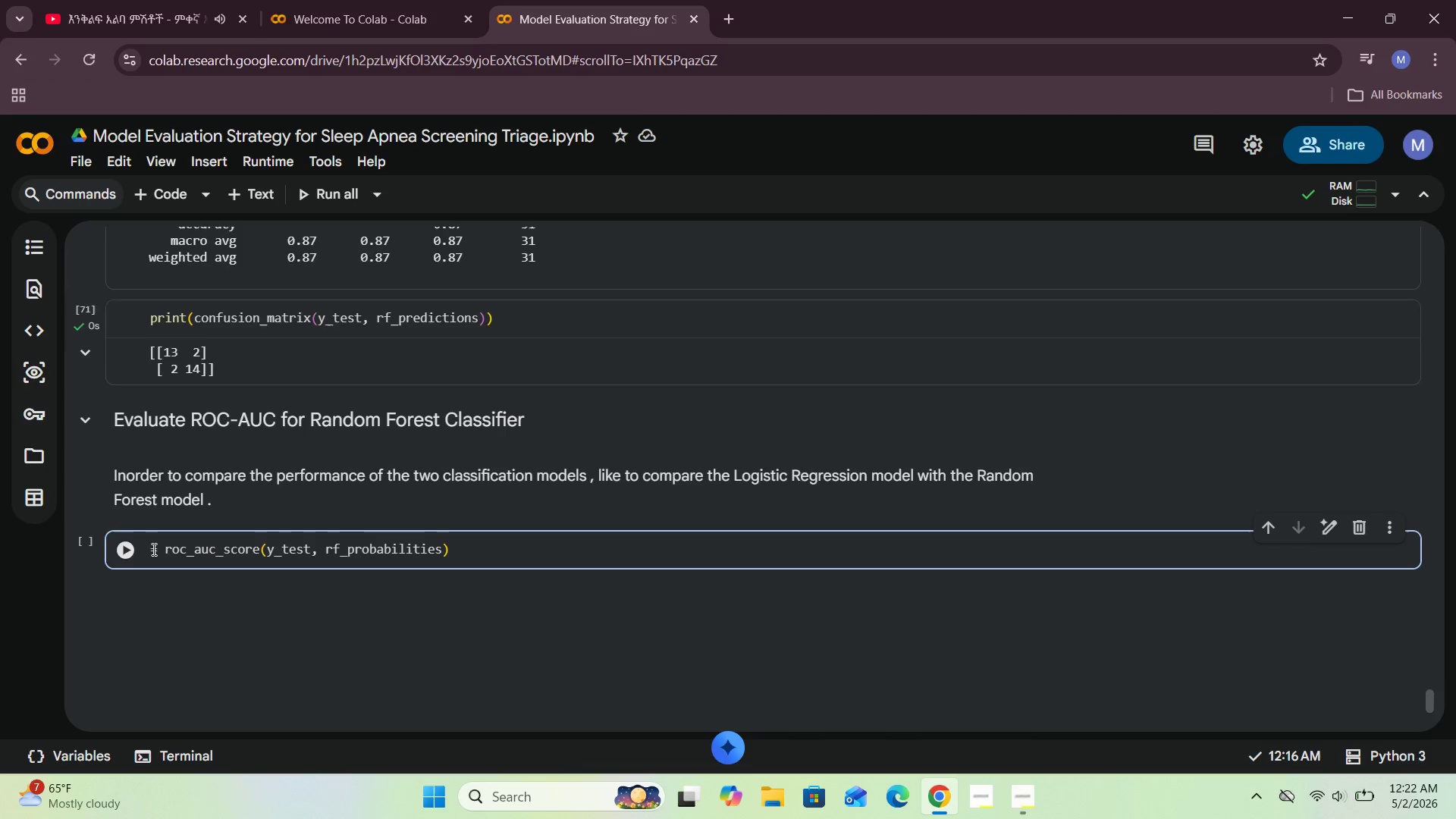 
key(ArrowLeft)
 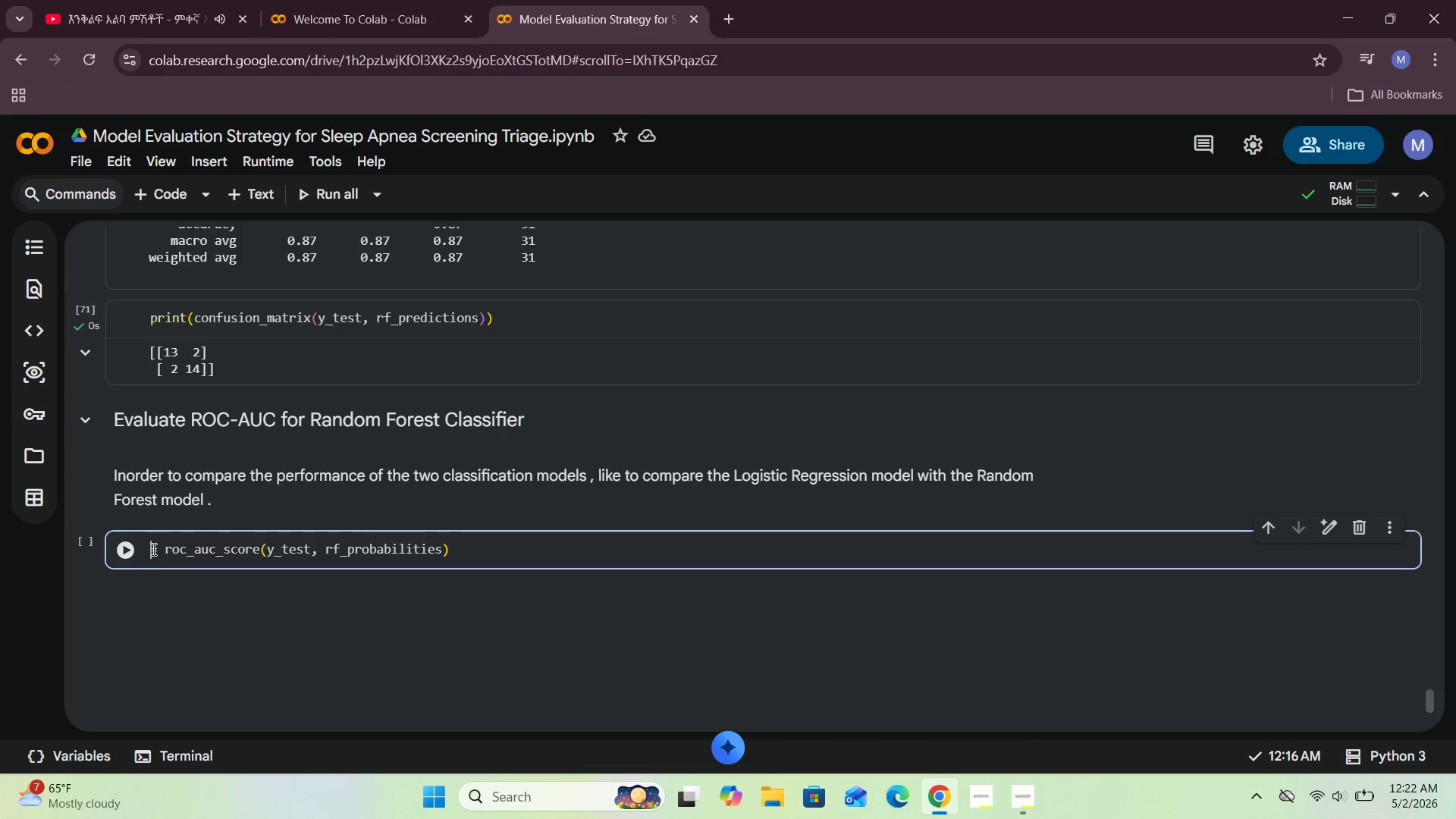 
key(ArrowLeft)
 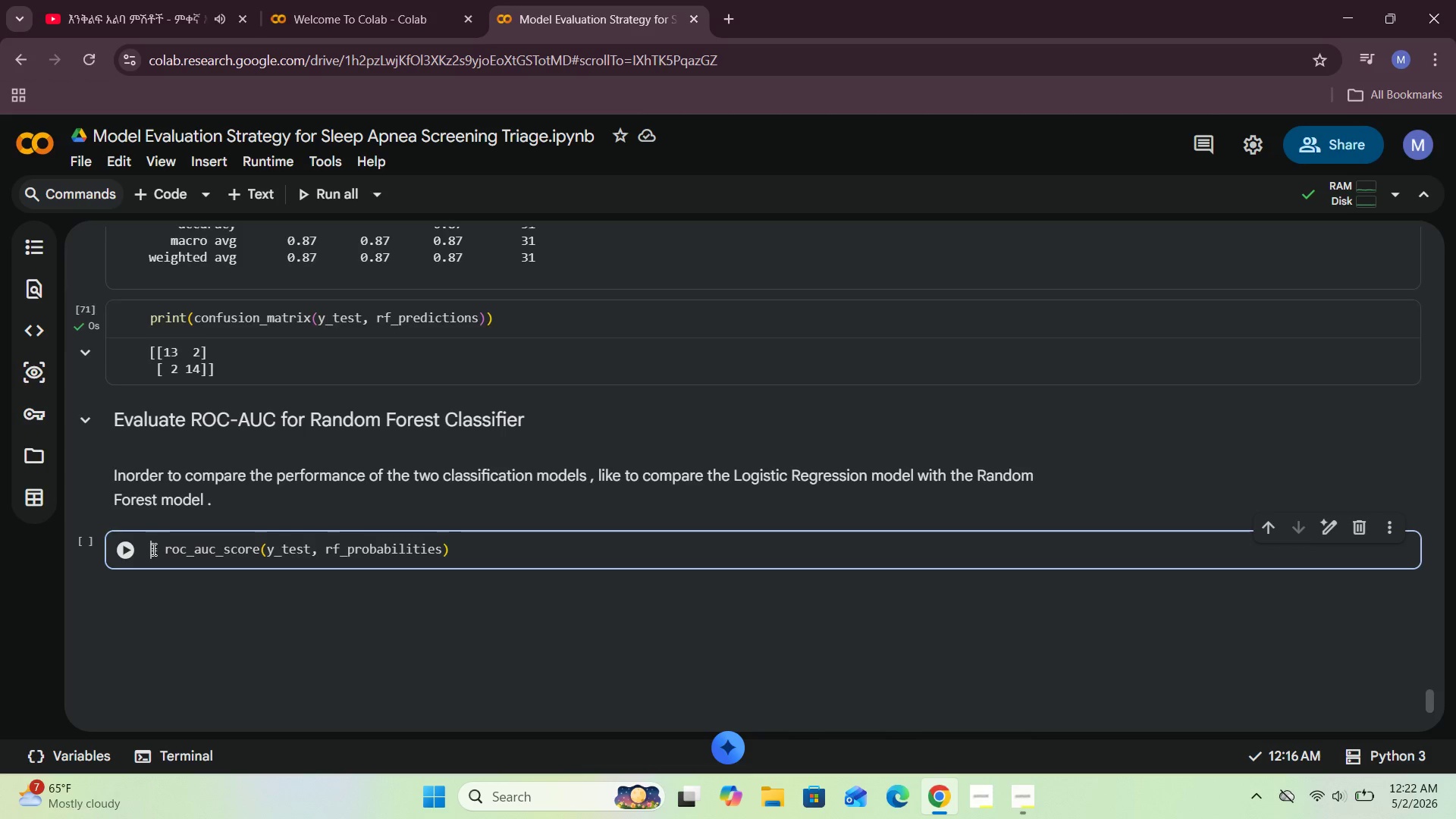 
key(Space)
 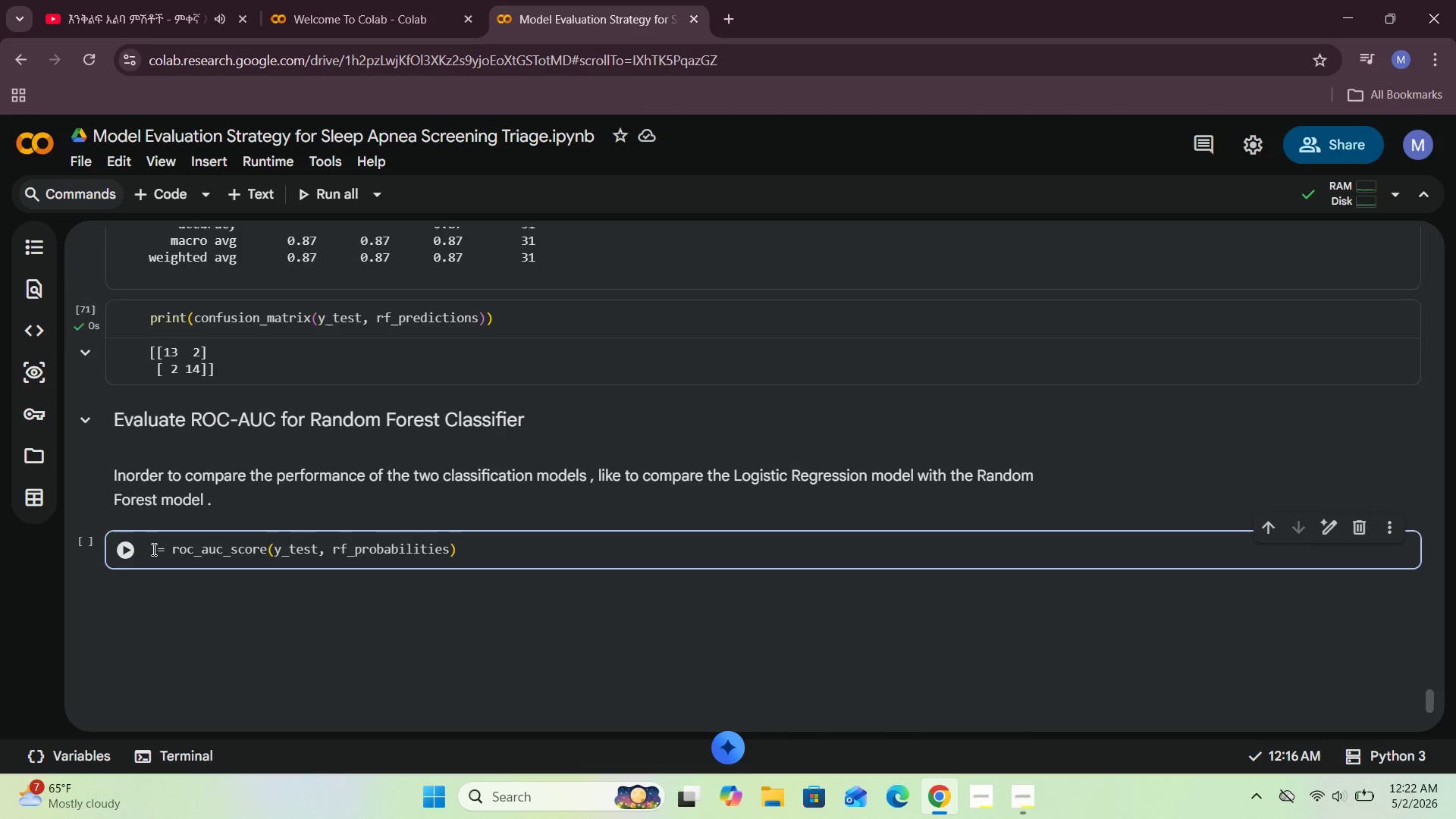 
key(ArrowLeft)
 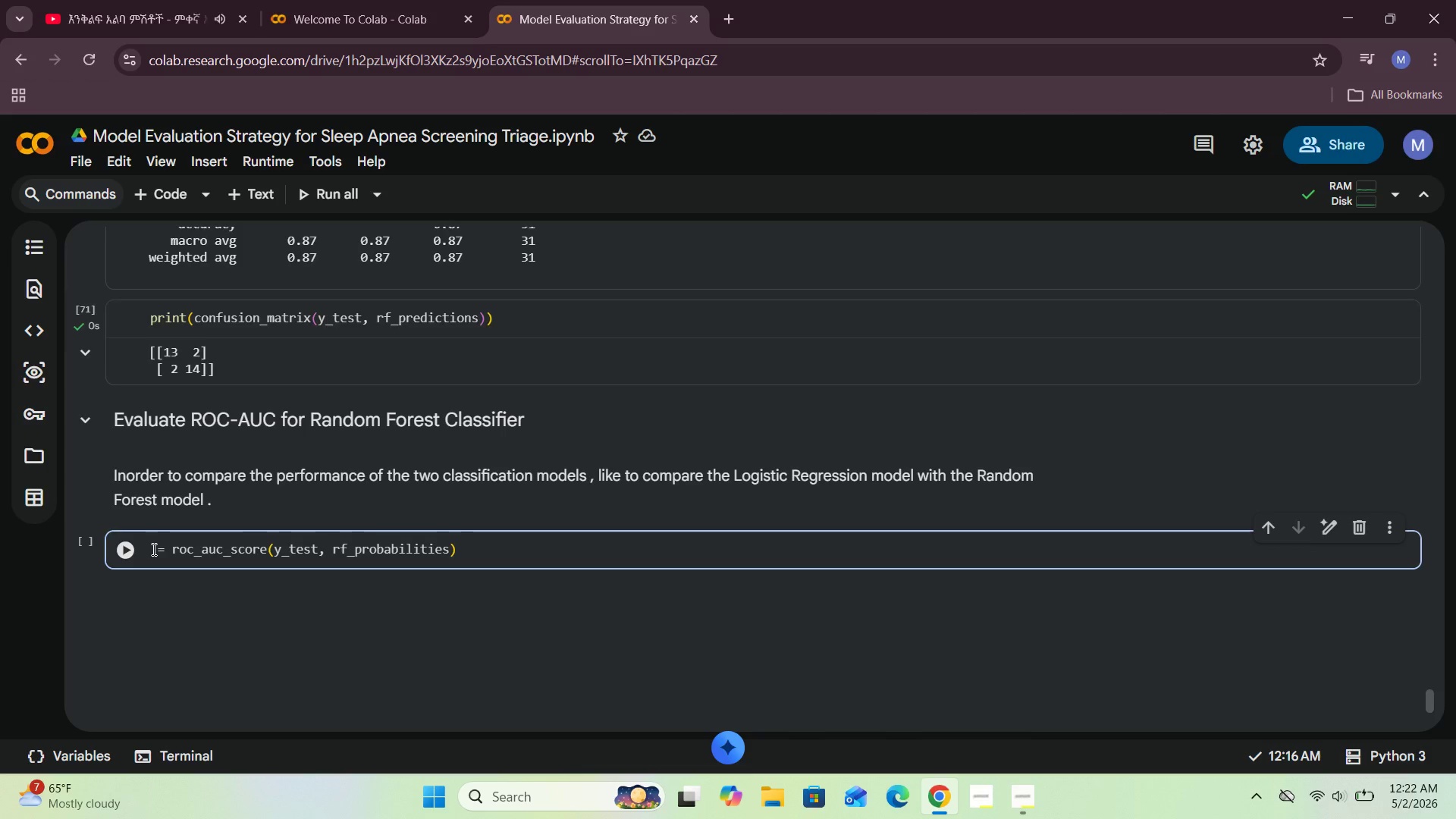 
key(ArrowLeft)
 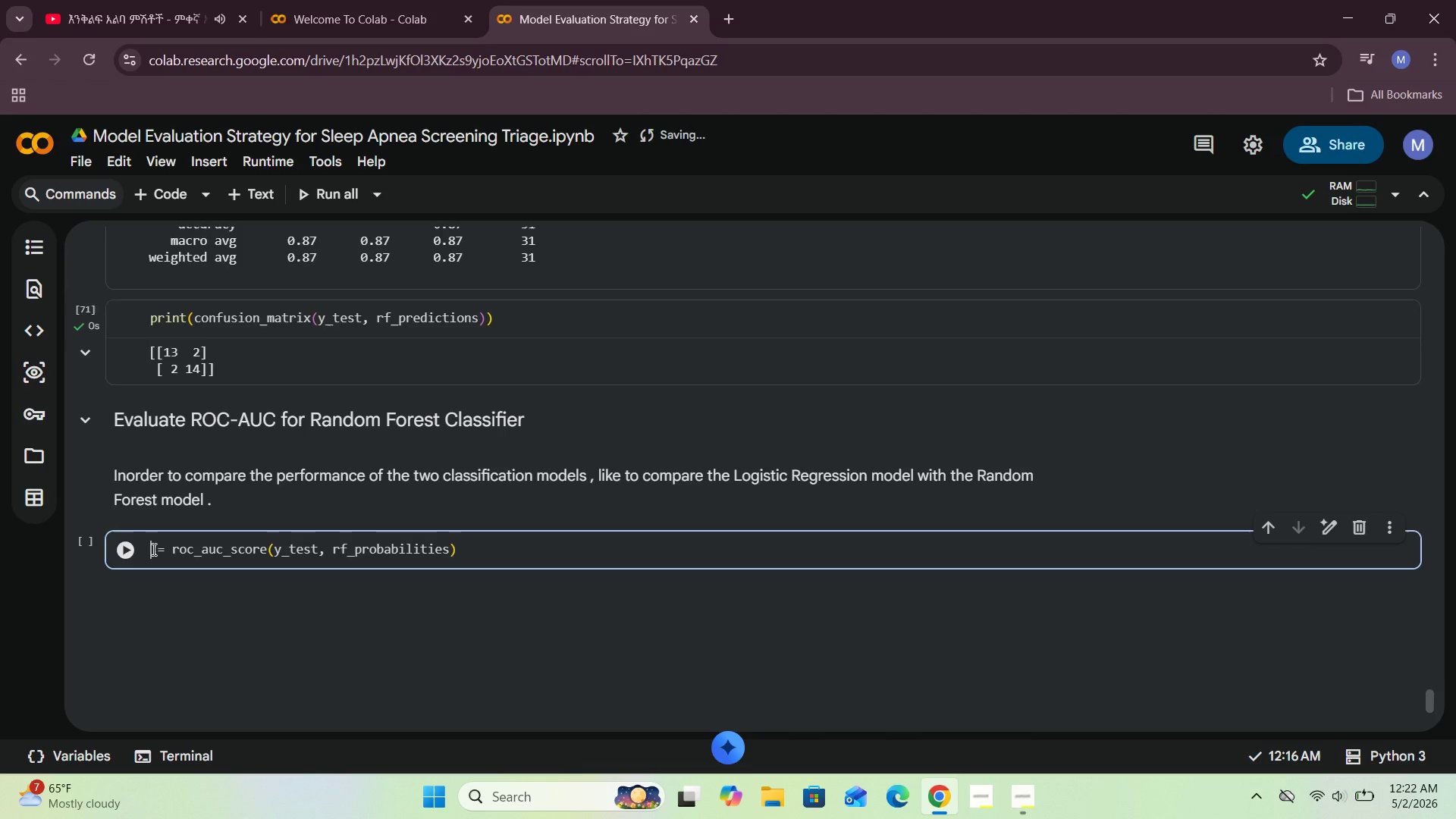 
type(rf_roc_auc)
 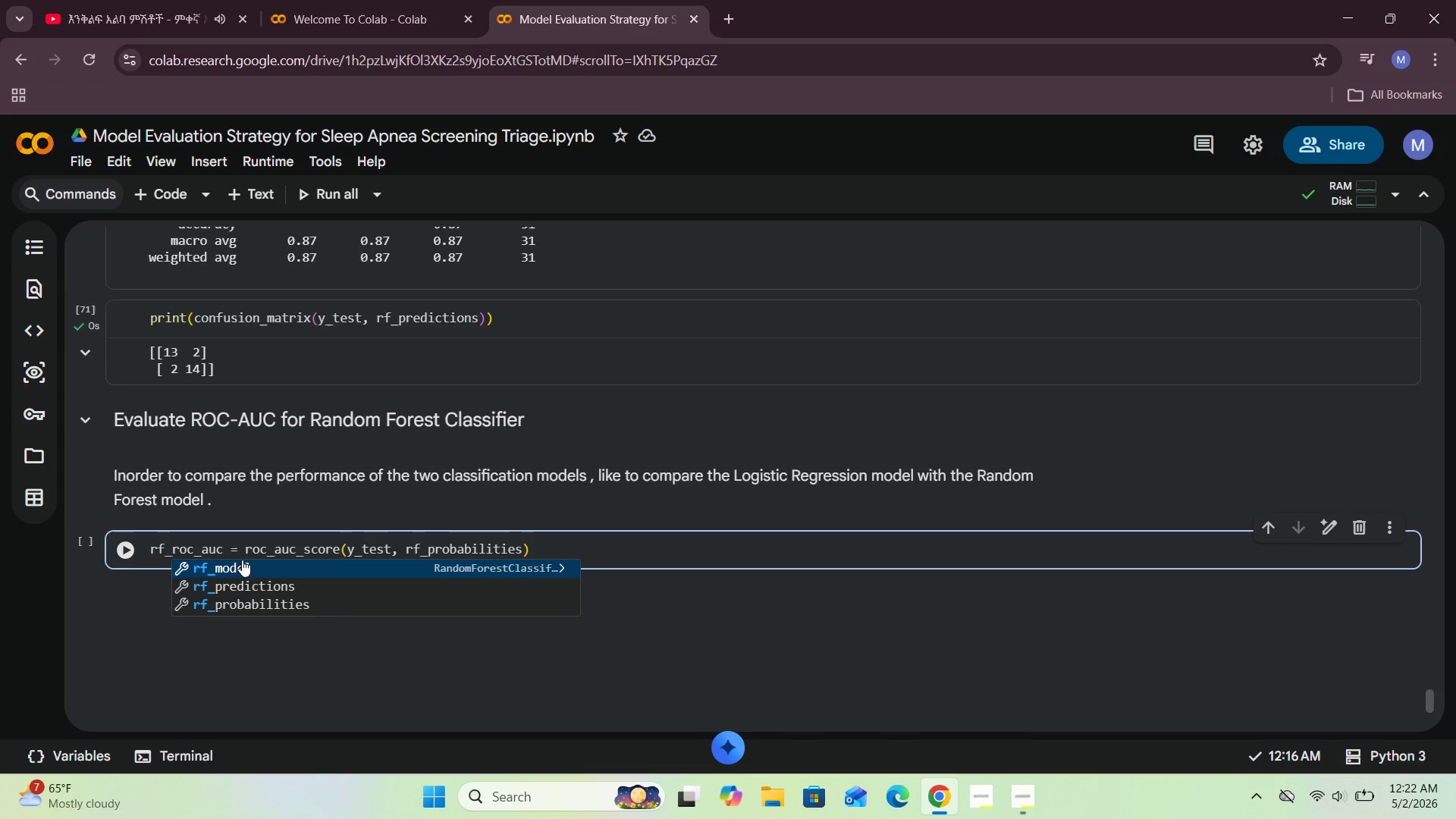 
left_click([412, 679])
 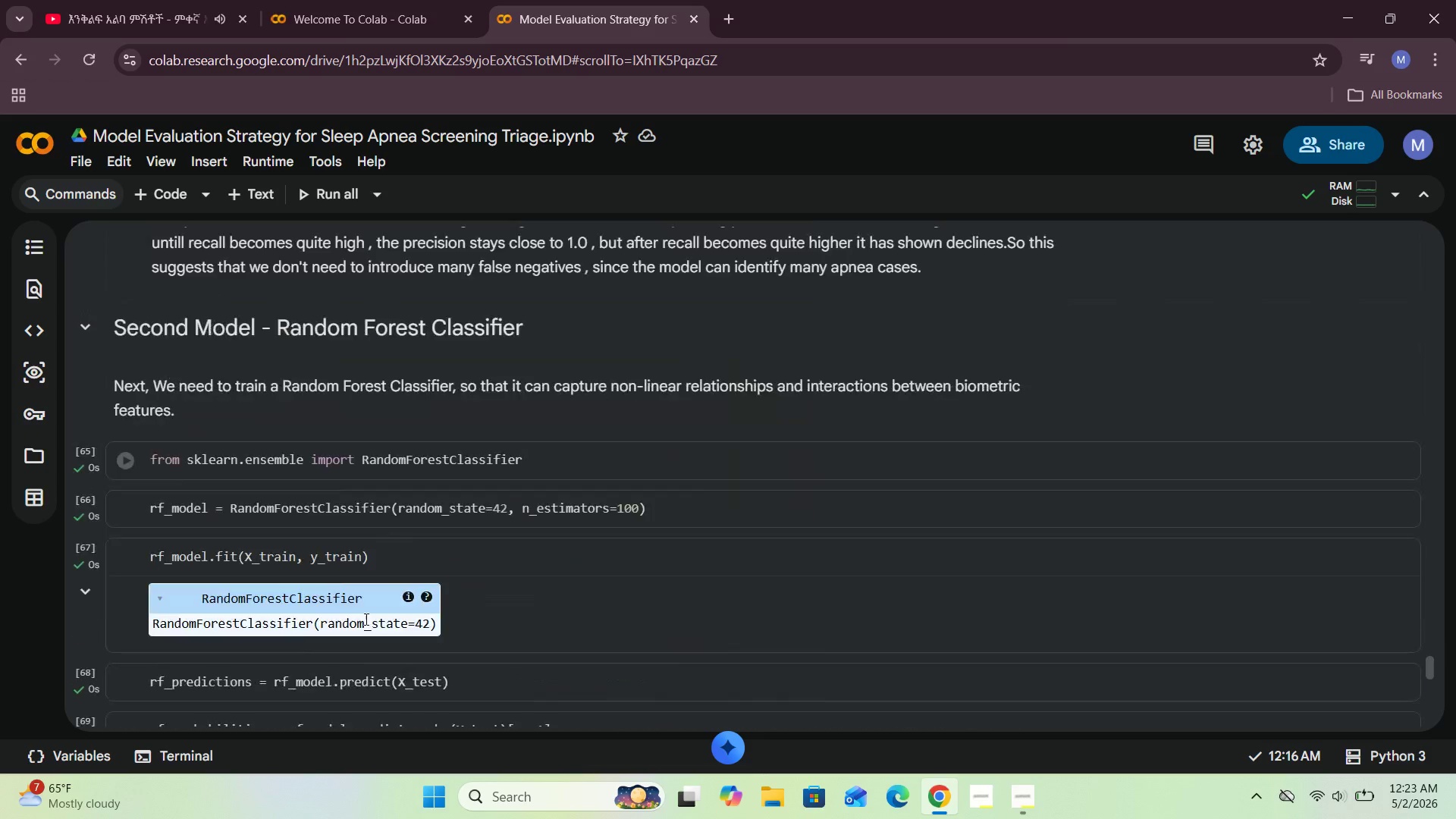 
wait(20.62)
 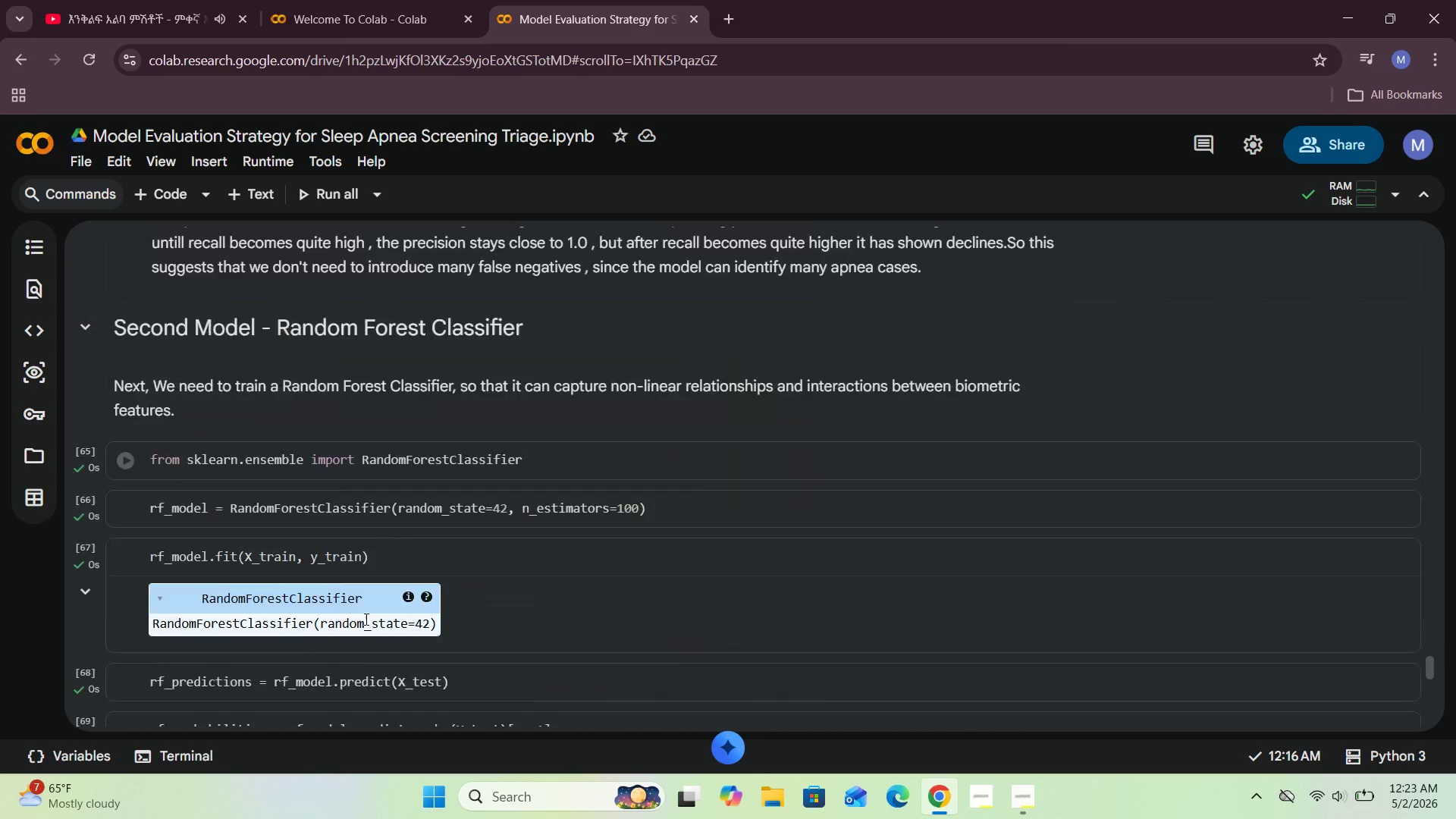 
left_click([163, 563])
 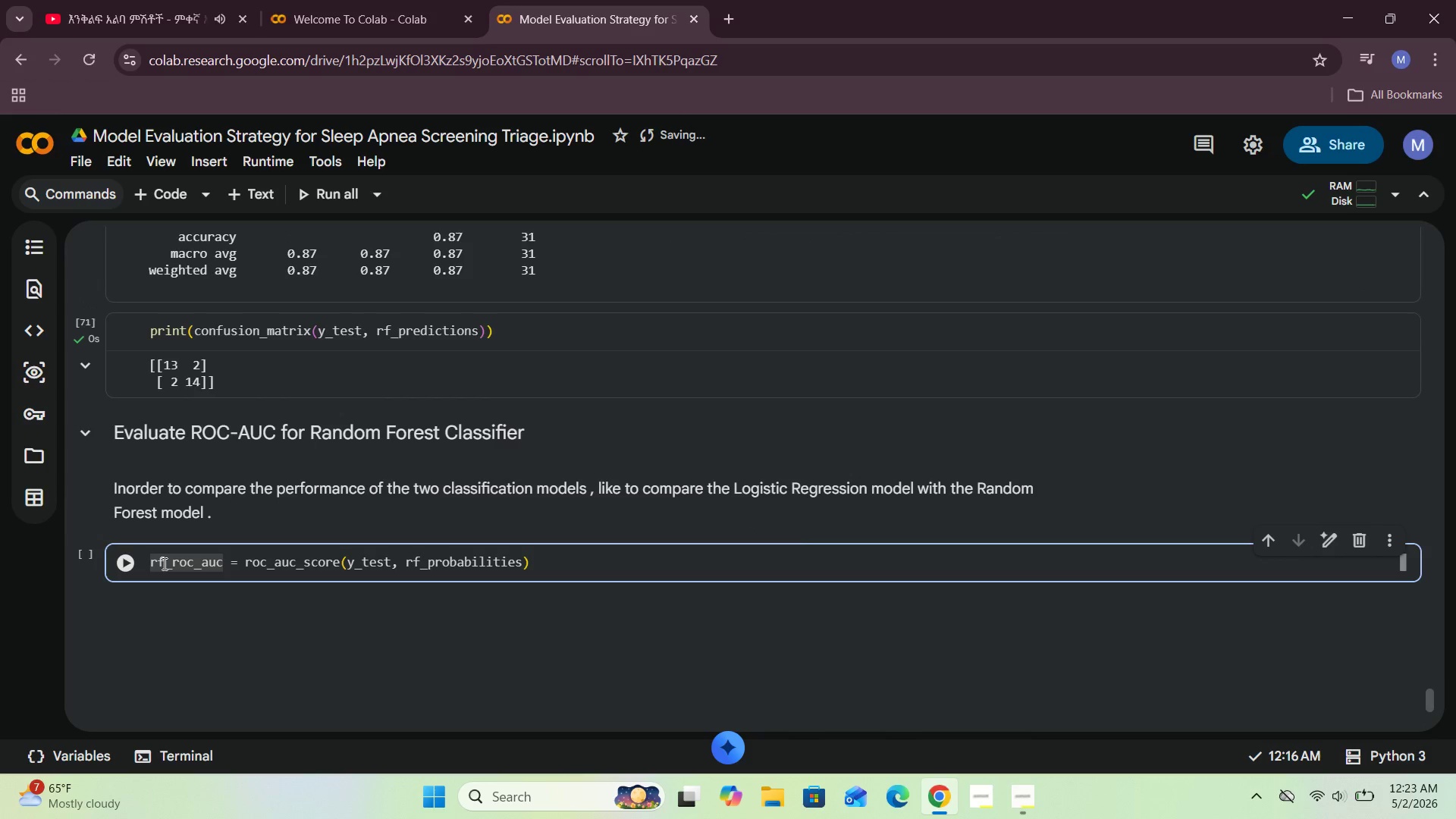 
left_click([219, 618])
 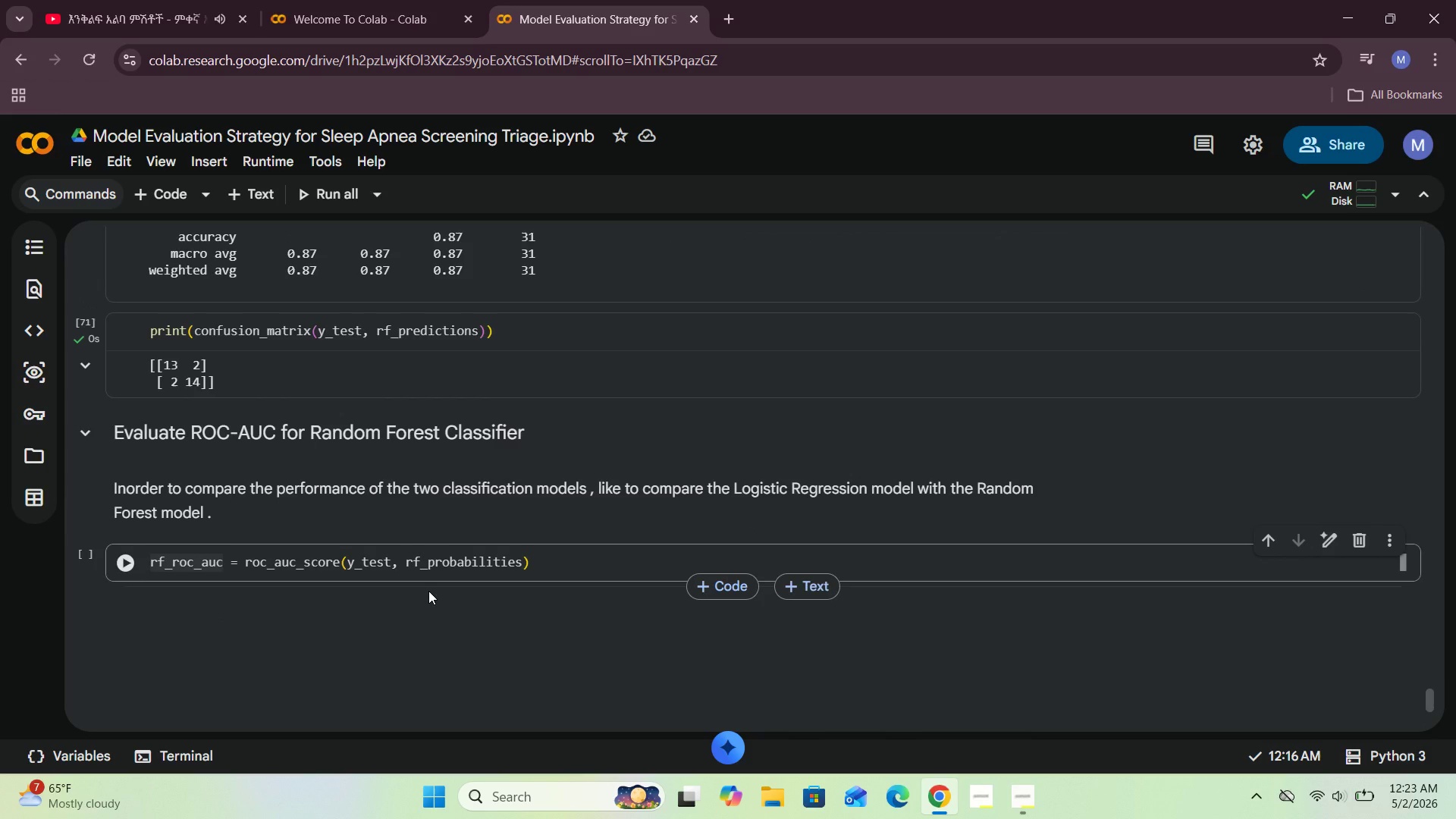 
wait(6.28)
 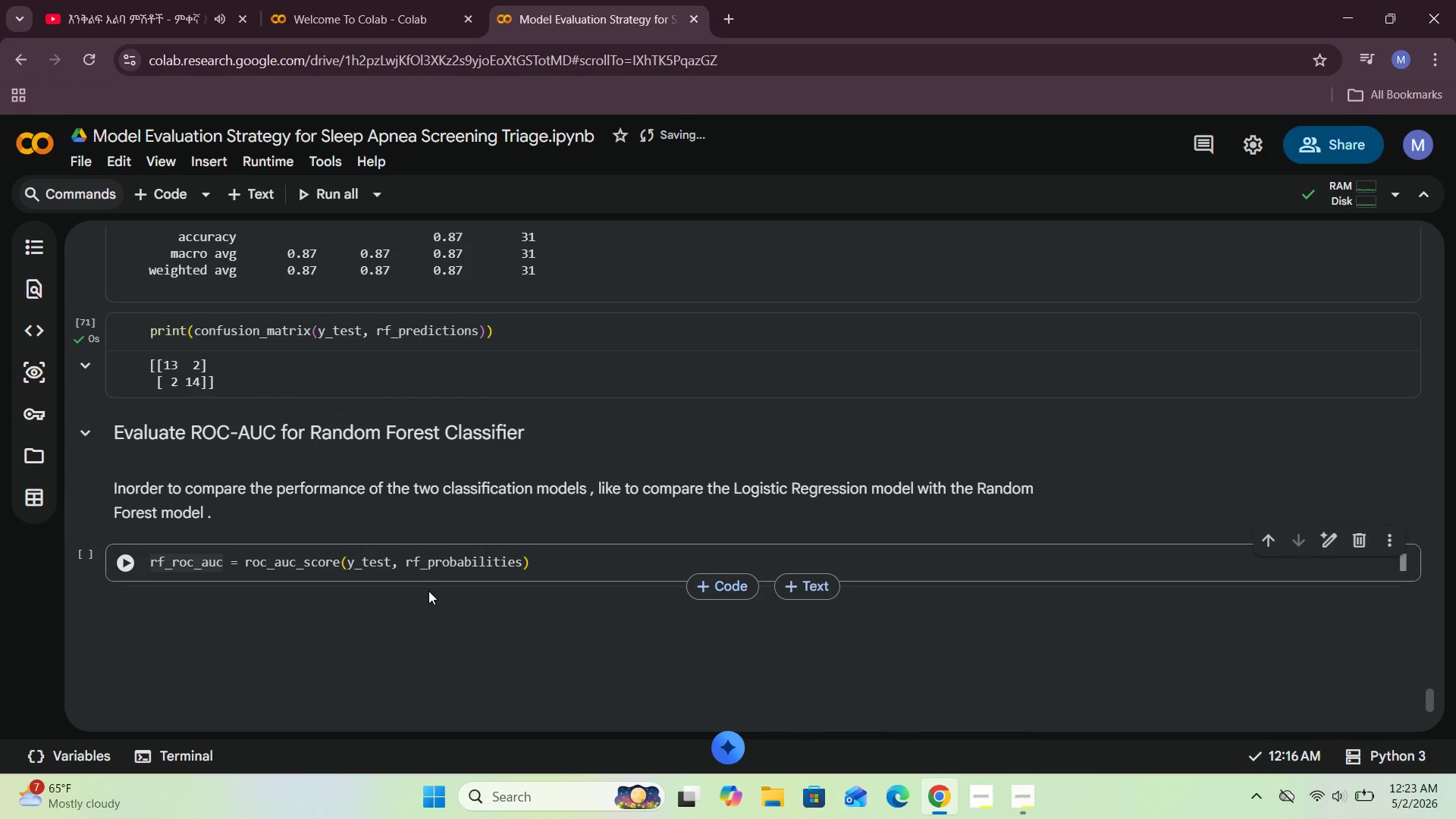 
left_click([122, 560])
 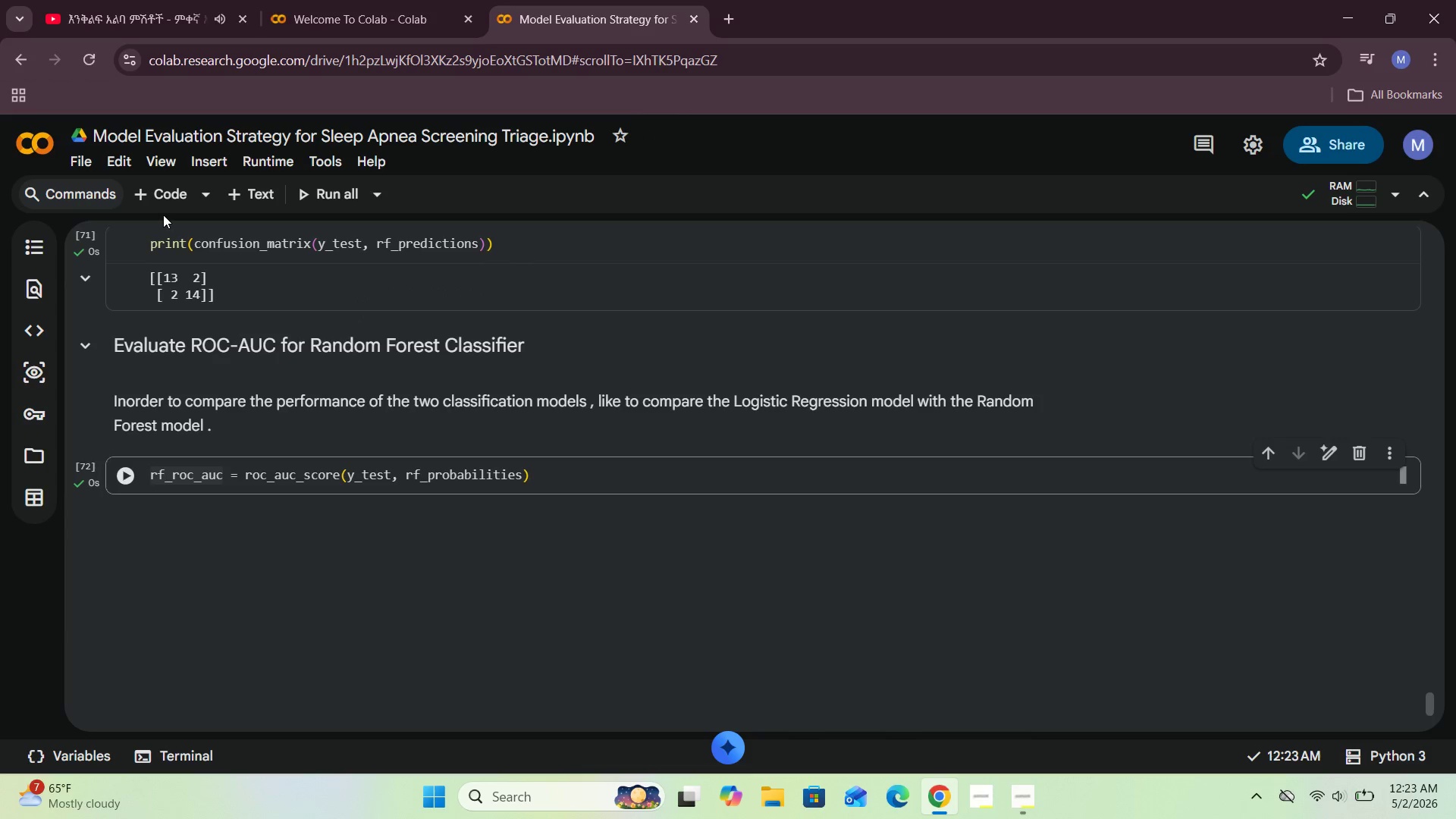 
left_click([183, 193])
 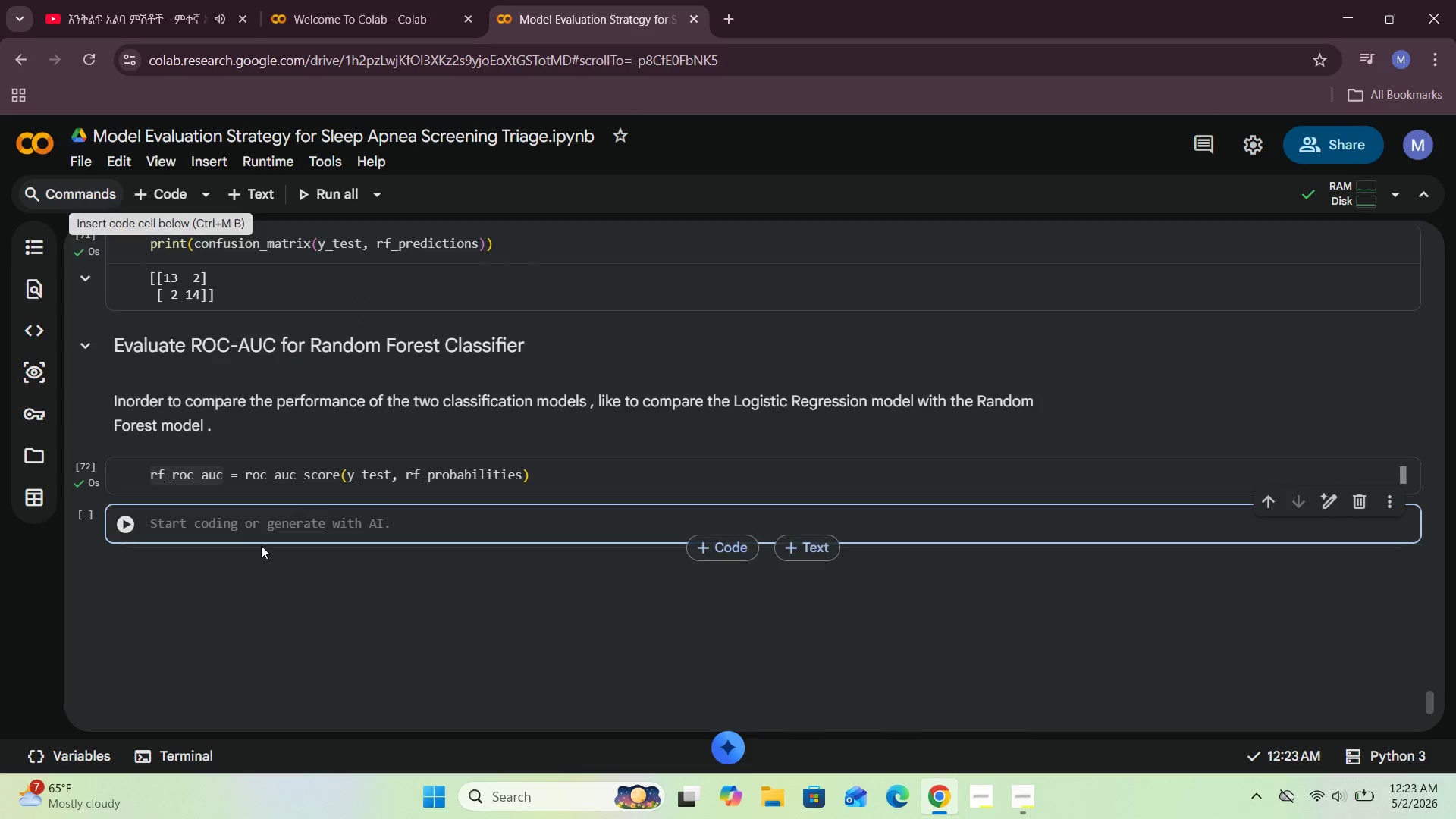 
left_click([215, 537])
 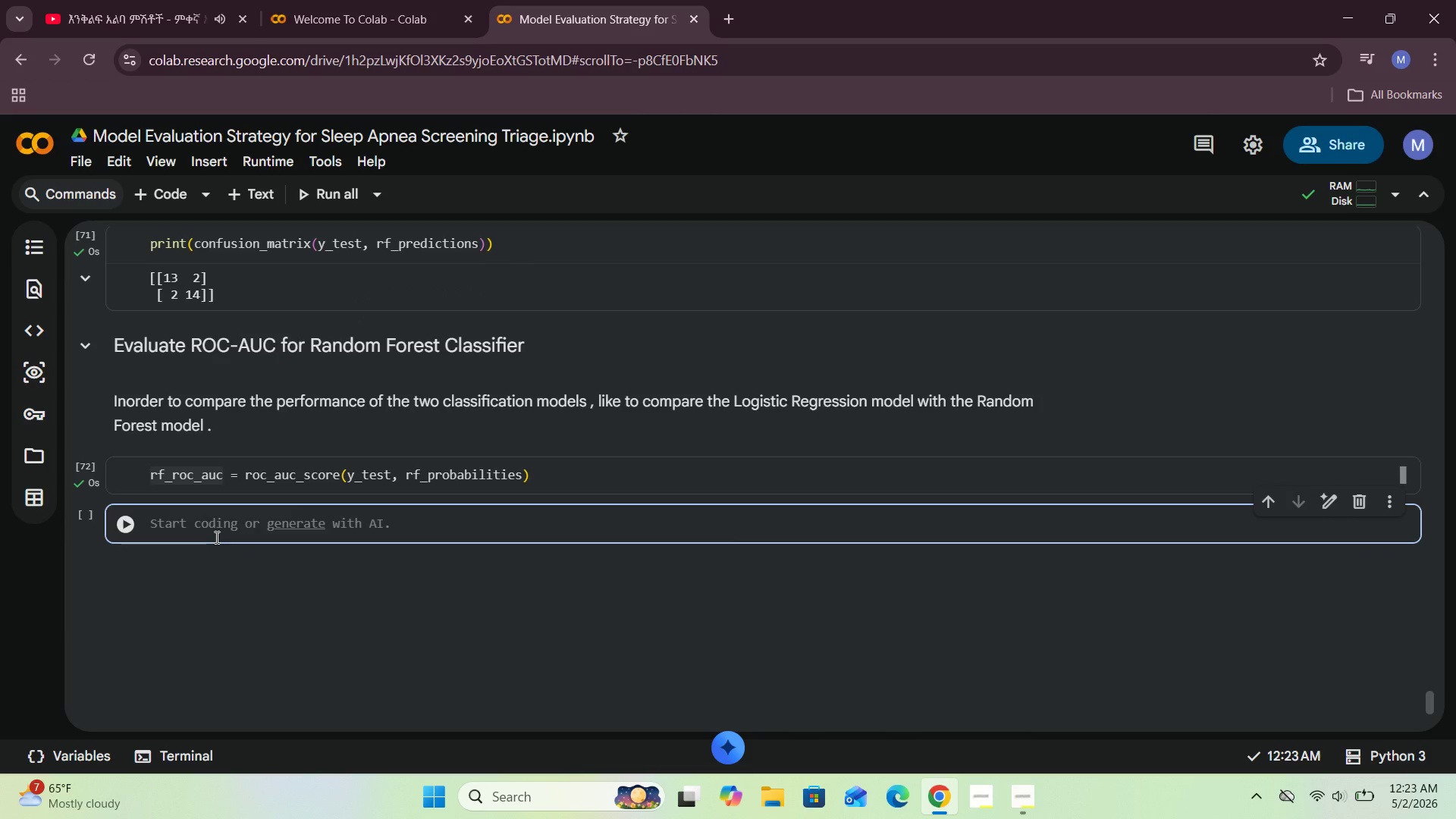 
type(rf_roc_auc)
 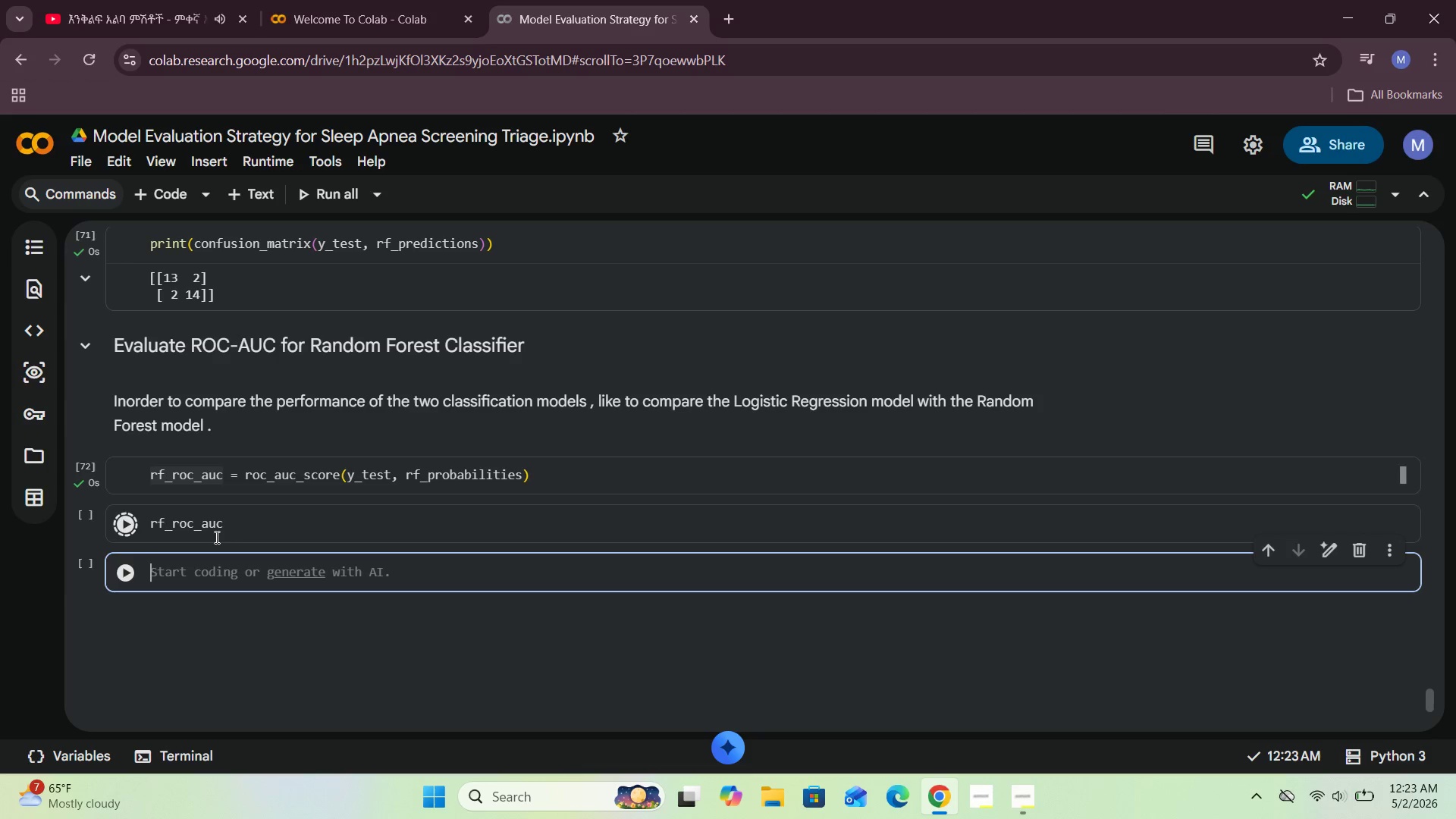 
scroll: coordinate [215, 537], scroll_direction: up, amount: 10.0
 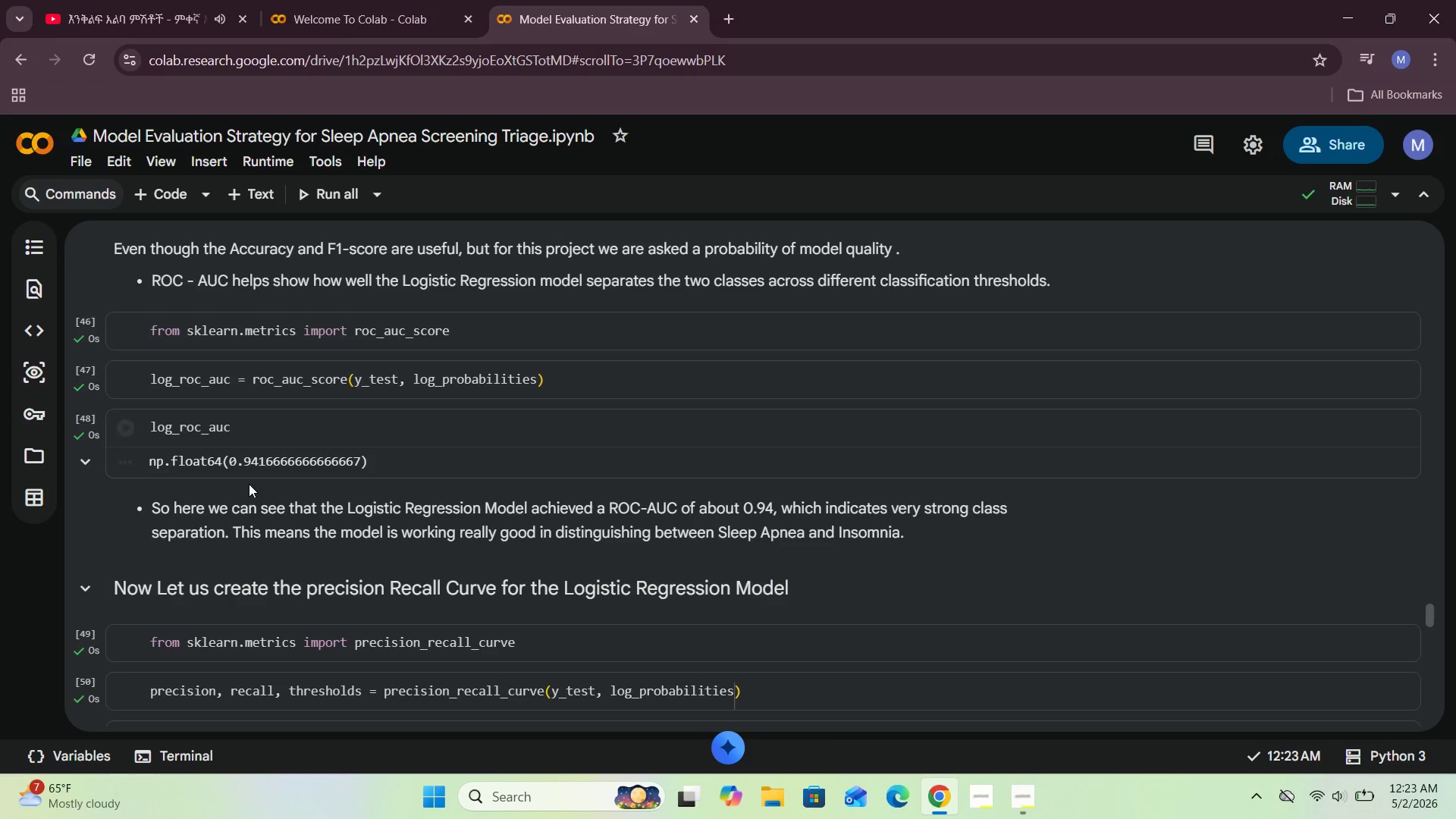 
left_click_drag(start_coordinate=[227, 460], to_coordinate=[363, 460])
 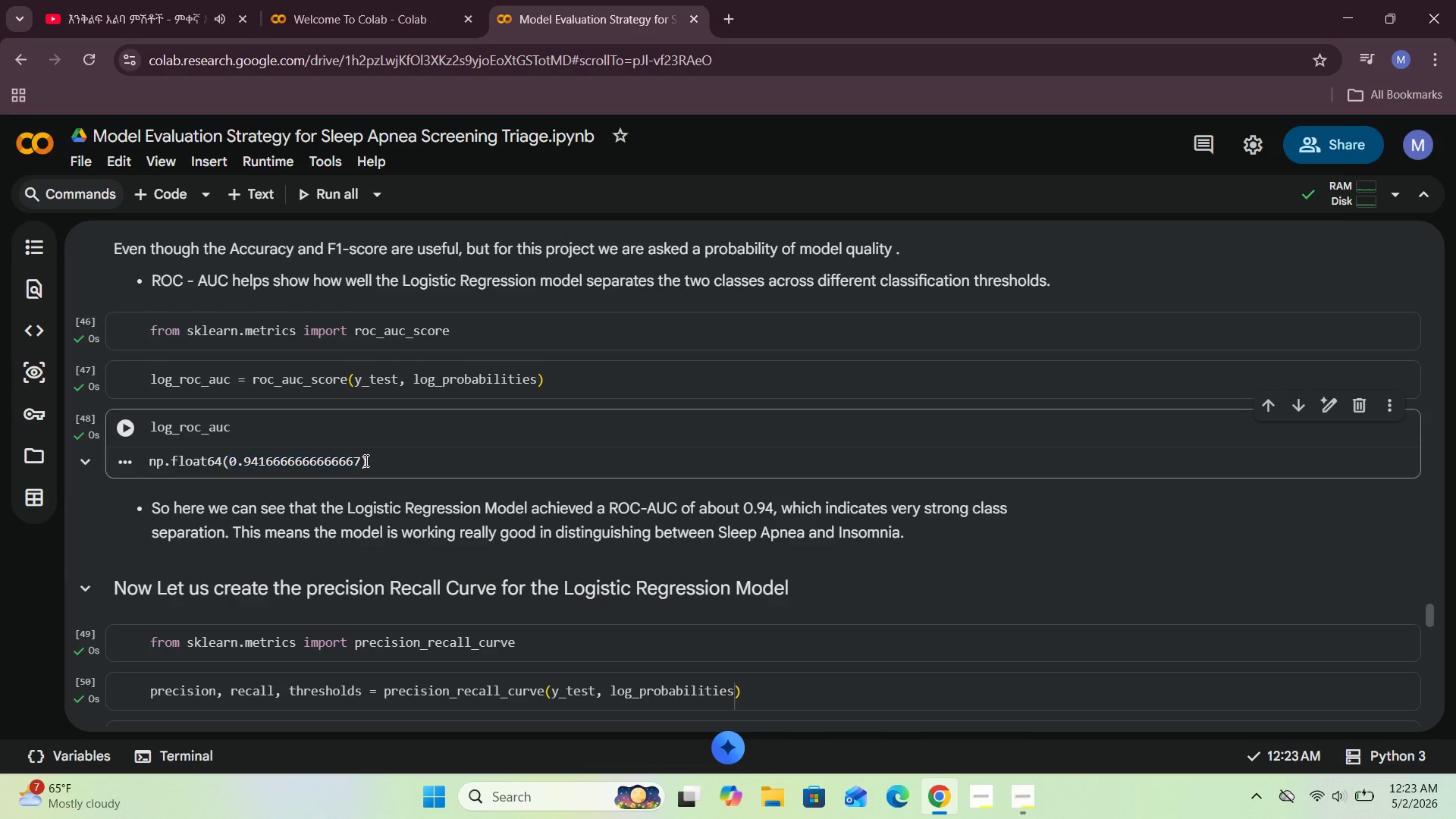 
left_click([365, 460])
 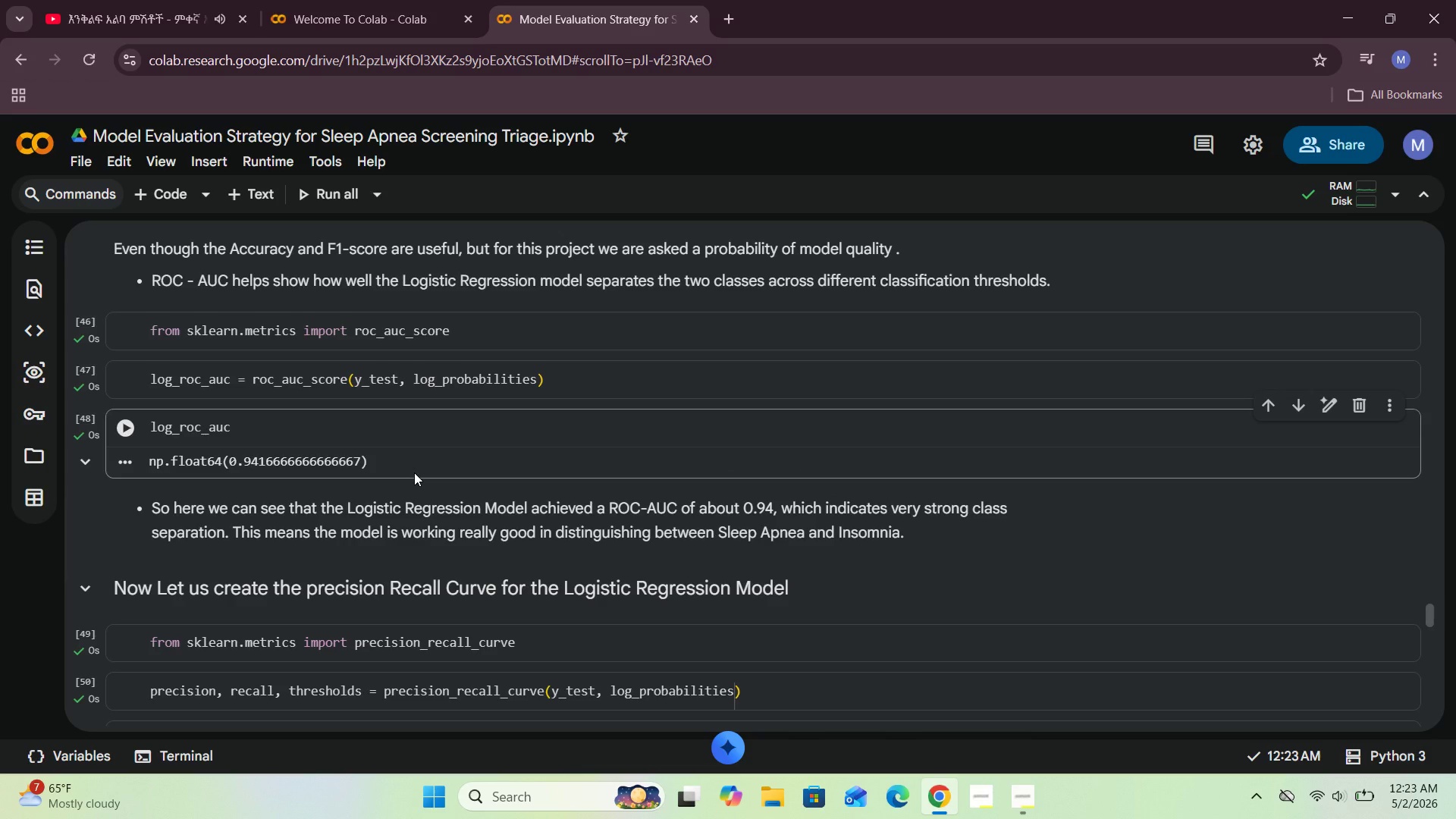 
scroll: coordinate [415, 473], scroll_direction: down, amount: 10.0
 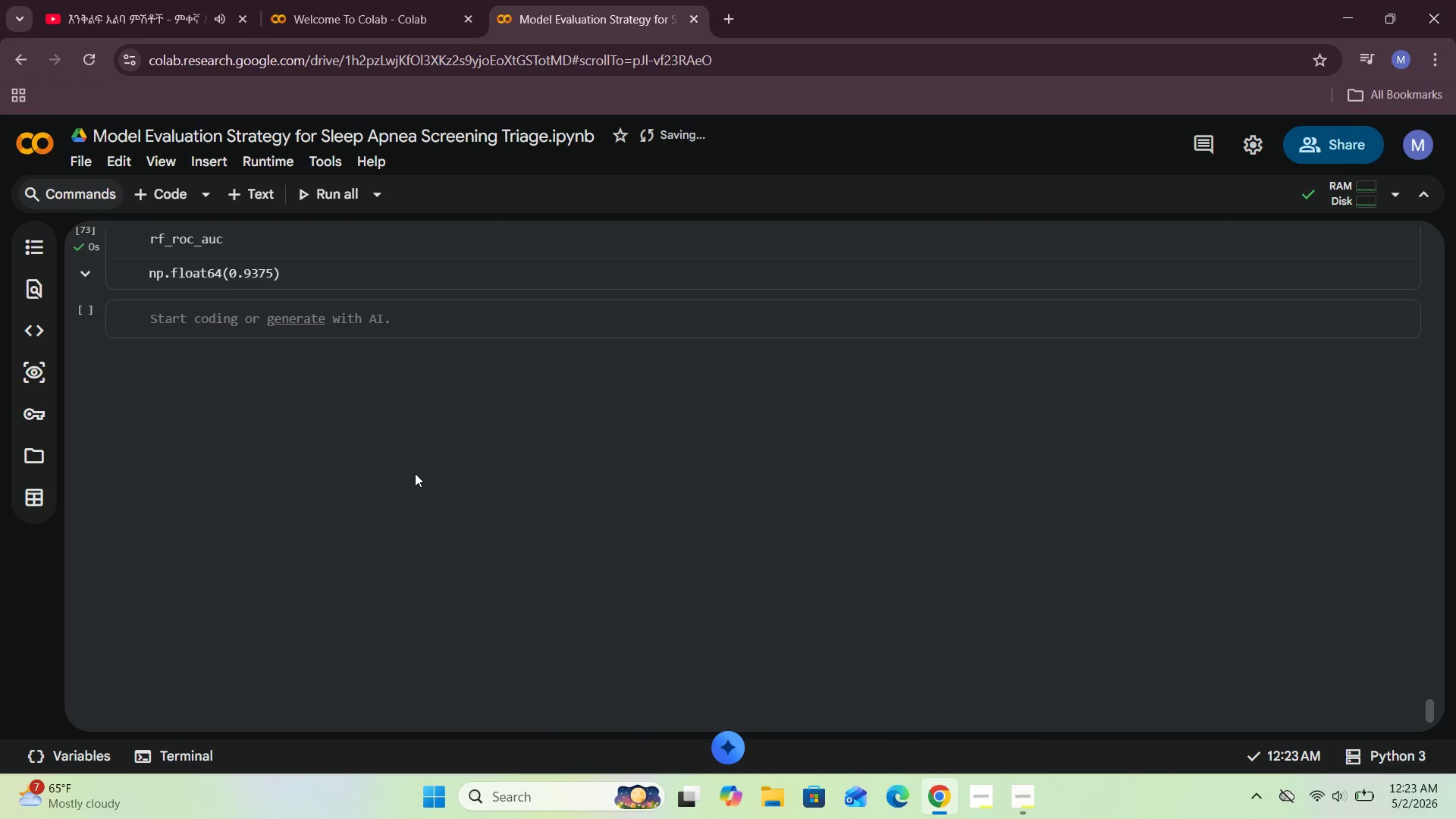 
left_click([332, 265])
 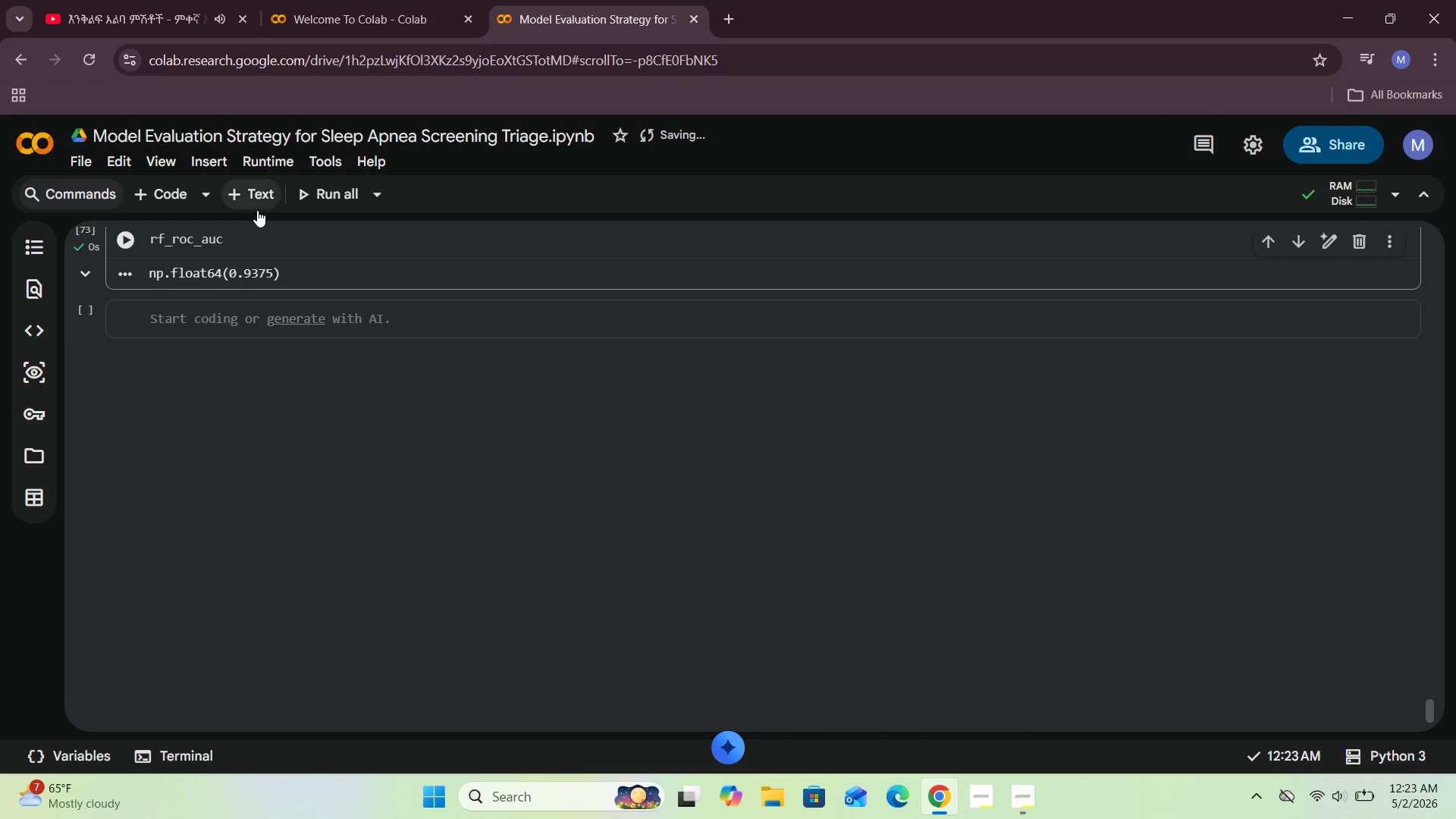 
left_click([259, 200])
 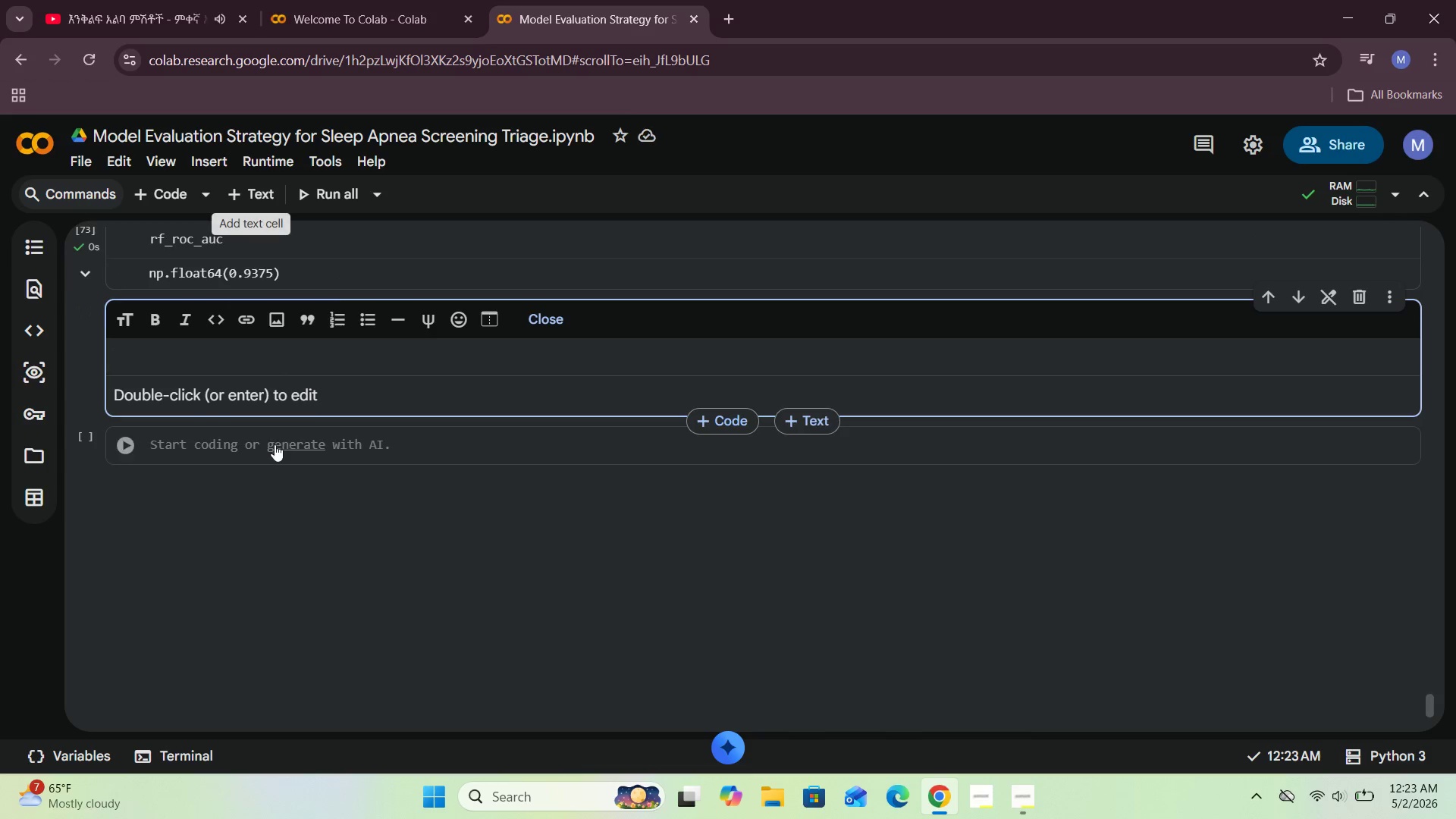 
left_click([232, 441])
 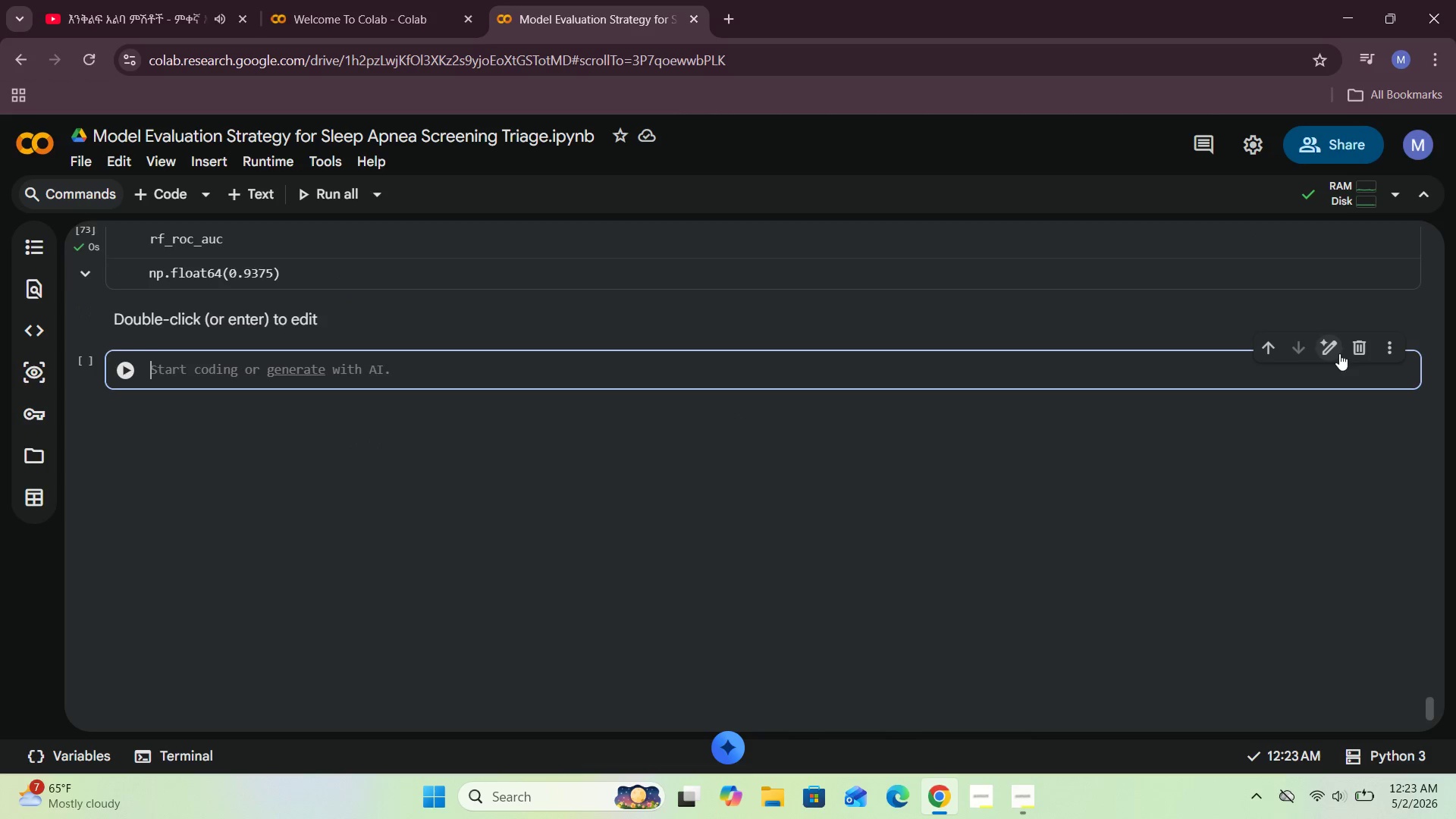 
left_click([1353, 348])
 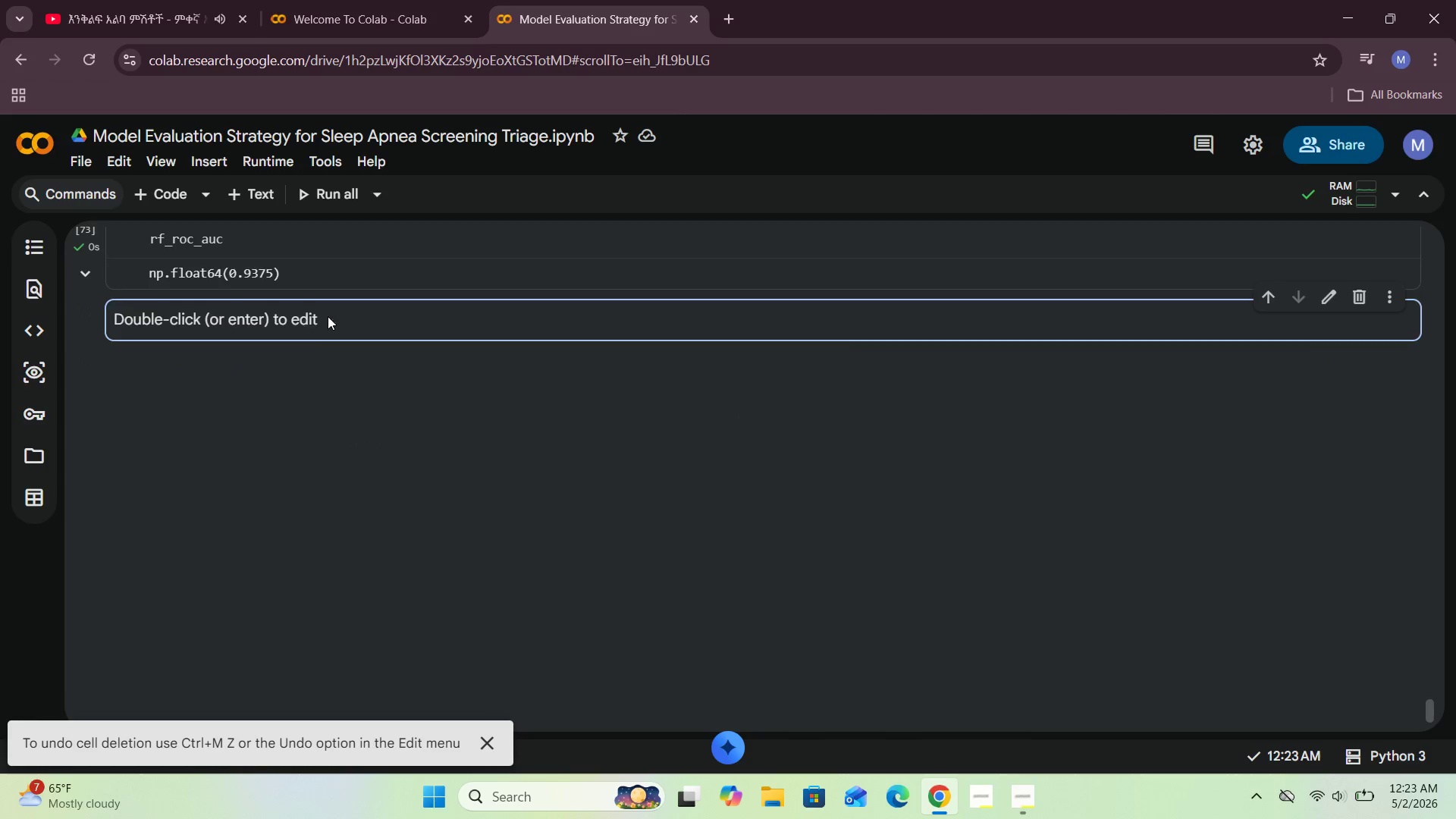 
double_click([365, 315])
 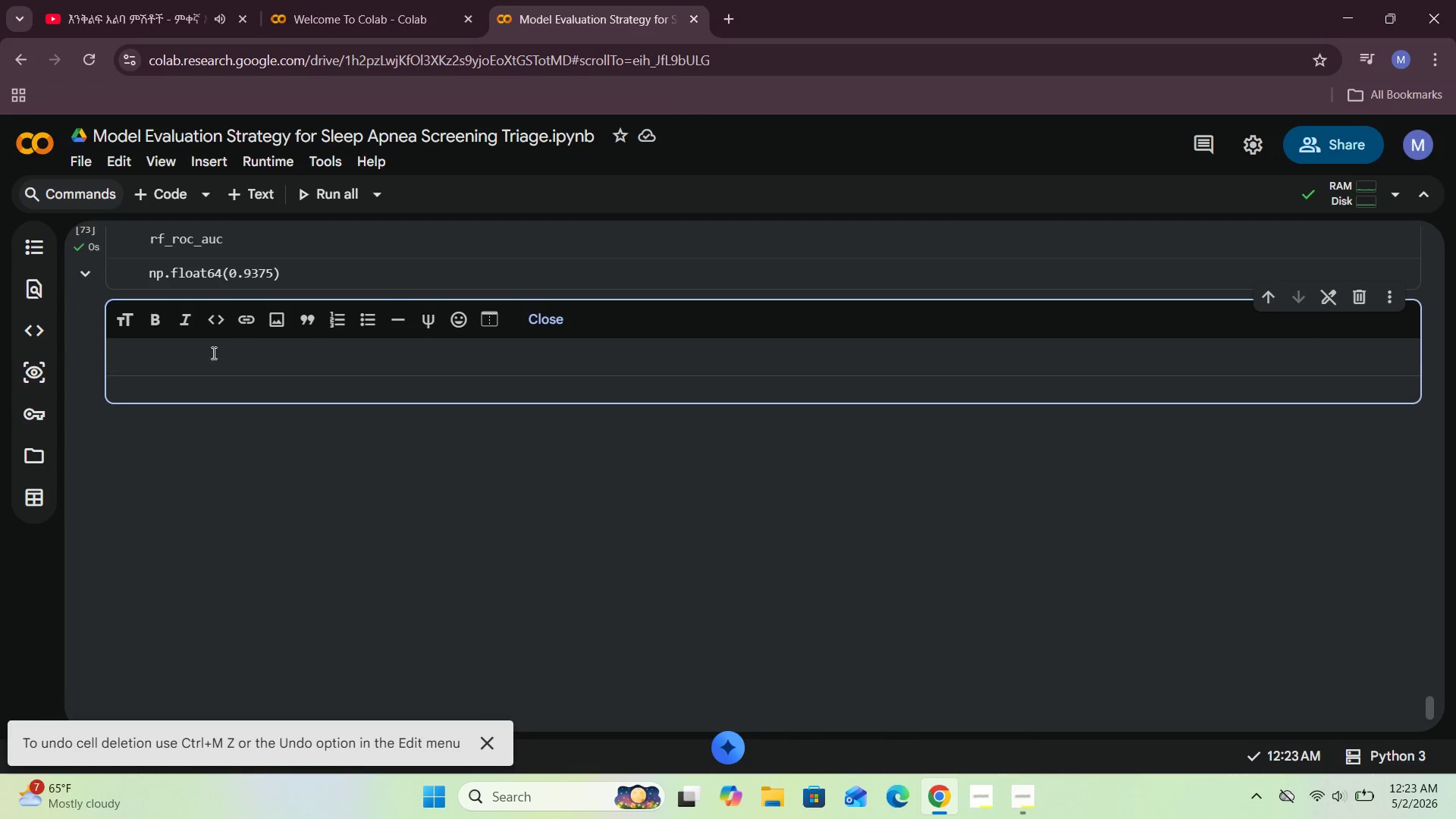 
left_click([185, 352])
 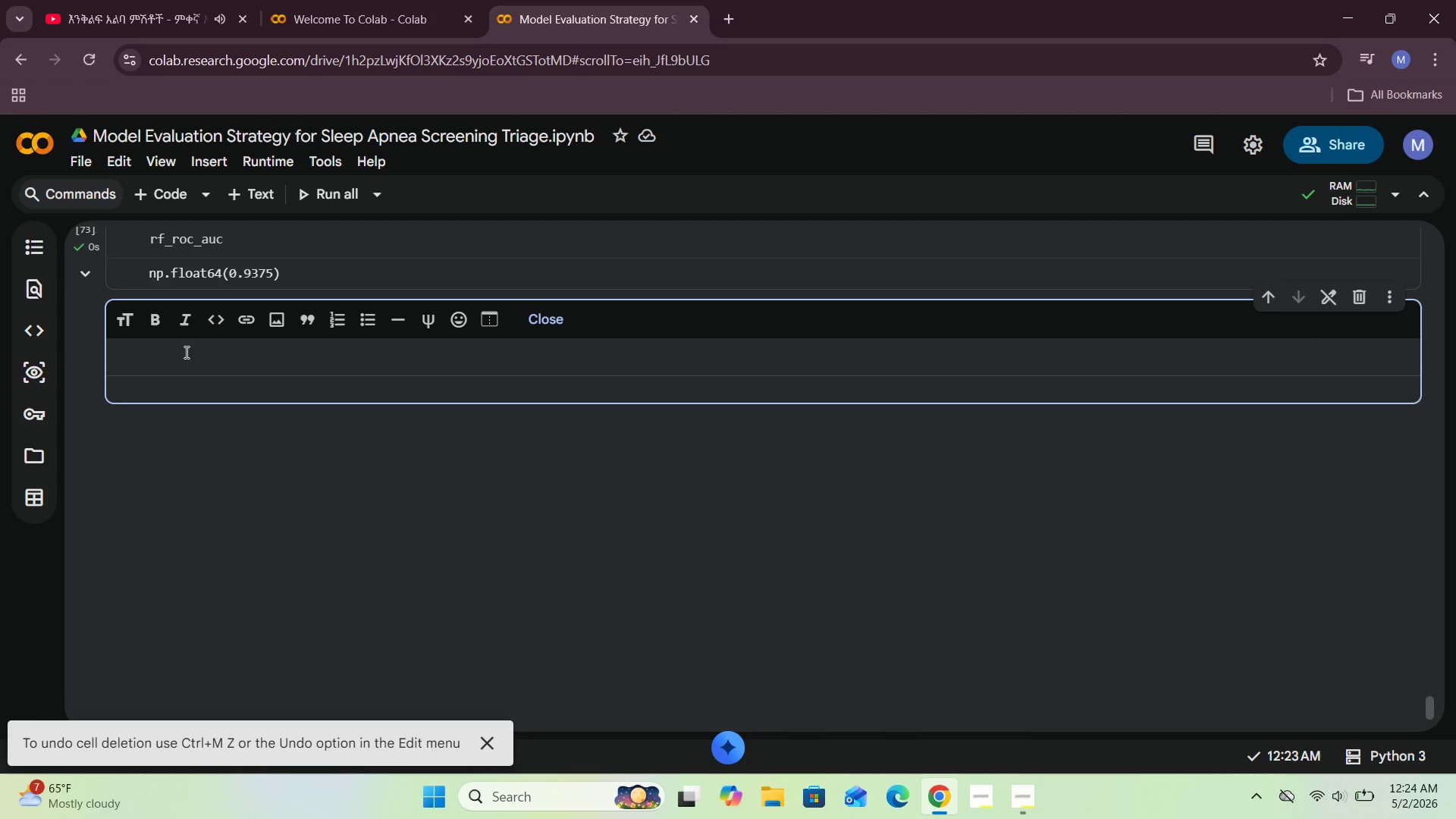 
left_click([139, 362])
 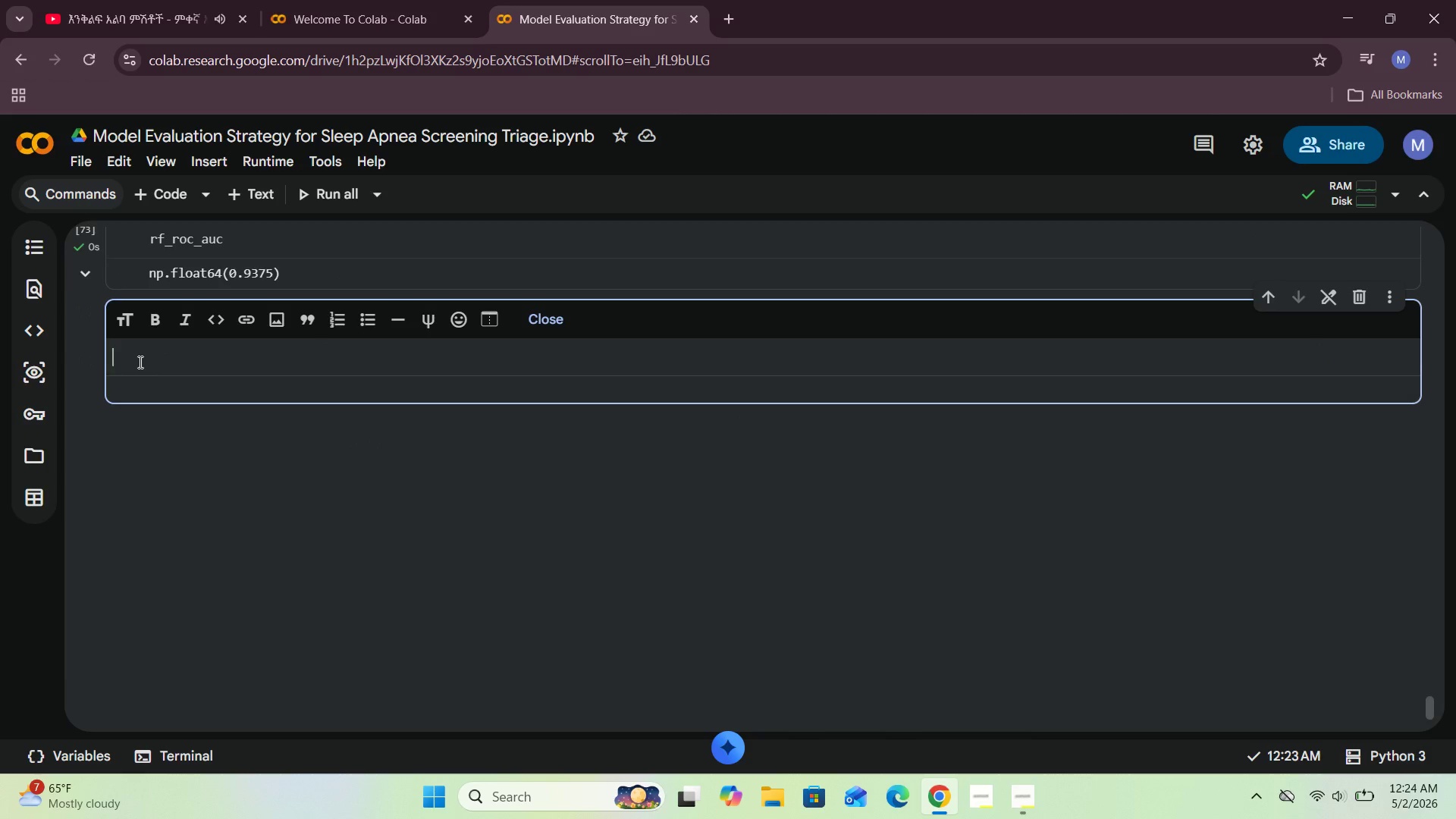 
hold_key(key=Minus, duration=0.33)
 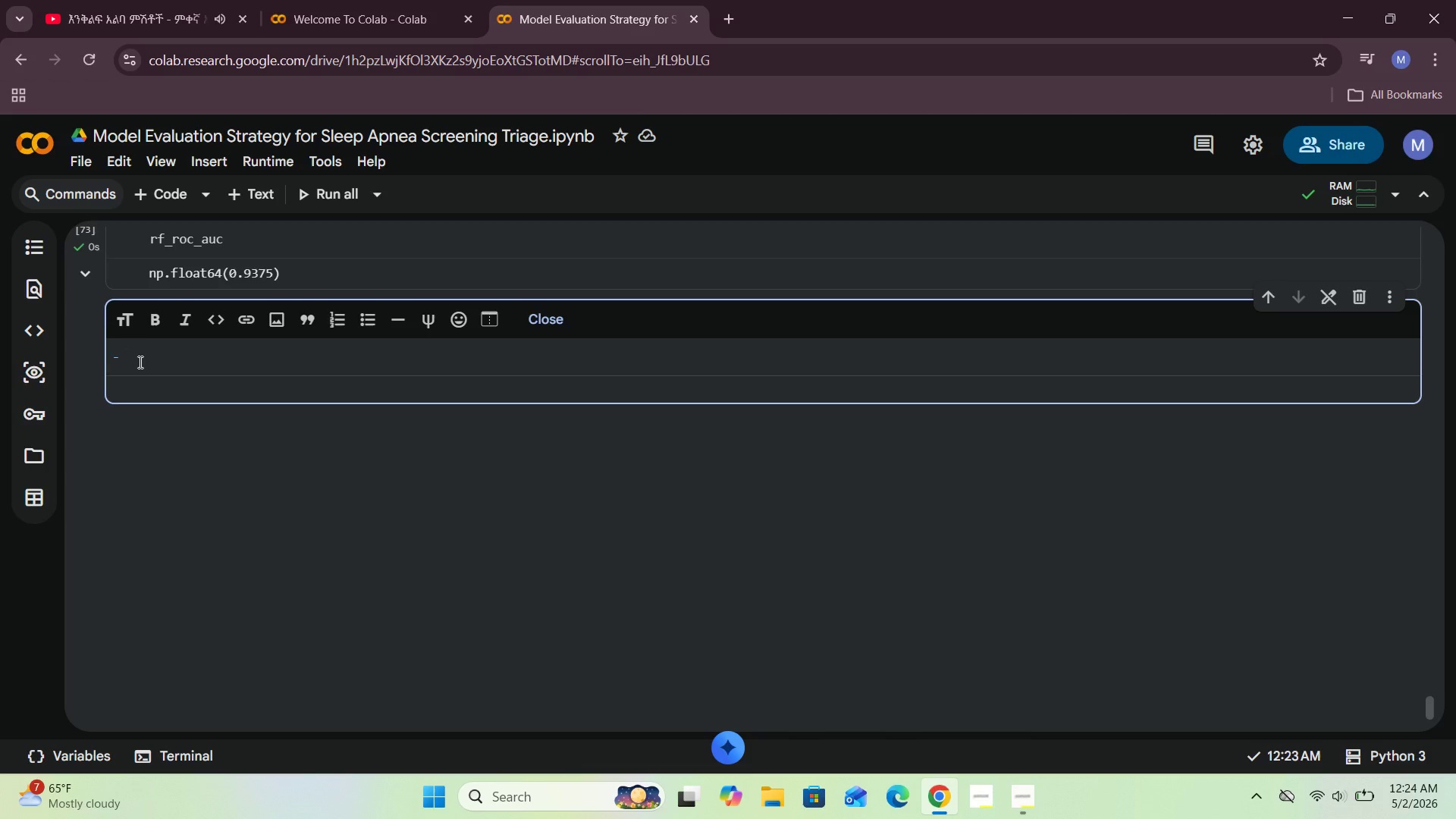 
key(Space)
 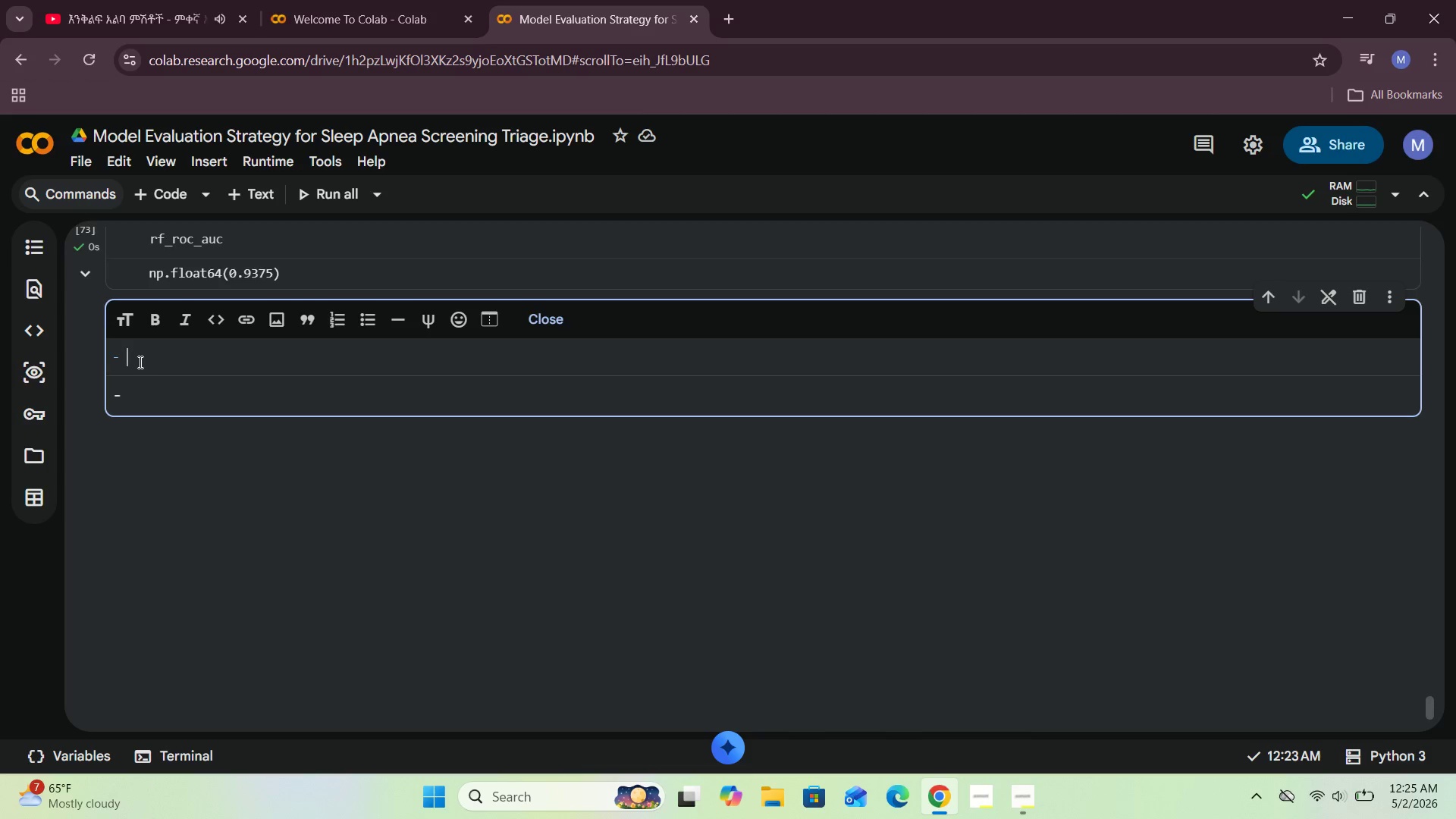 
wait(76.2)
 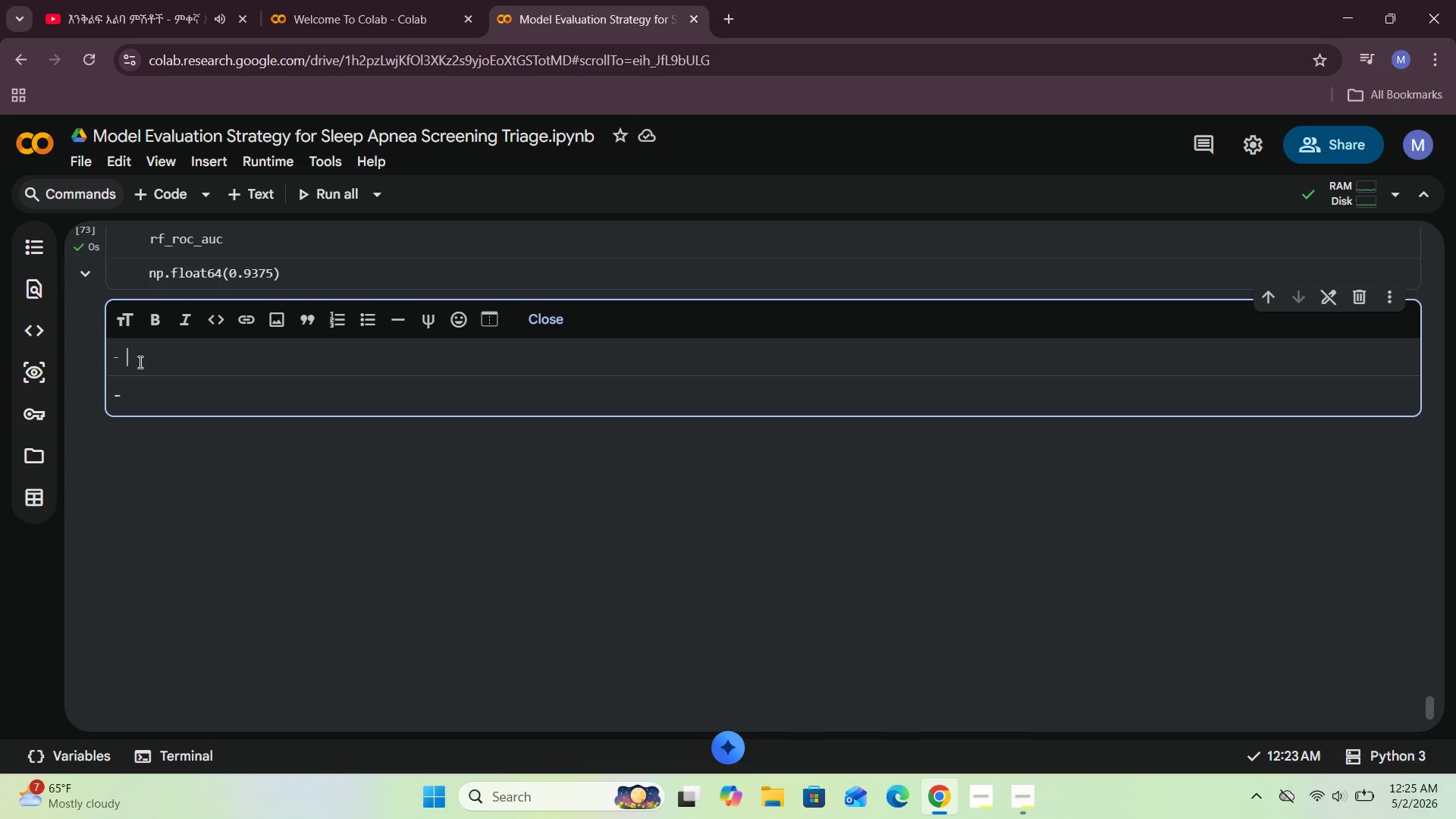 
type(To com)
key(Backspace)
key(Backspace)
key(Backspace)
key(Backspace)
key(Backspace)
key(Backspace)
 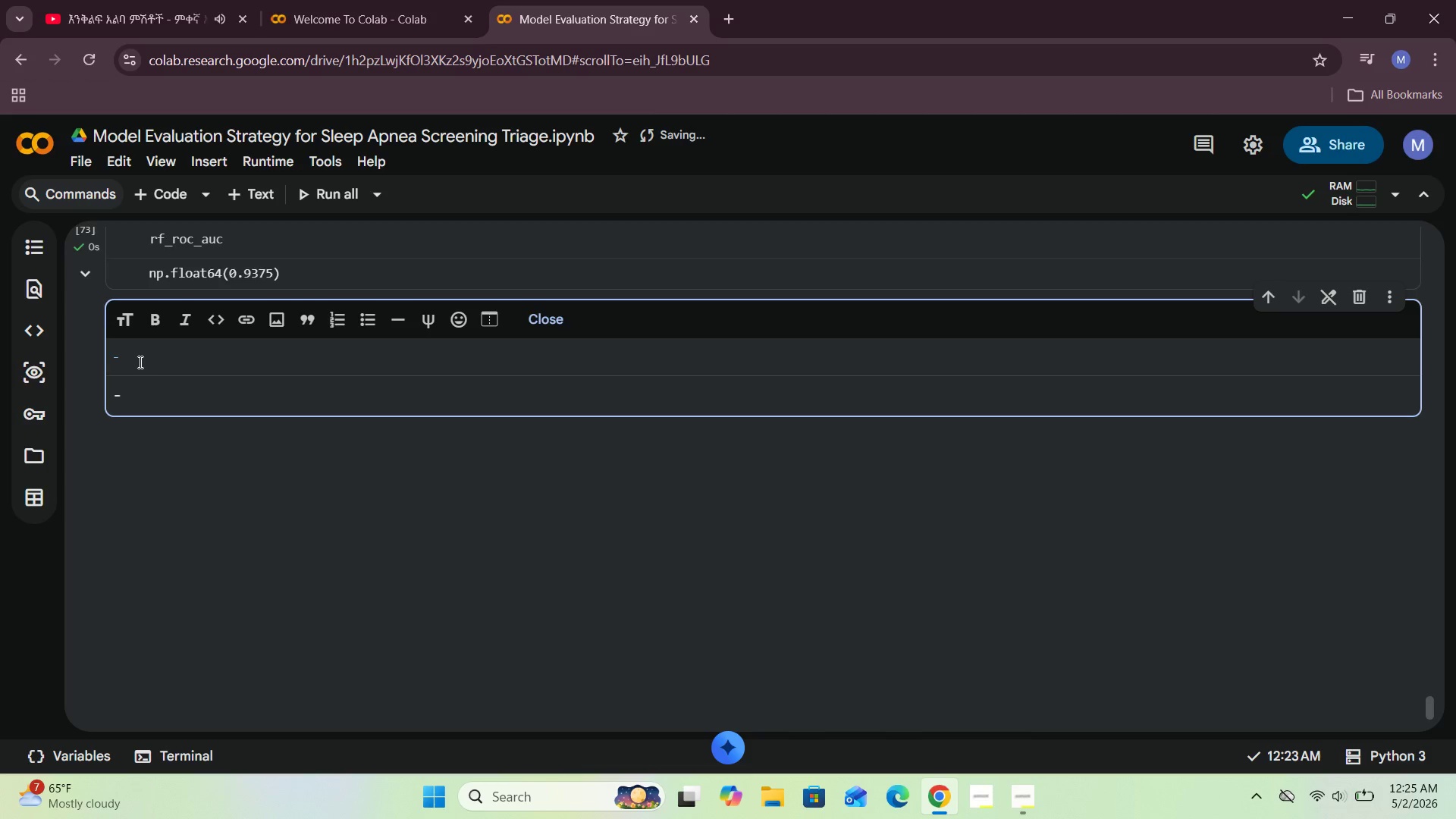 
type(The Random Forest Model achieved a ROC - AUC )
 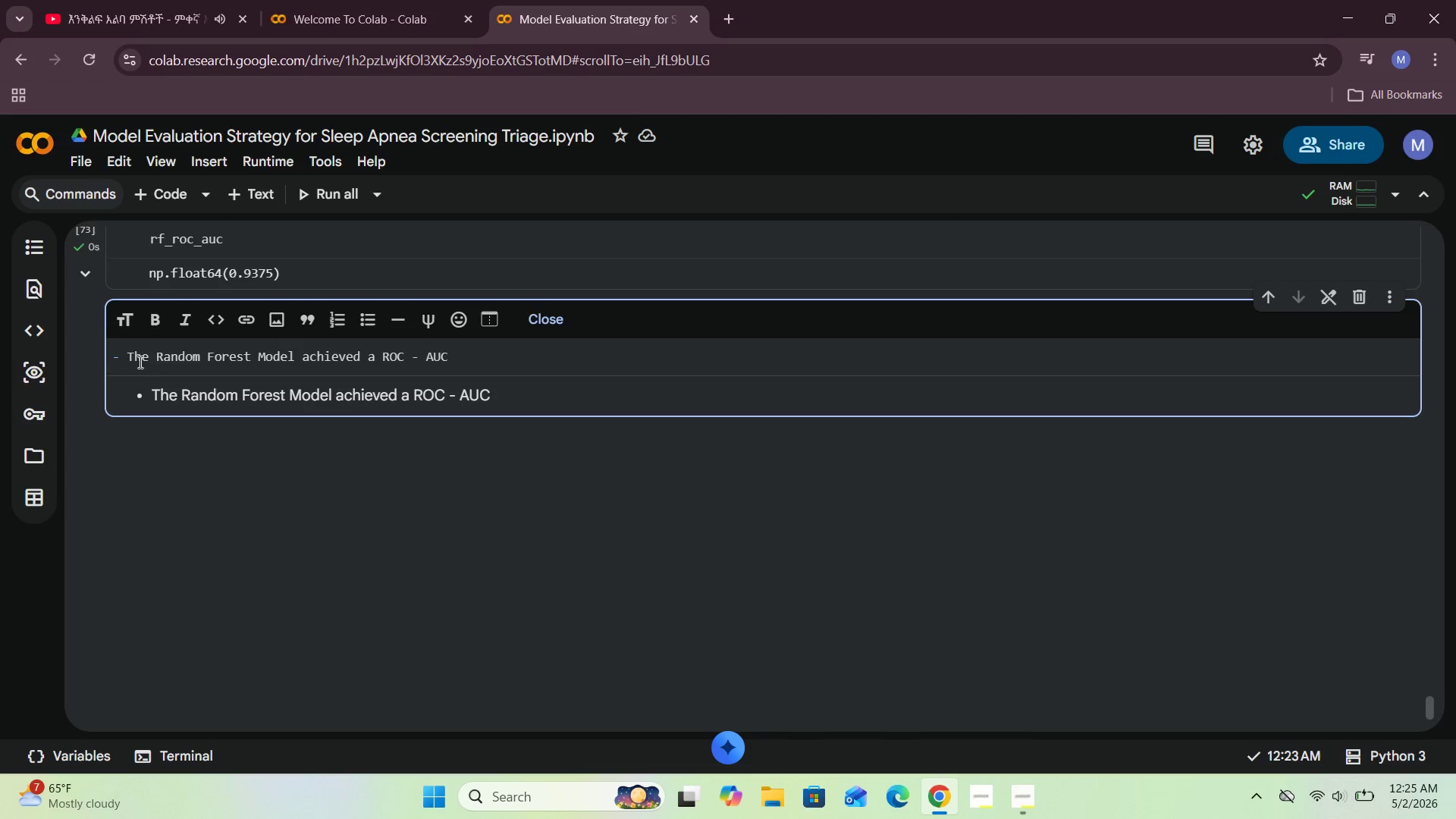 
type(OF )
key(Backspace)
key(Backspace)
key(Backspace)
type(of ac)
key(Backspace)
type(bout 0.94, which)
 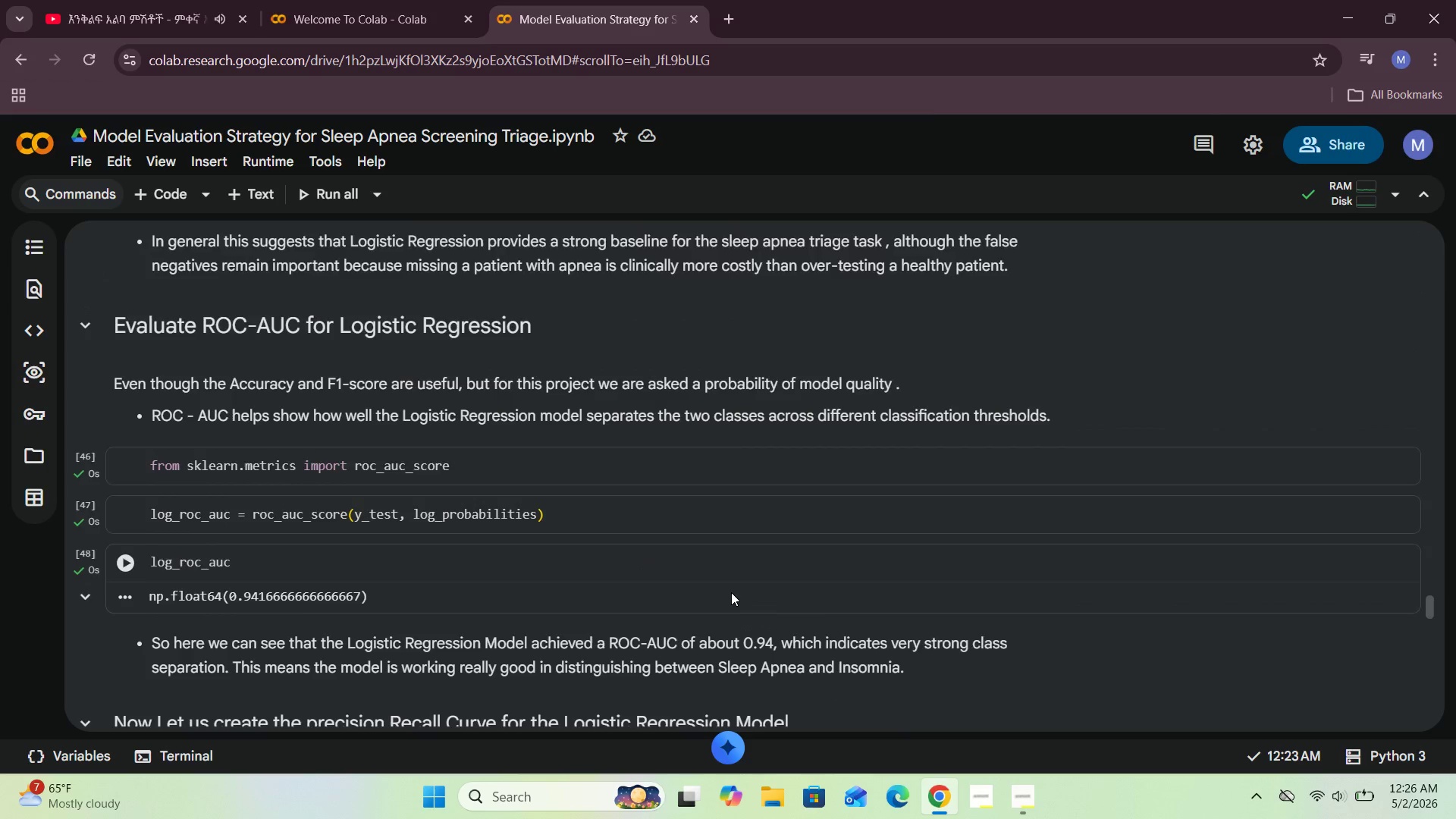 
wait(29.48)
 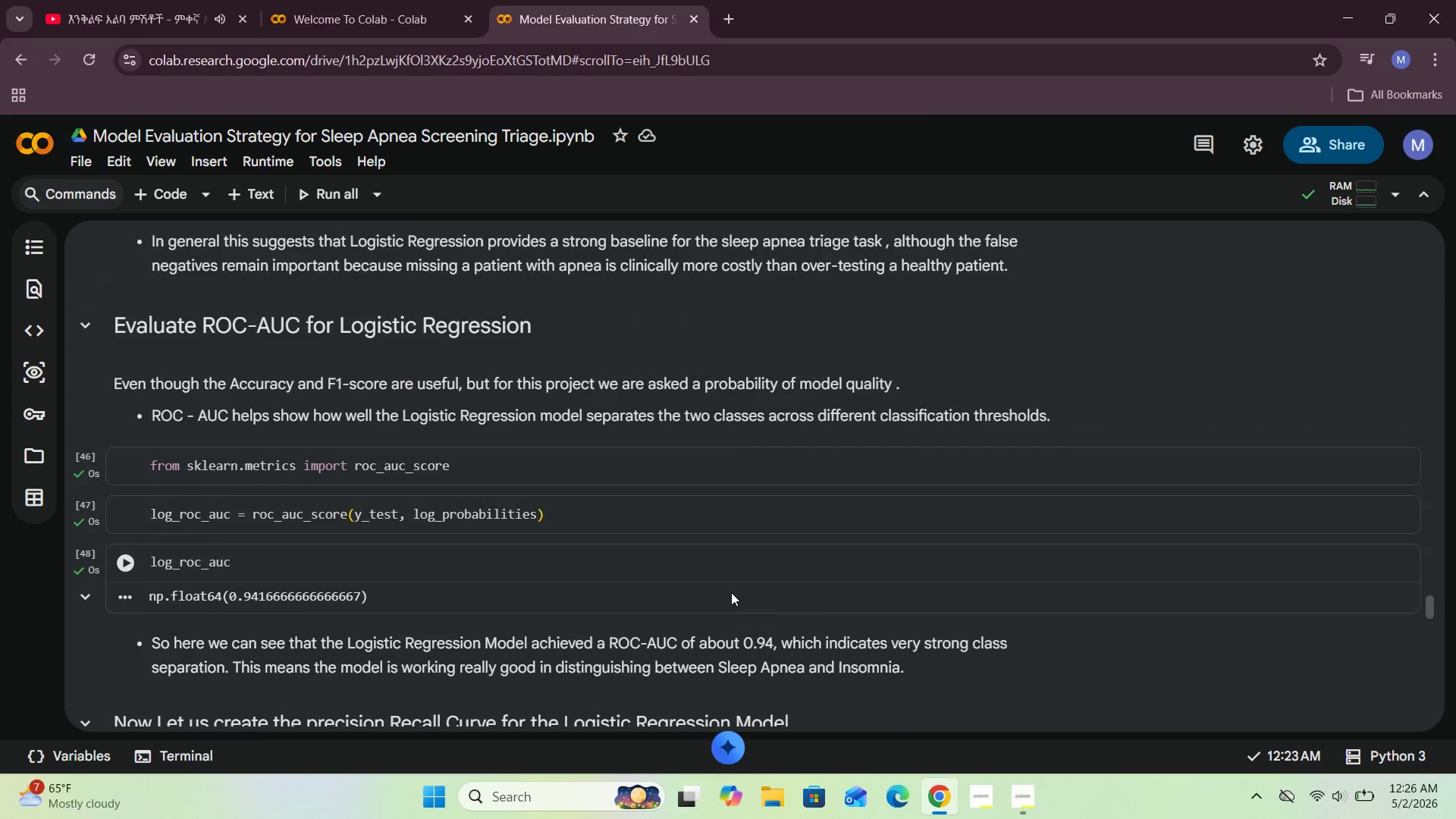 
left_click([548, 494])
 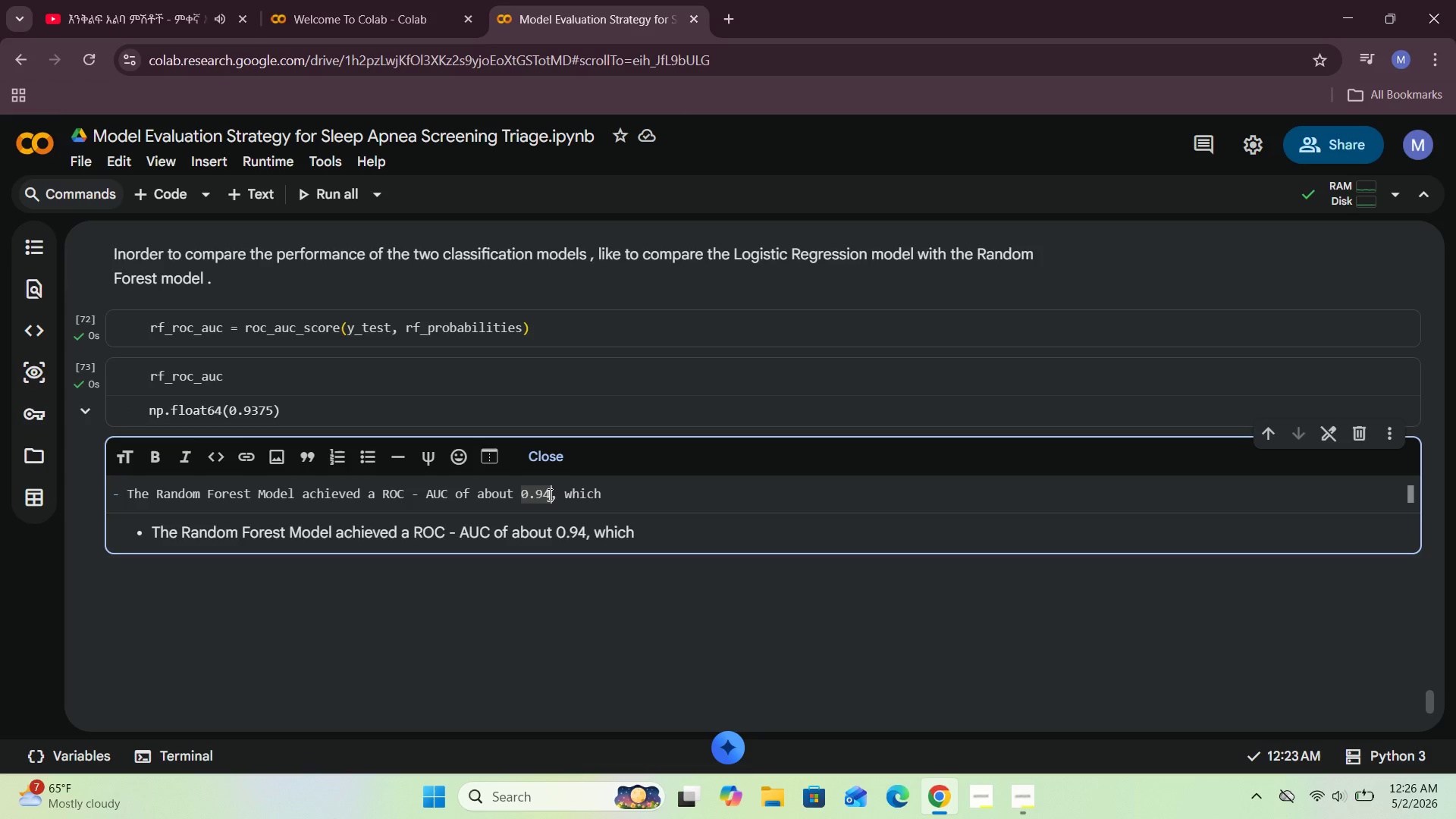 
key(Backspace)
 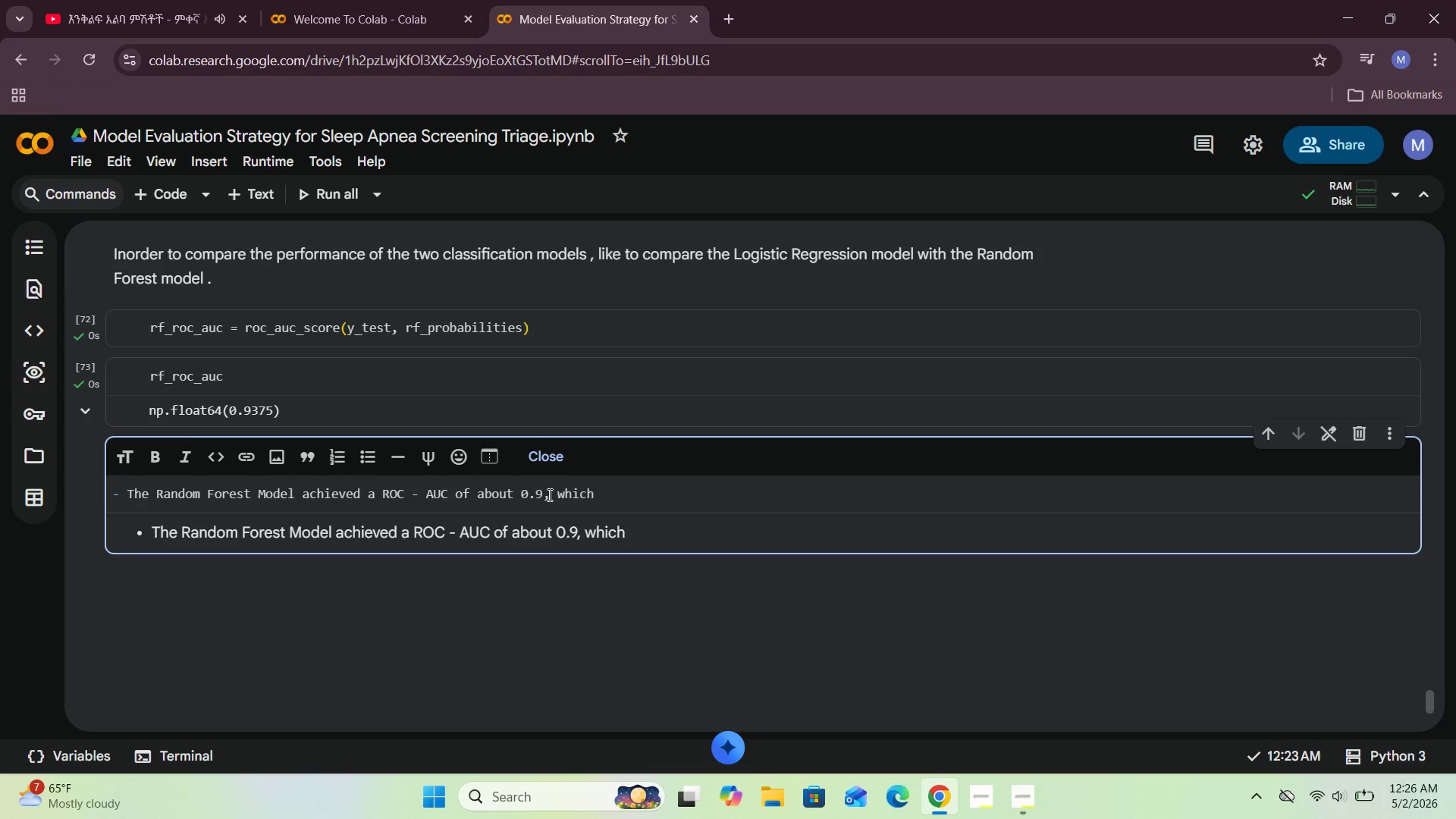 
key(3)
 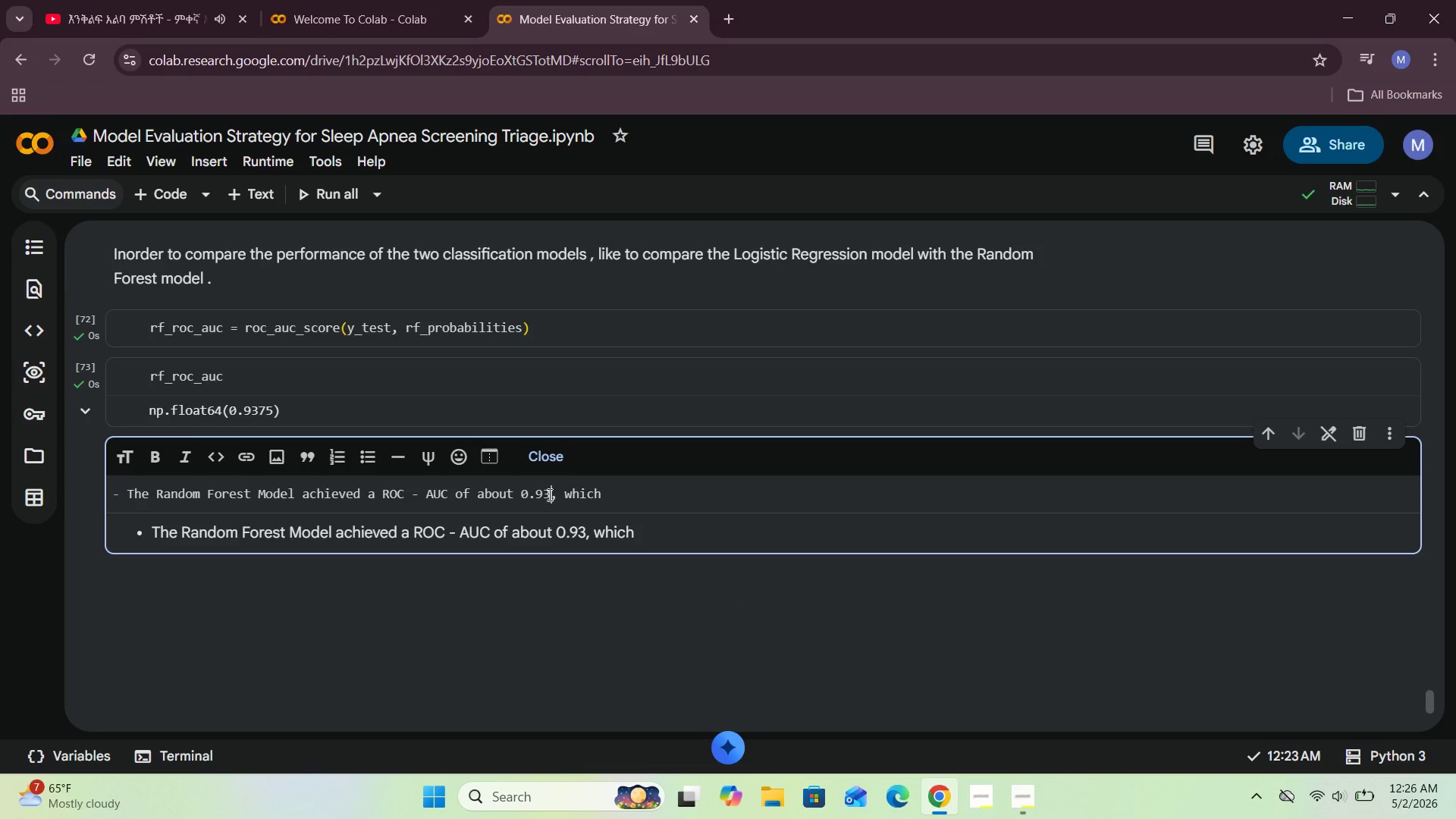 
key(7)
 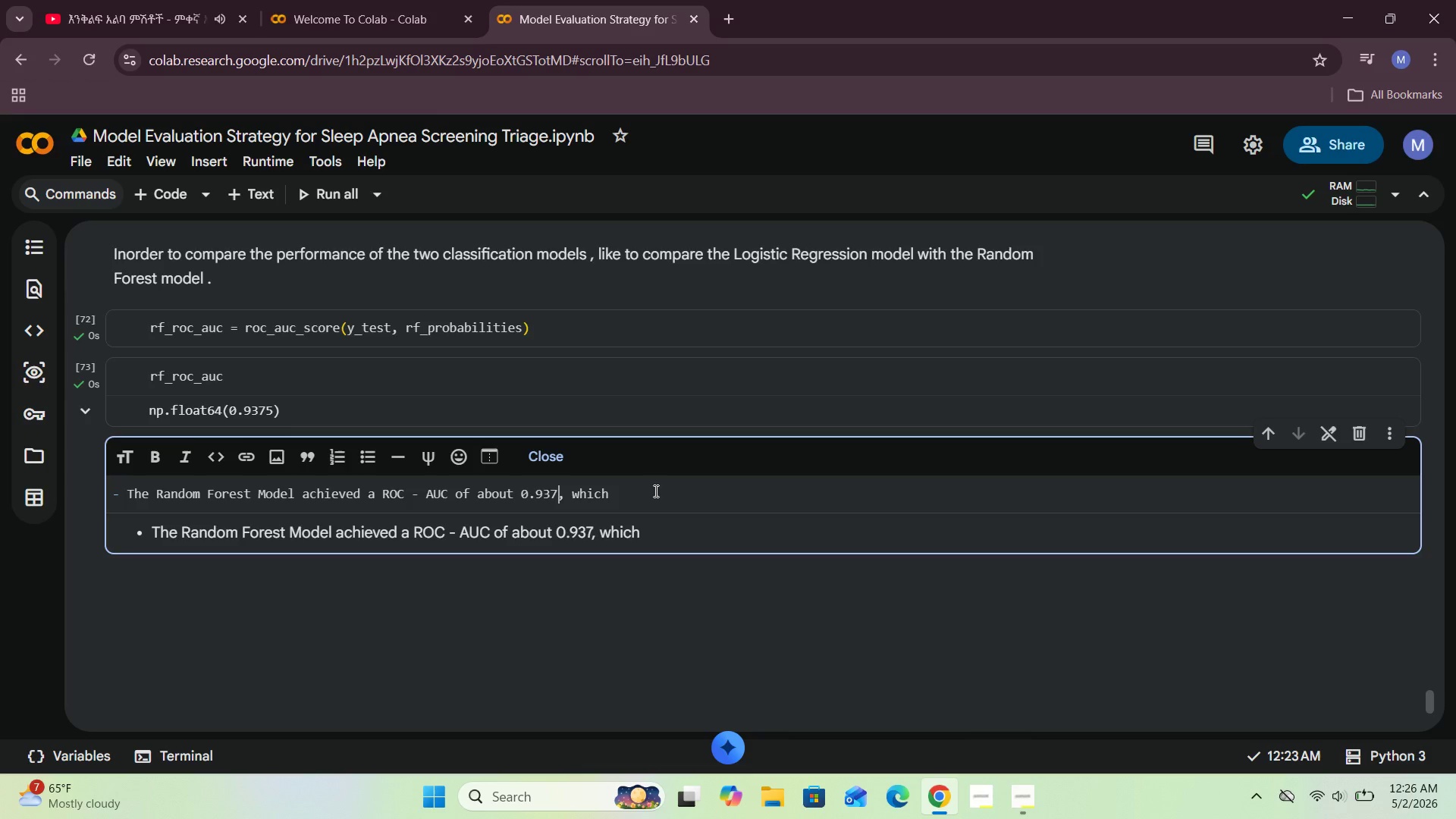 
left_click([656, 491])
 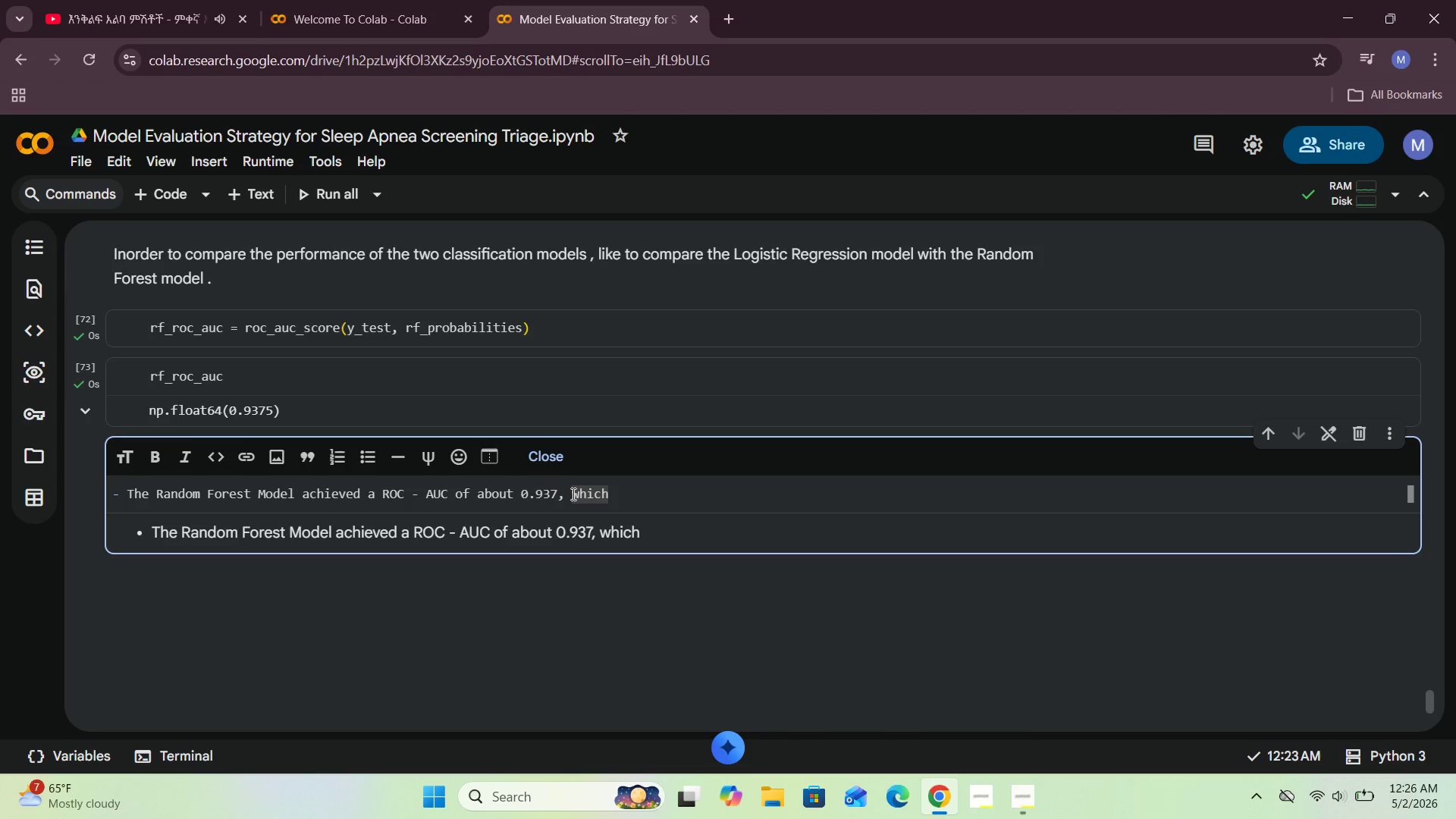 
wait(6.01)
 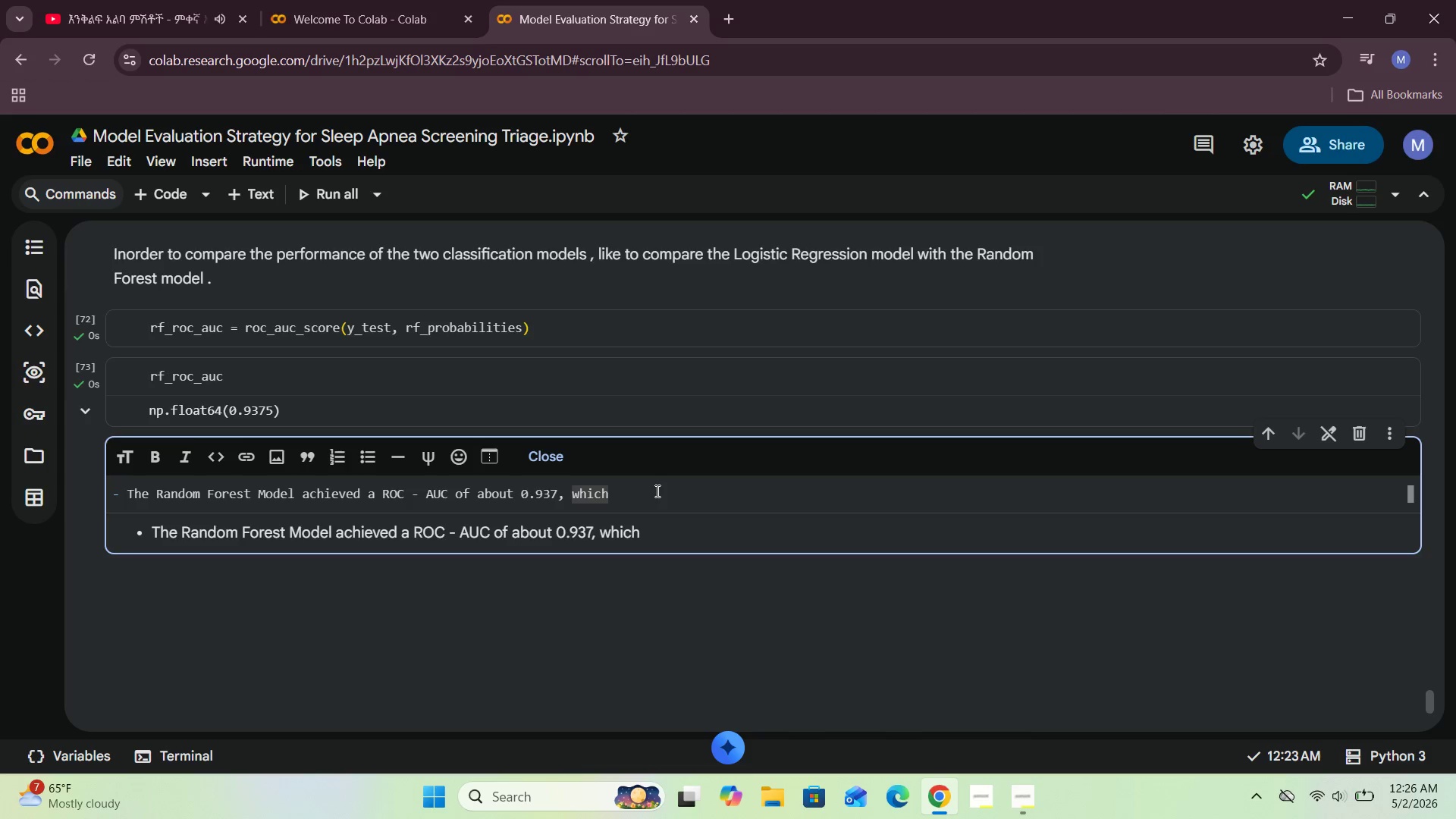 
type( is also a very strng result . This means the model )
 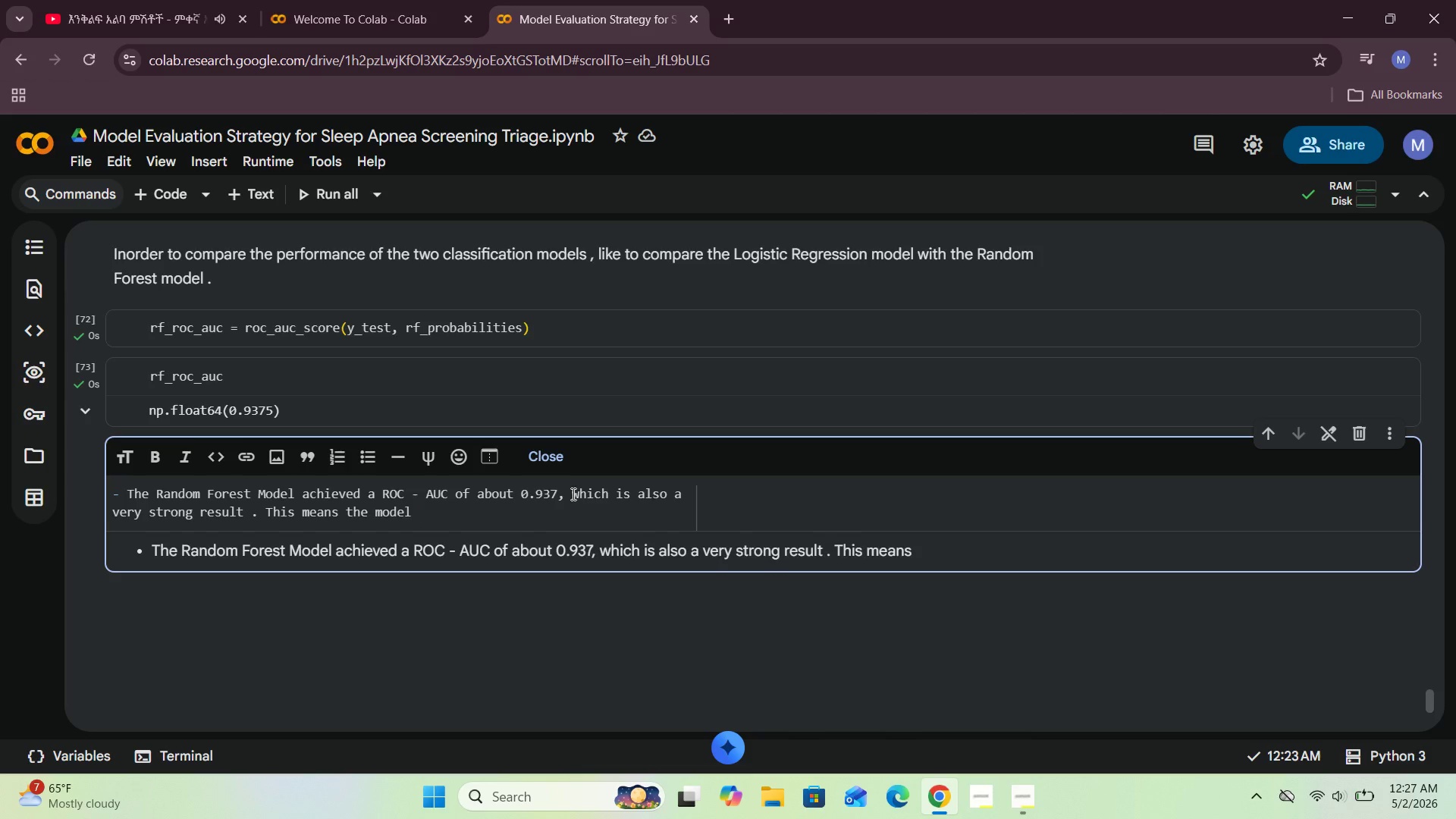 
type(separates sleep Apnea)
key(Backspace)
type(S and Insomnia very across different probability thresholds. So like t)
key(Backspace)
type(both the )
 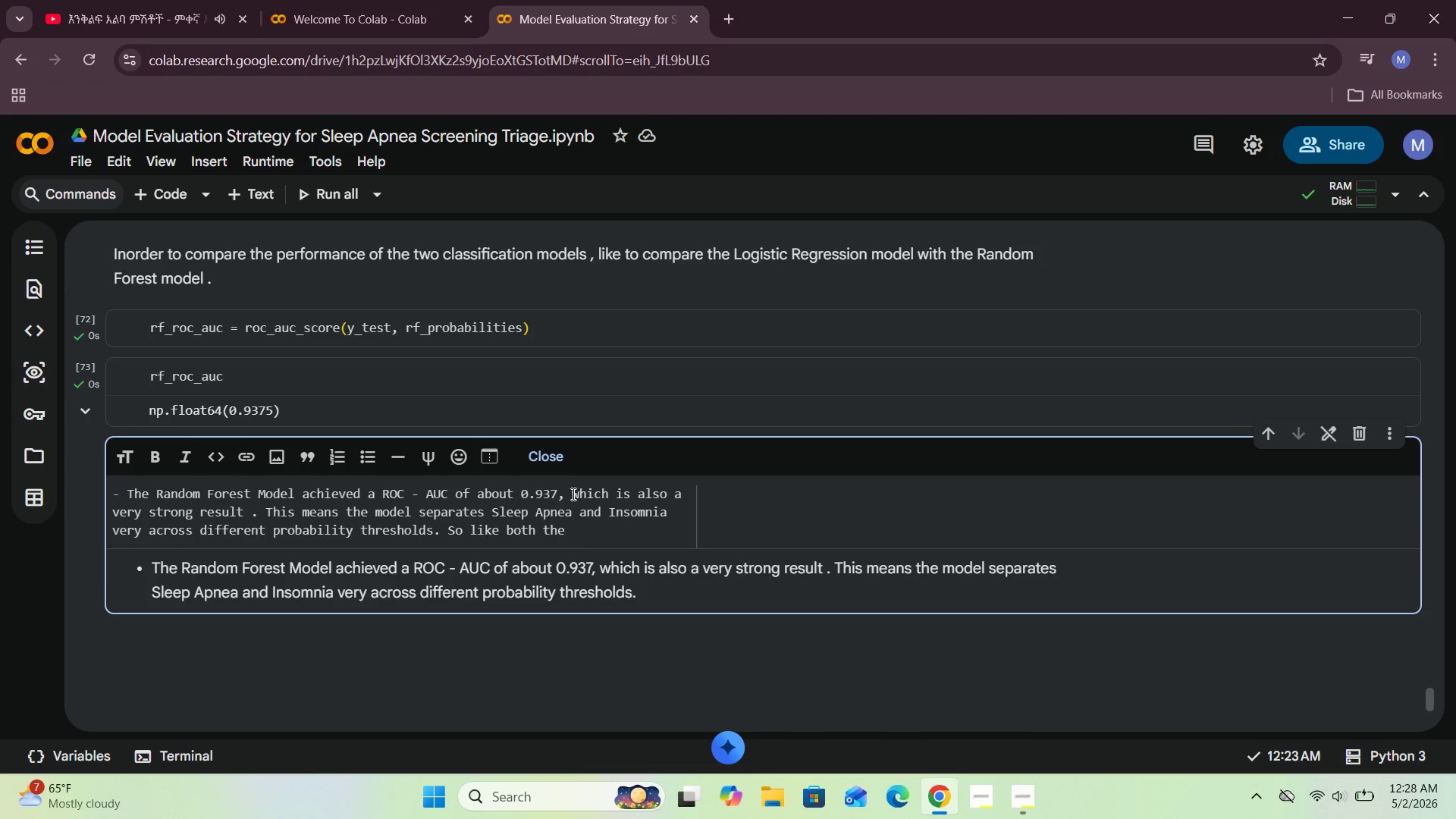 
hold_key(key=ArrowLeft, duration=0.75)
 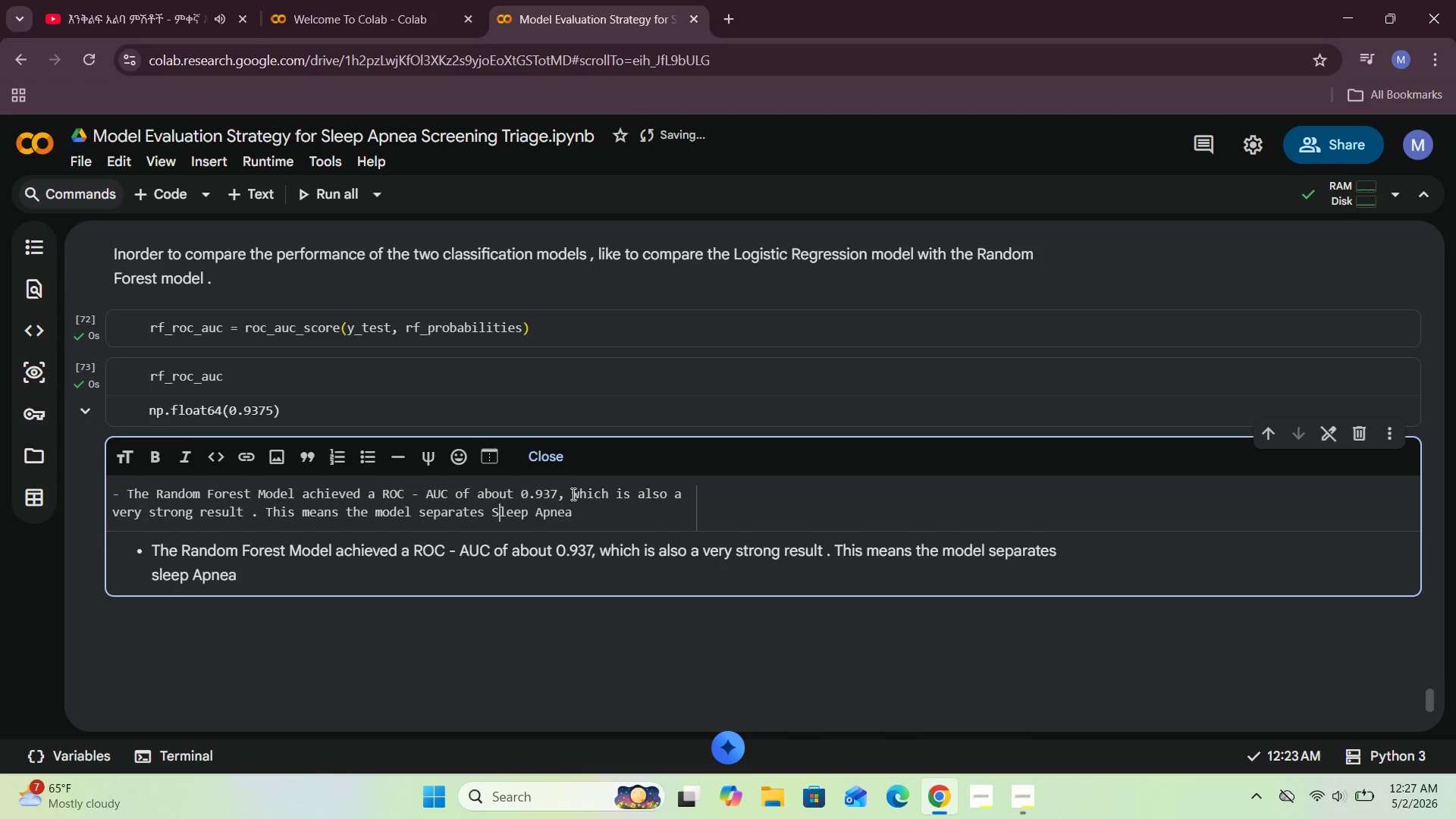 
hold_key(key=ArrowRight, duration=0.83)
 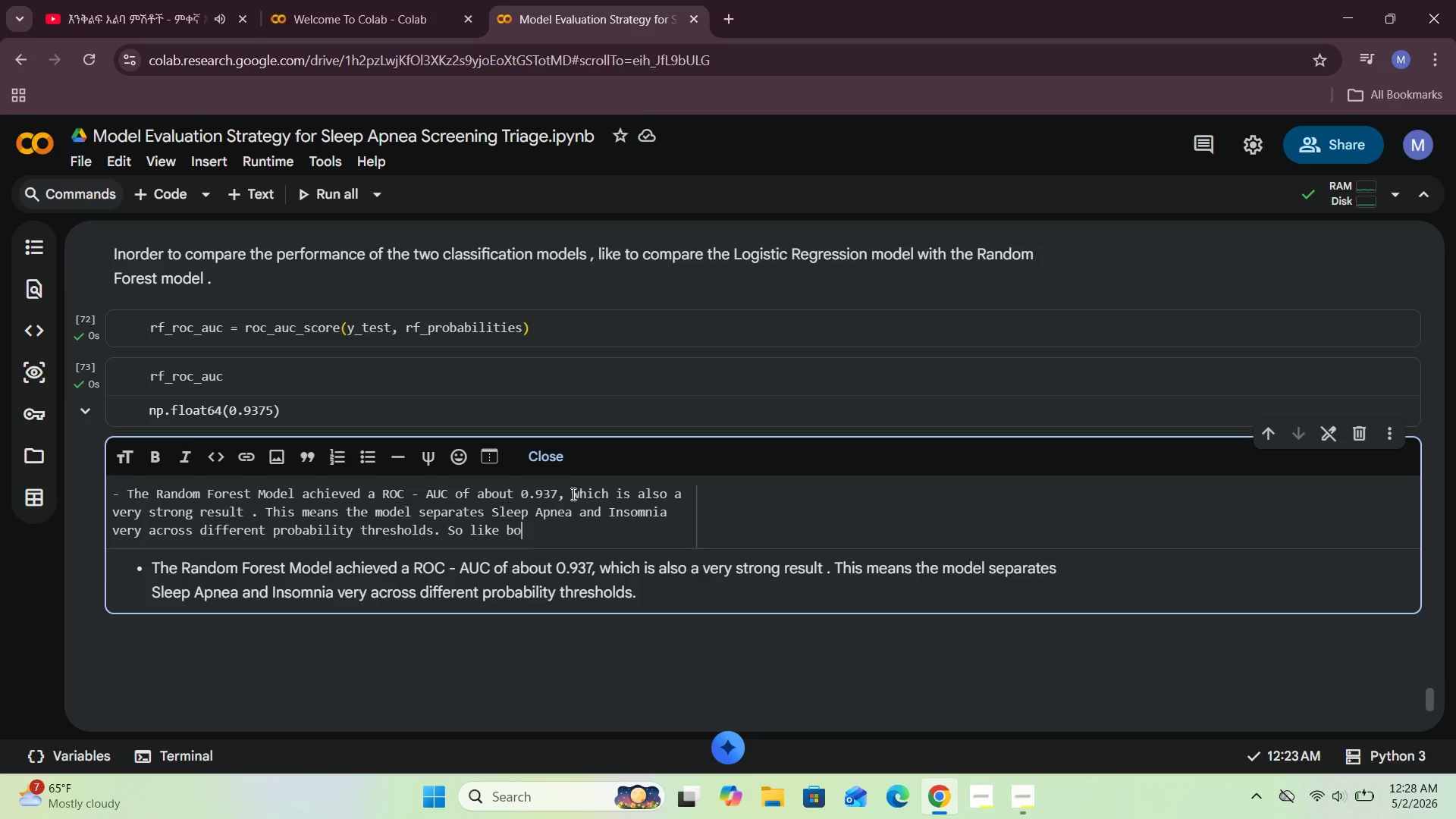 
type(Logistic Regressin )
 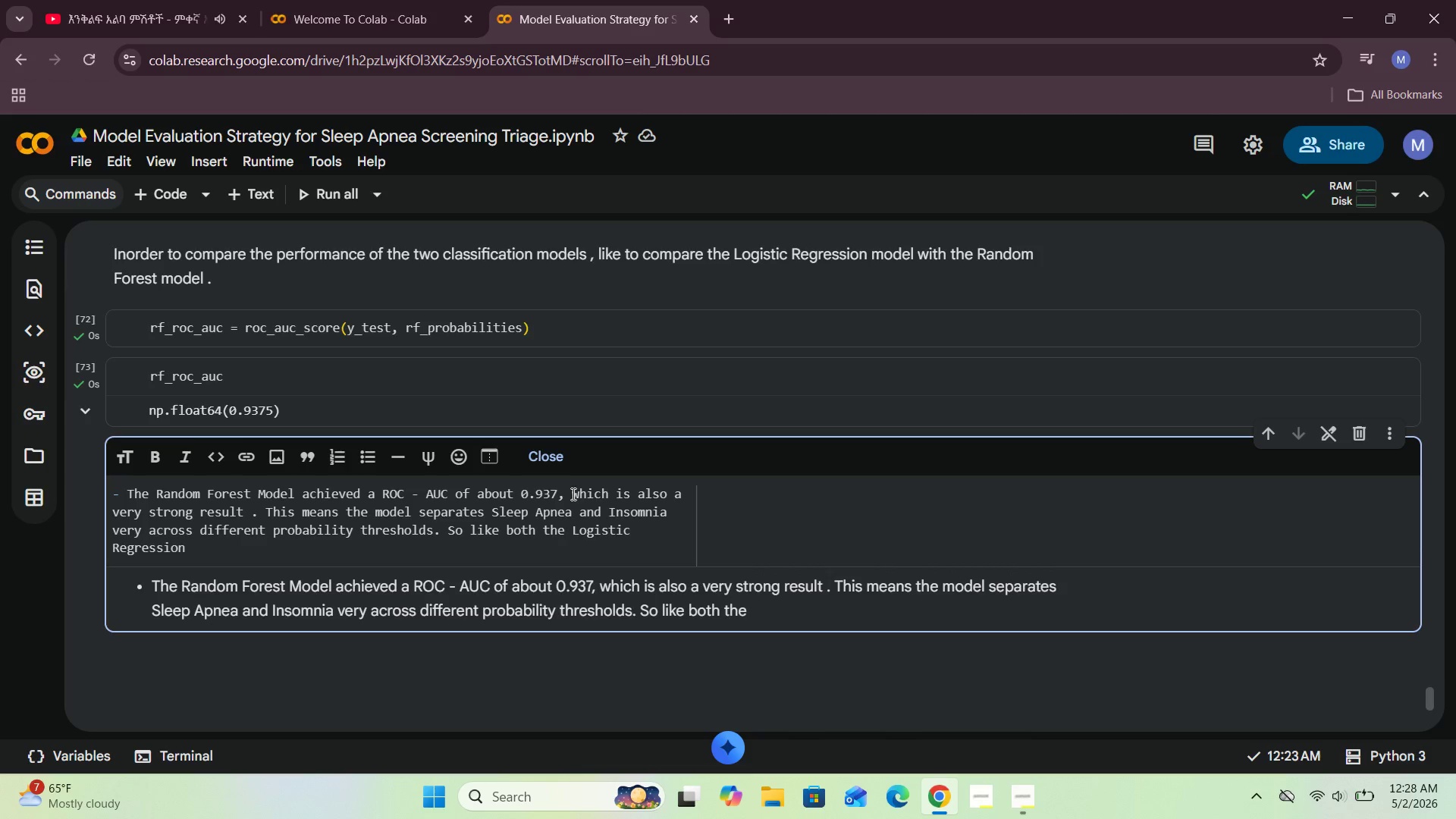 
type(and the r)
key(Backspace)
type(Randm Forest Classifier bothe )
key(Backspace)
type( )
key(Backspace)
key(Backspace)
type( have realtively the sae )
key(Backspace)
key(Backspace)
type(me )
 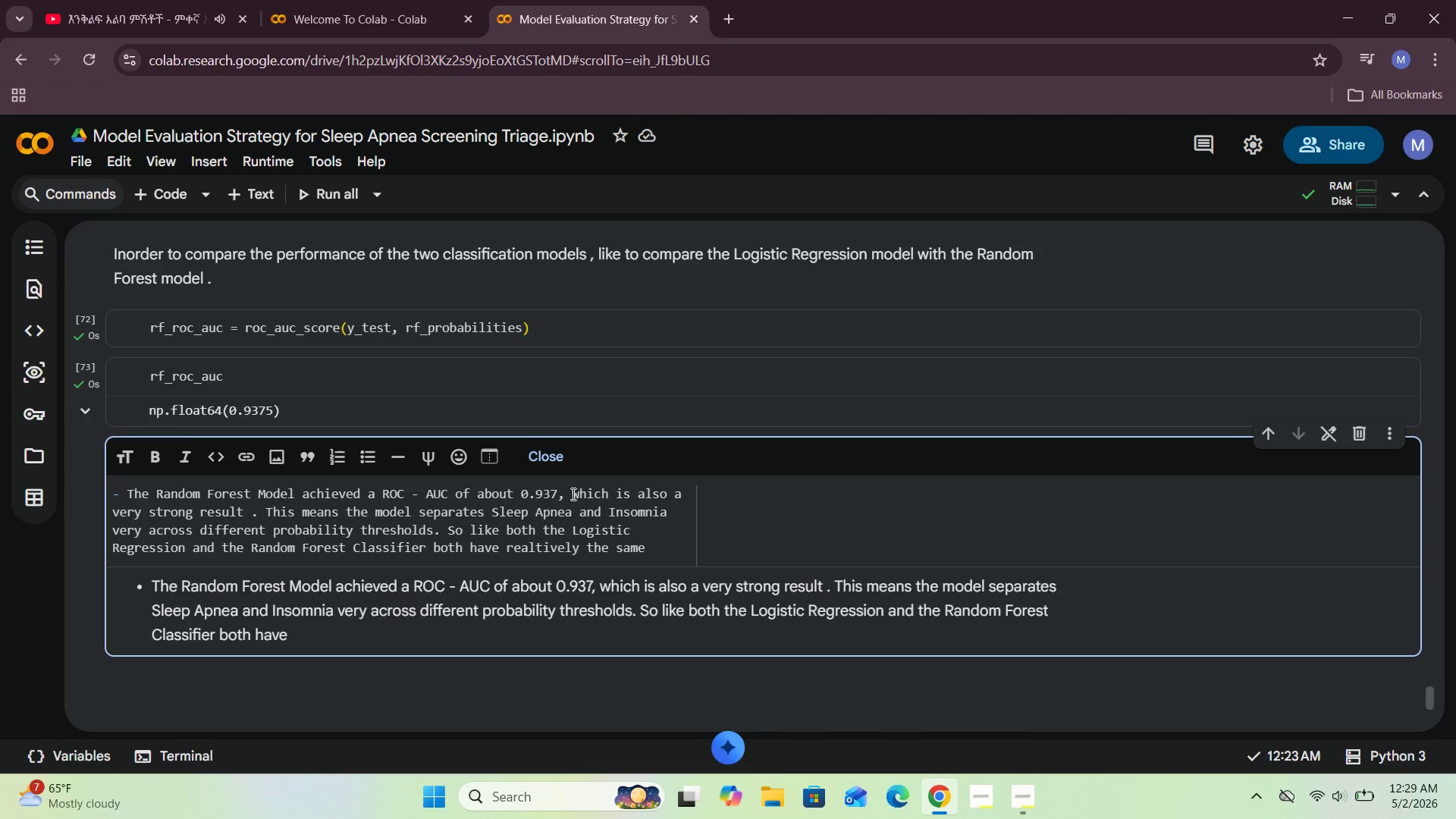 
wait(17.36)
 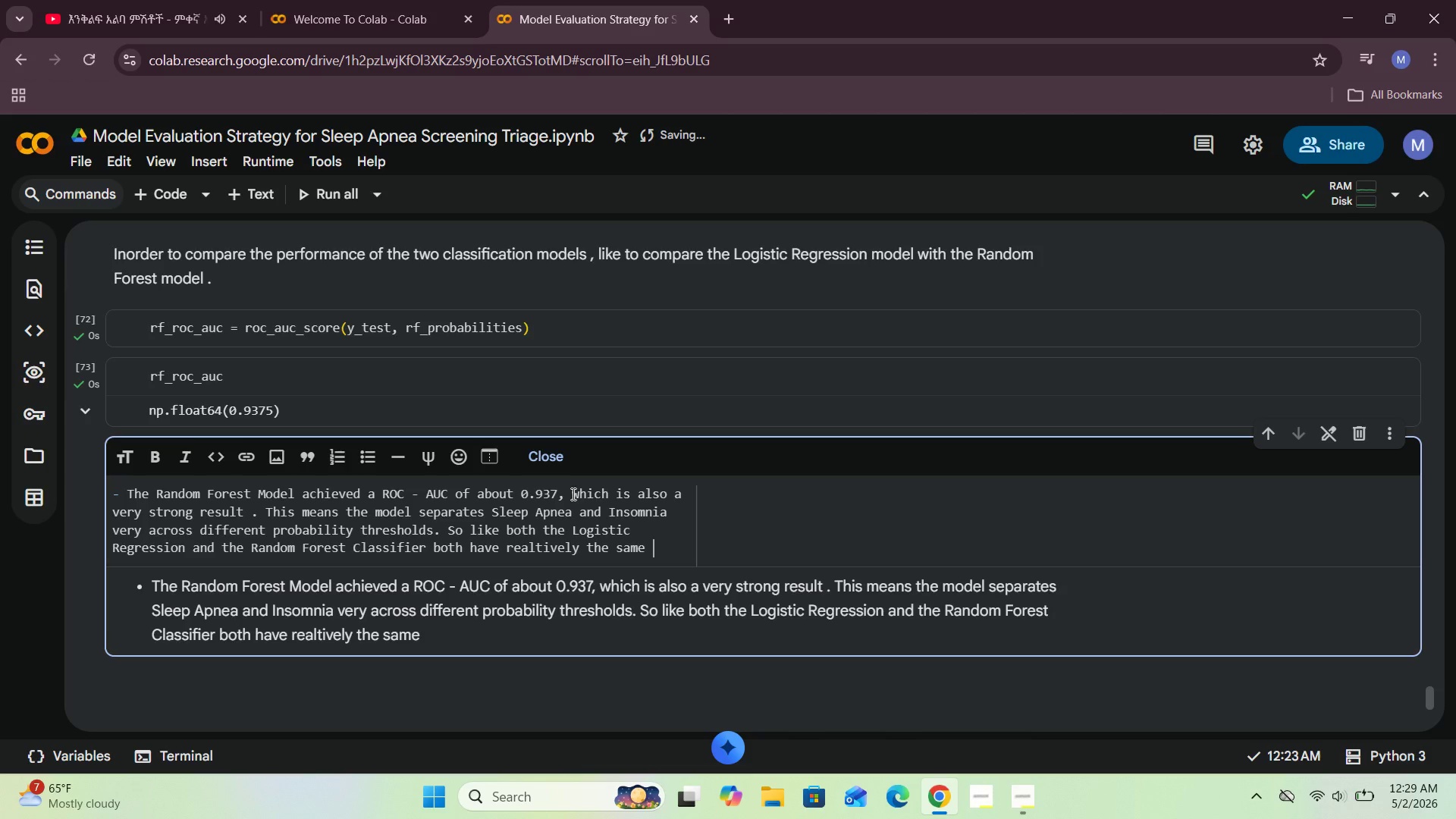 
type(ROC-AUC)
 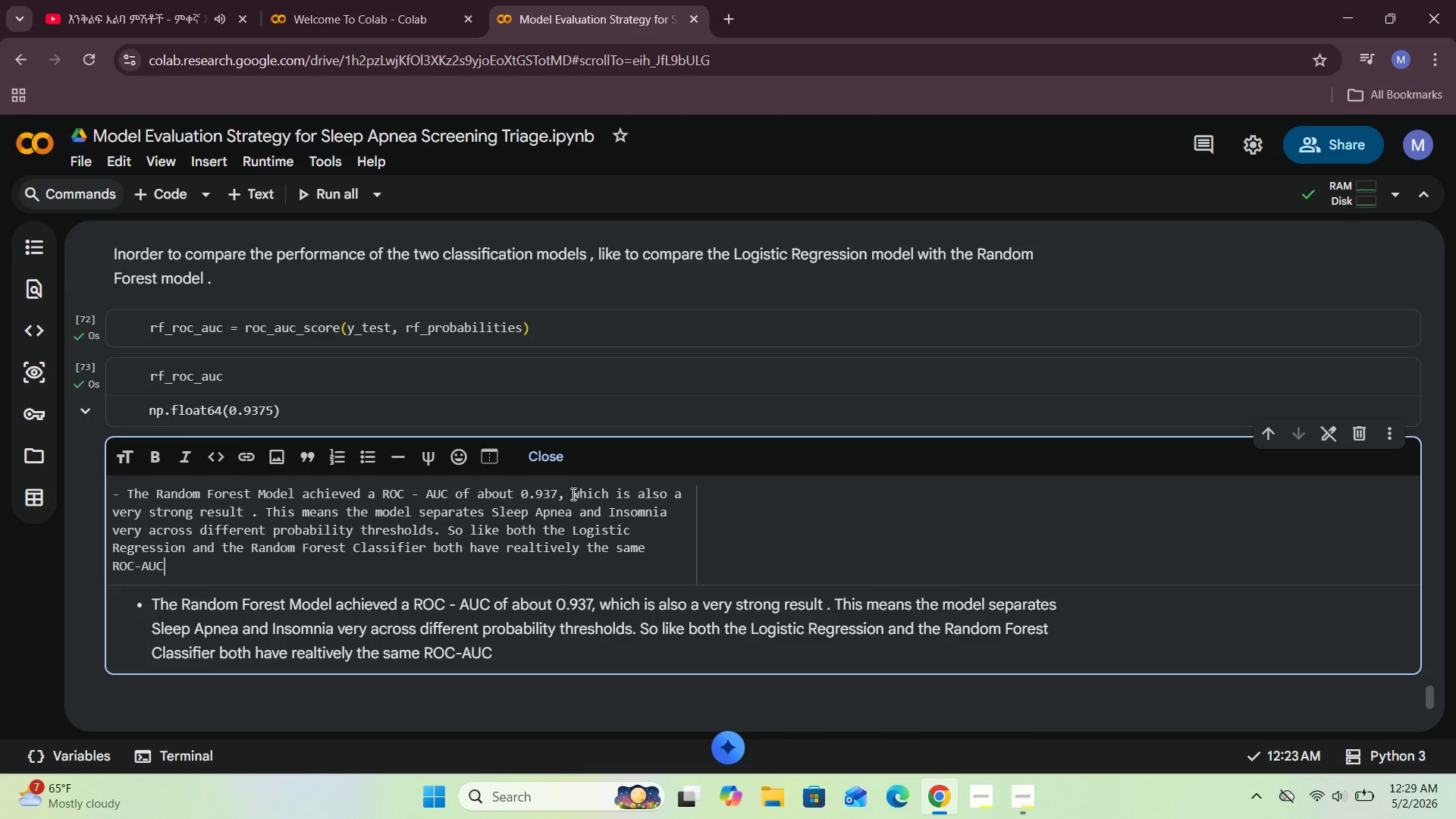 
key(Backquote)
 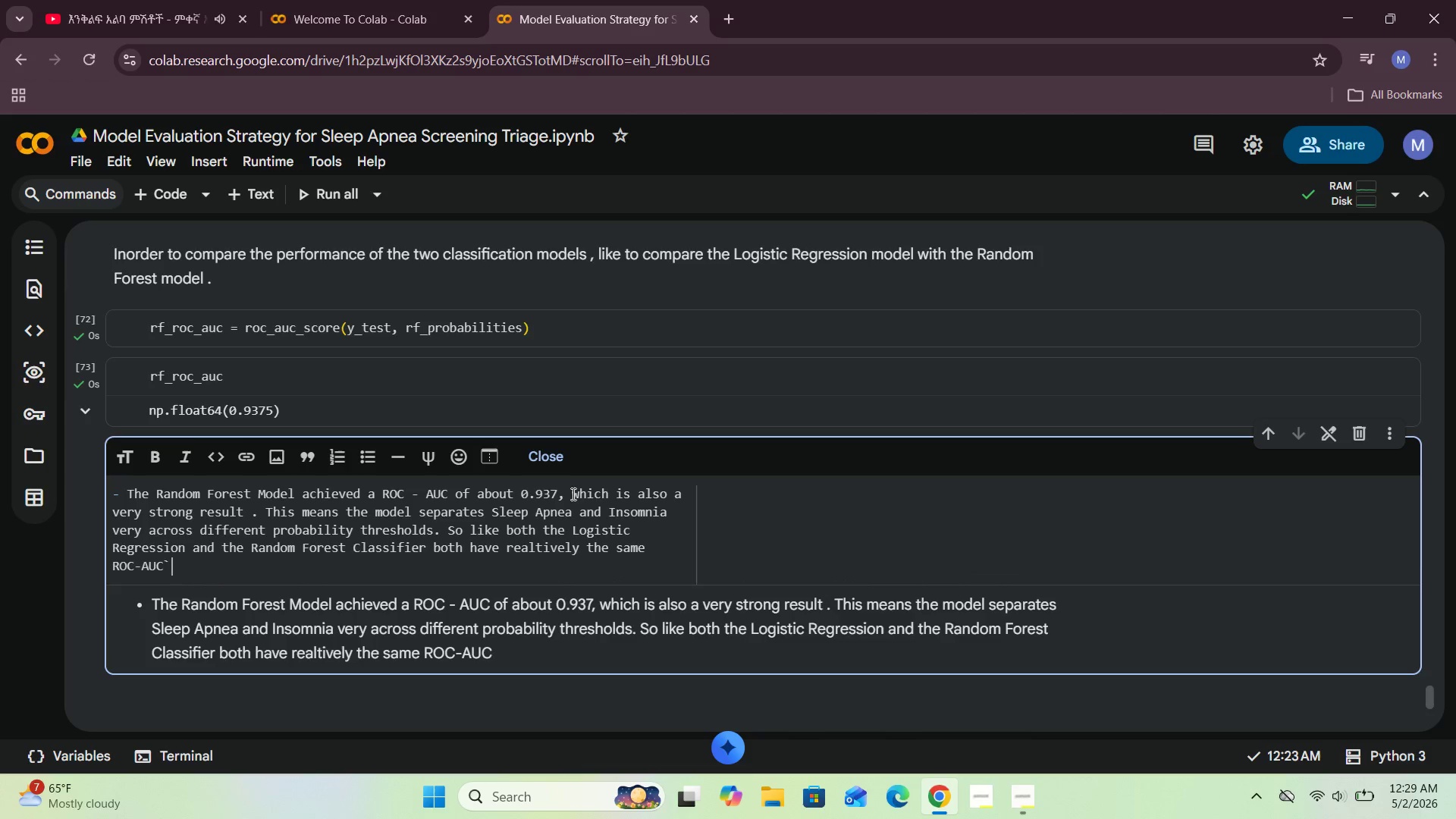 
key(ArrowLeft)
 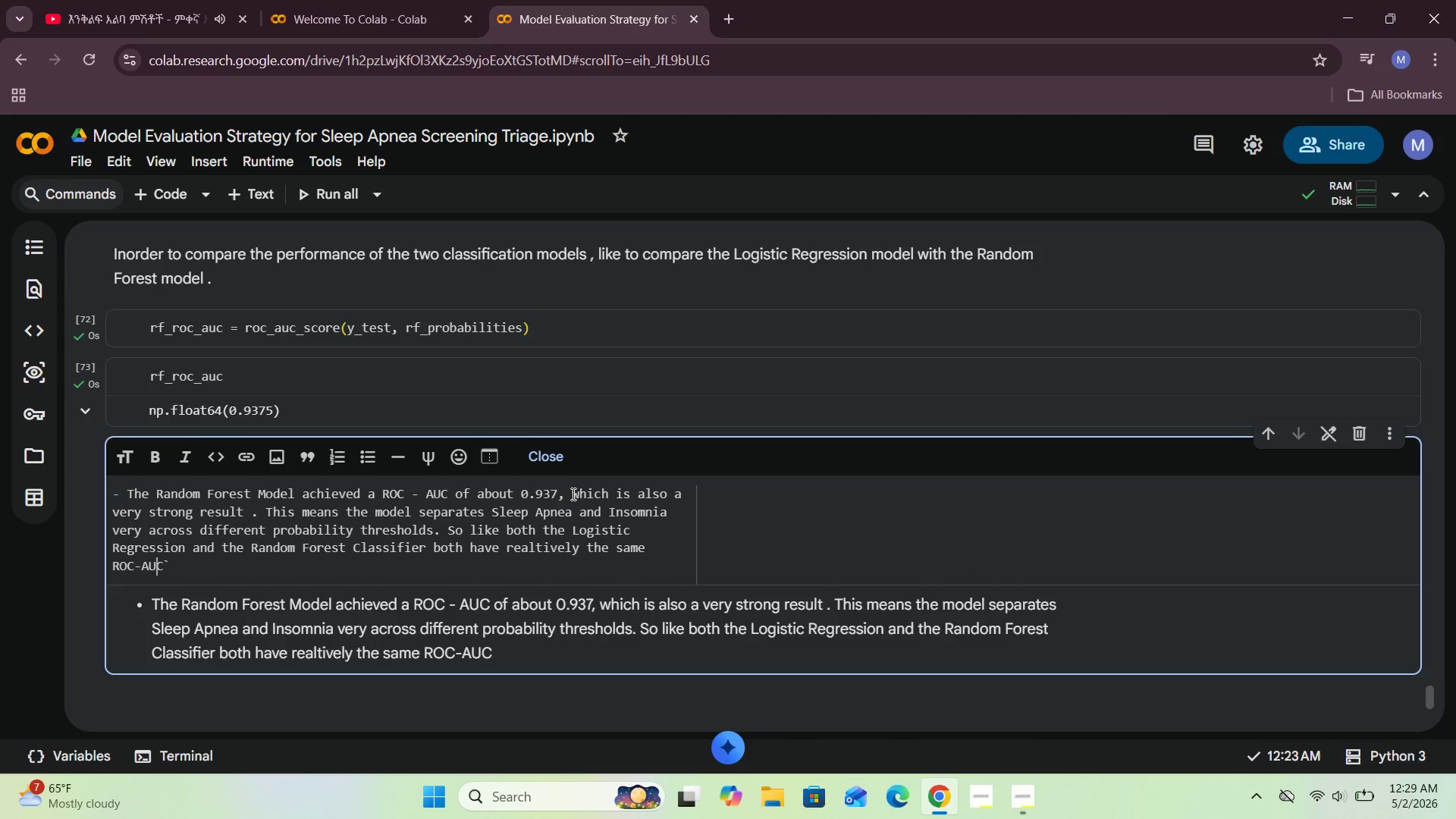 
key(ArrowLeft)
 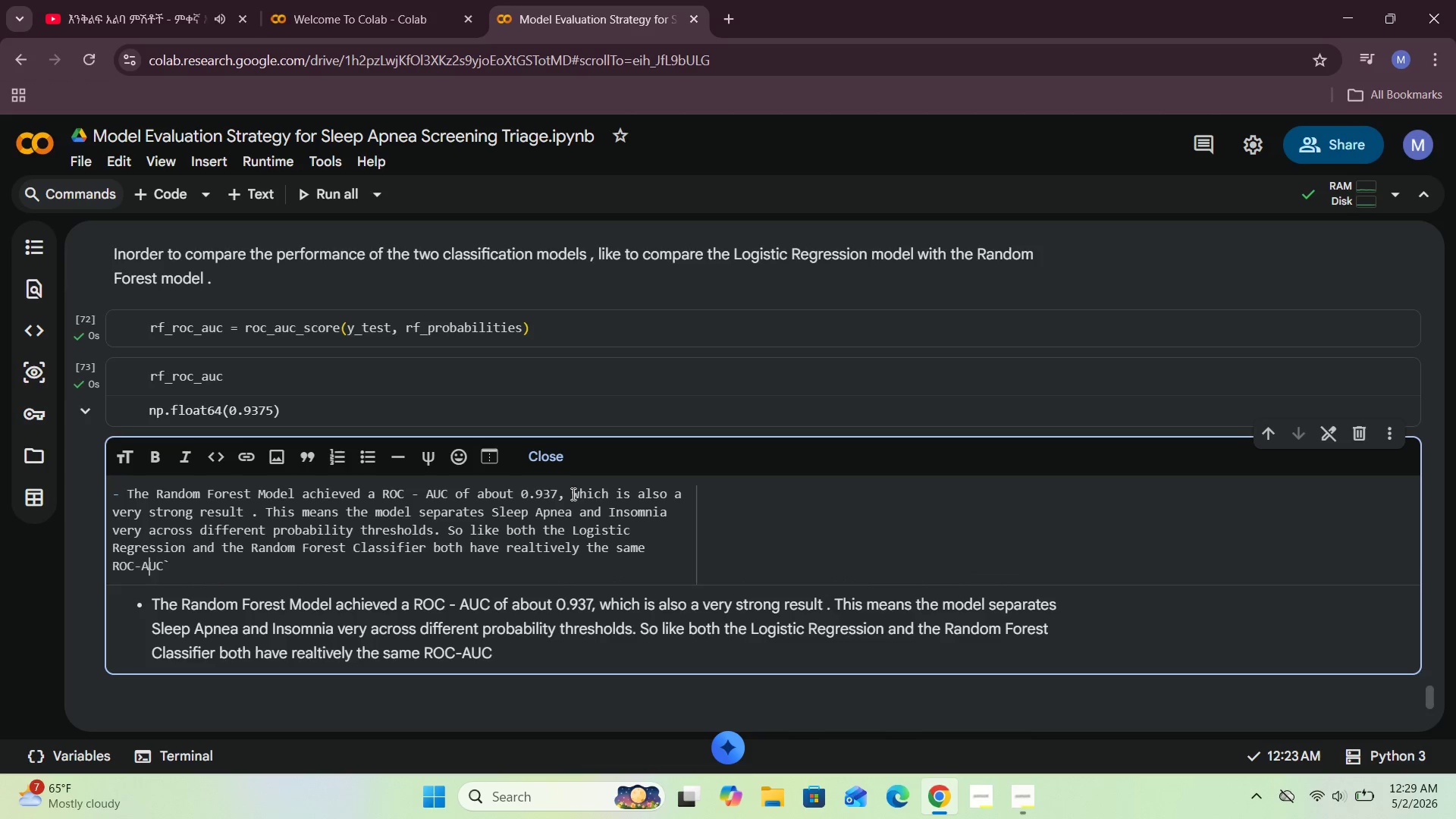 
key(ArrowLeft)
 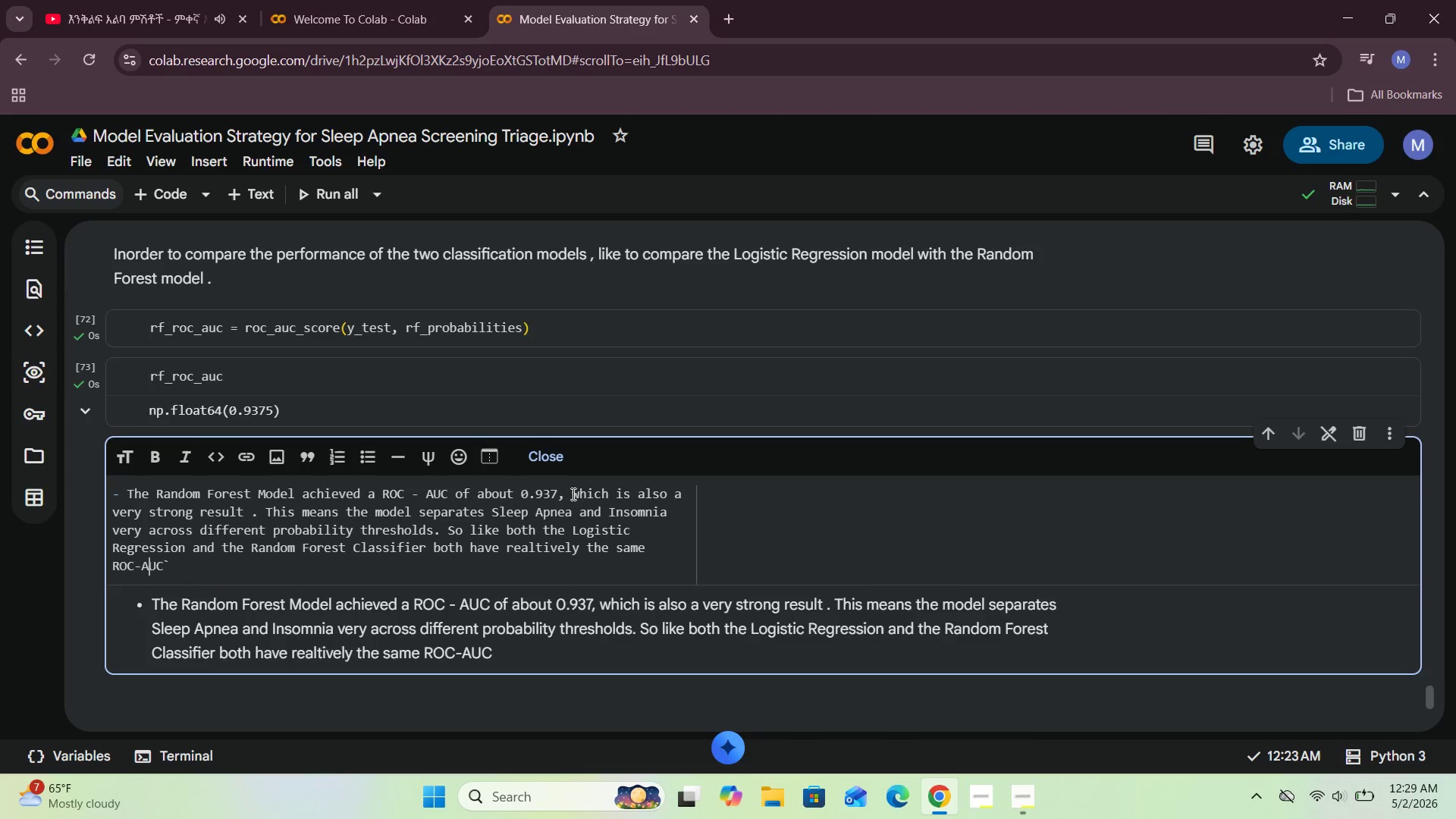 
key(ArrowLeft)
 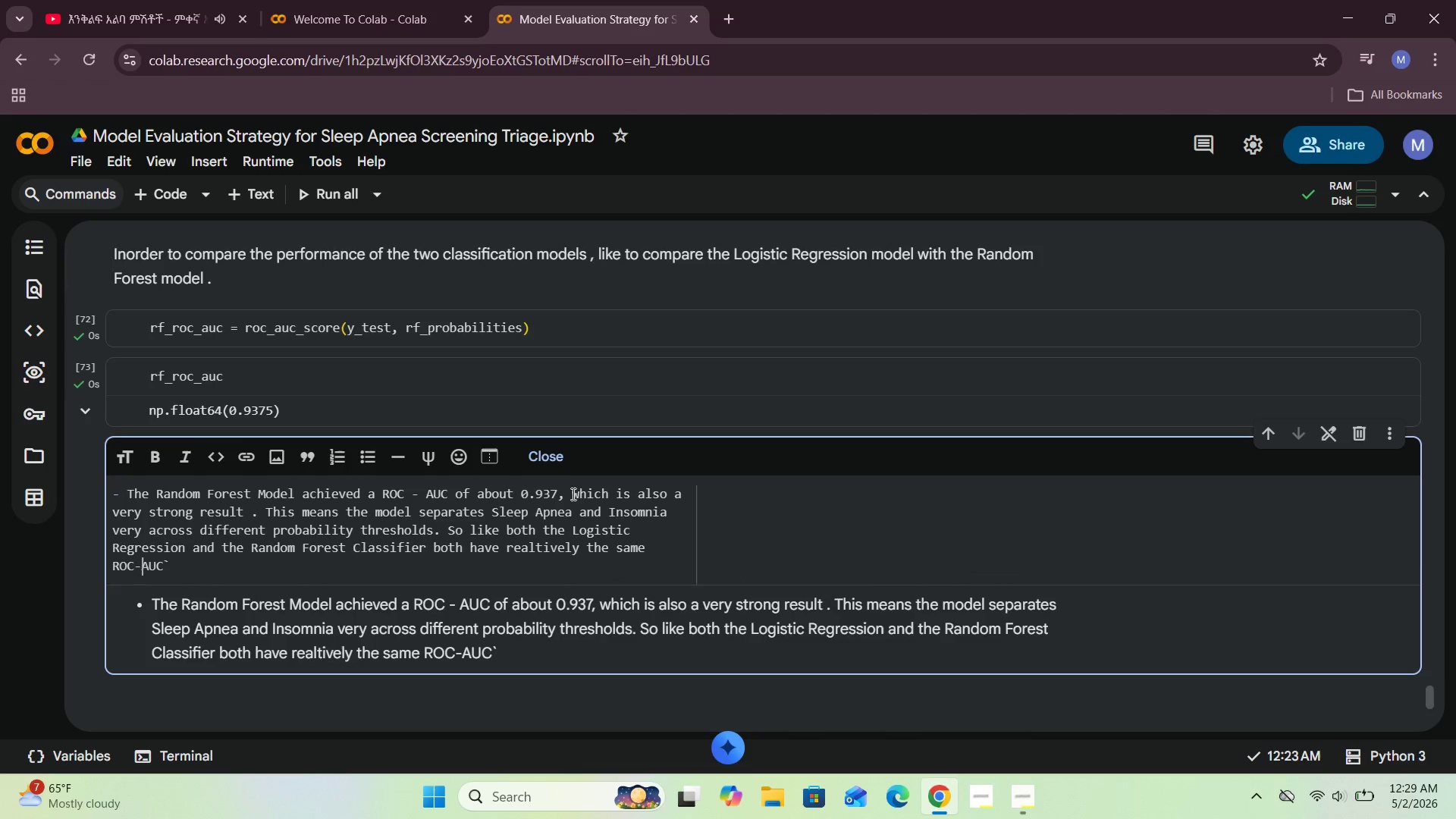 
key(ArrowLeft)
 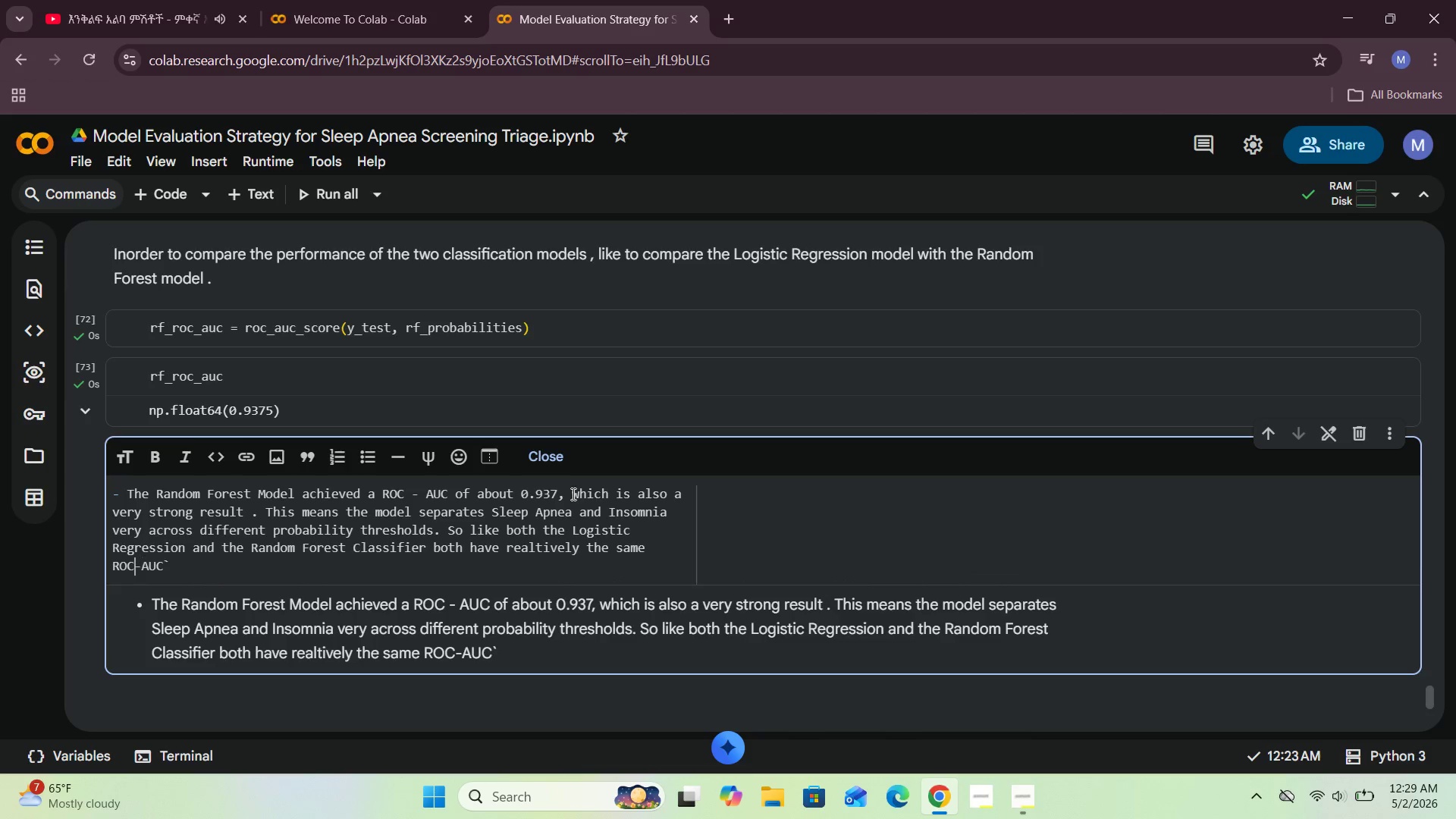 
key(ArrowLeft)
 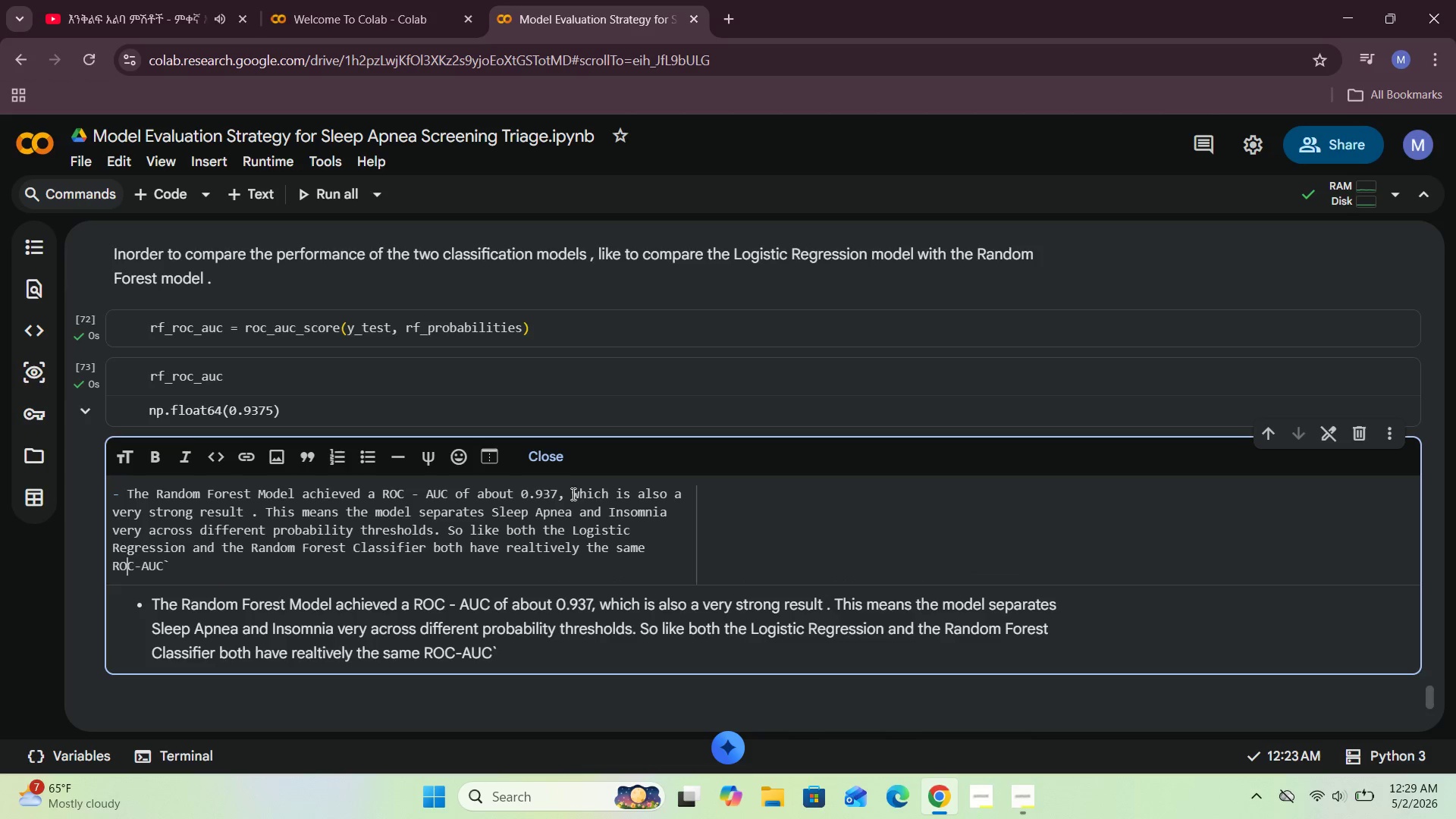 
key(ArrowLeft)
 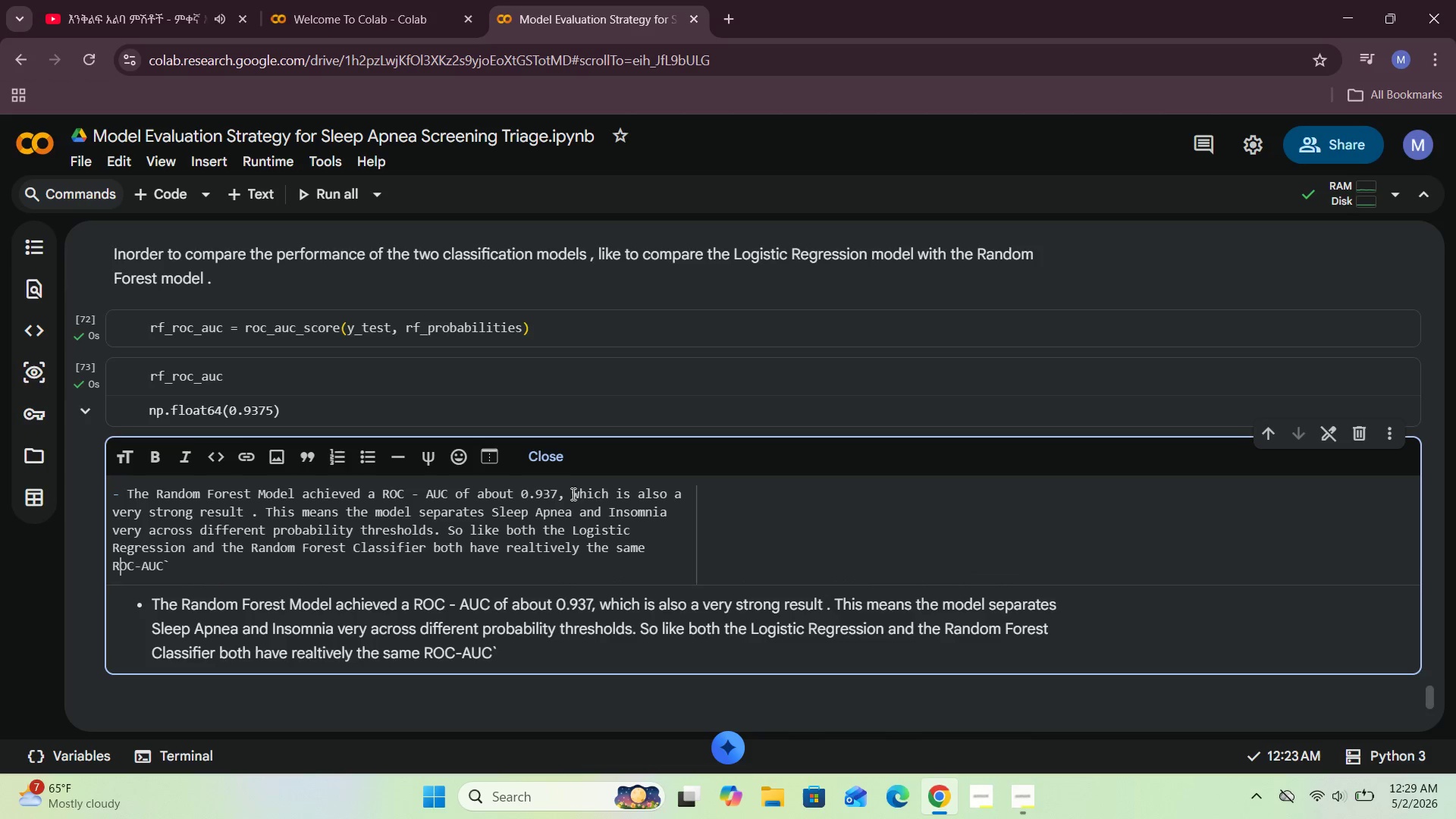 
key(ArrowLeft)
 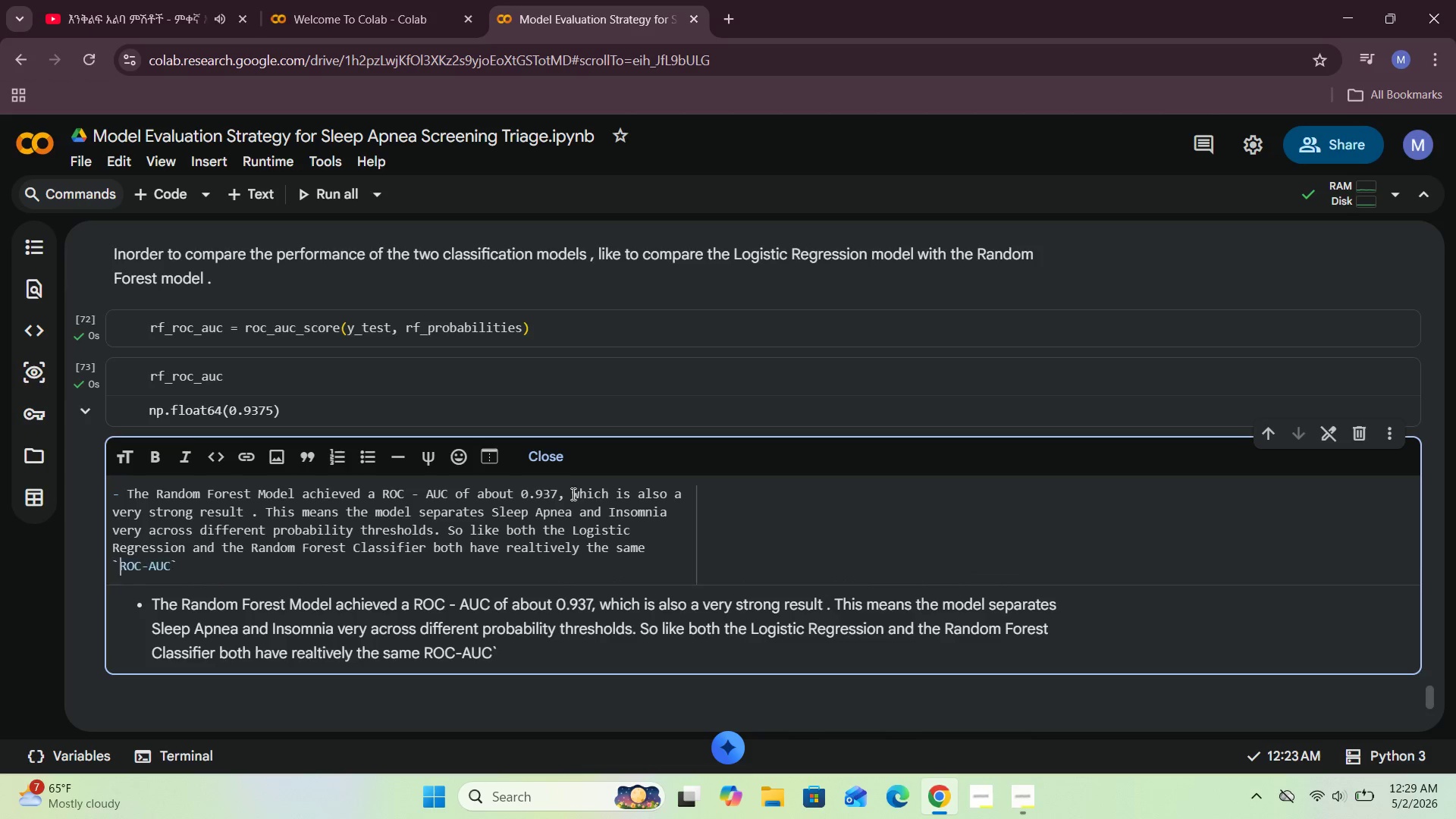 
key(Backquote)
 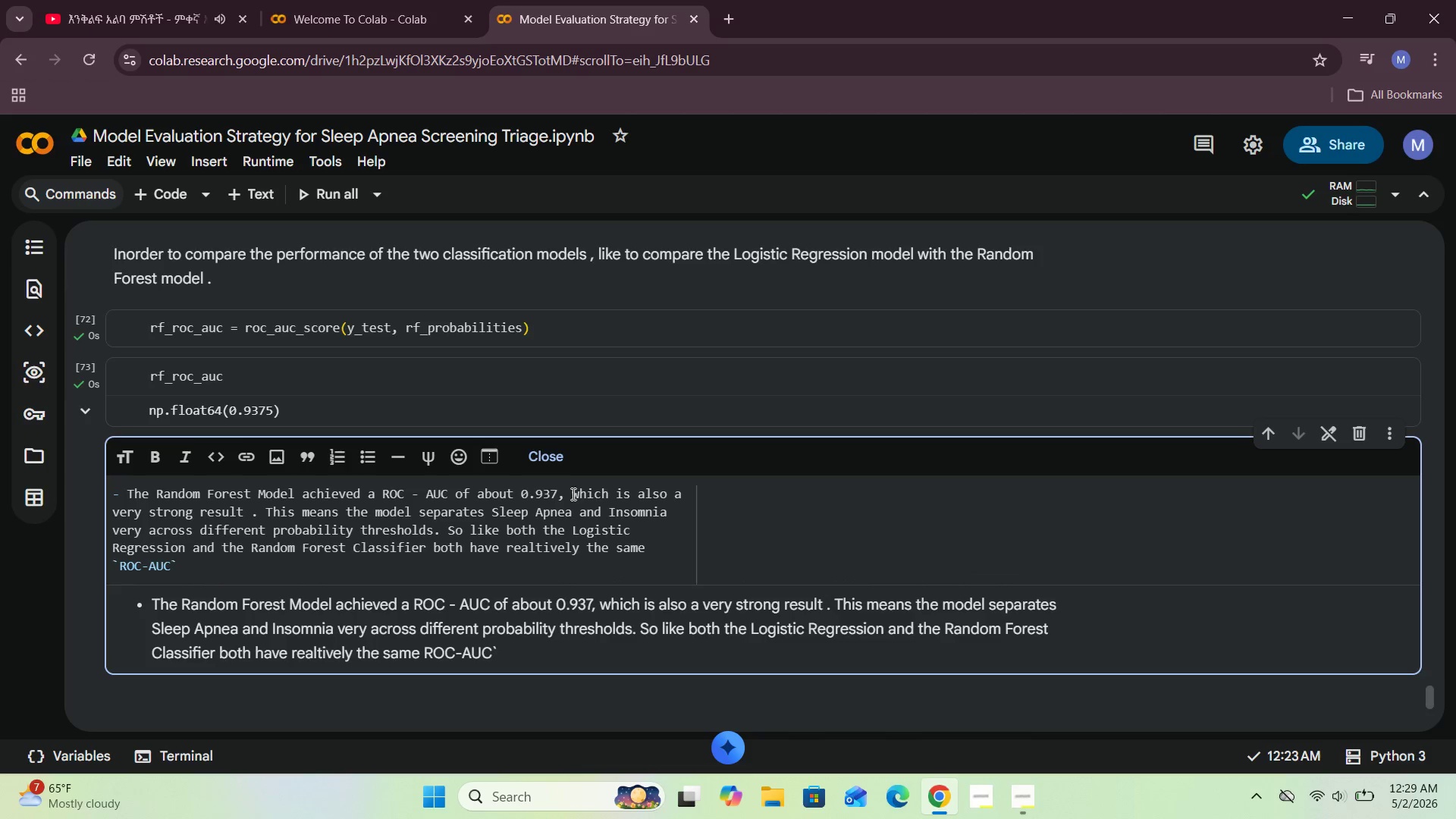 
hold_key(key=ArrowRight, duration=0.81)
 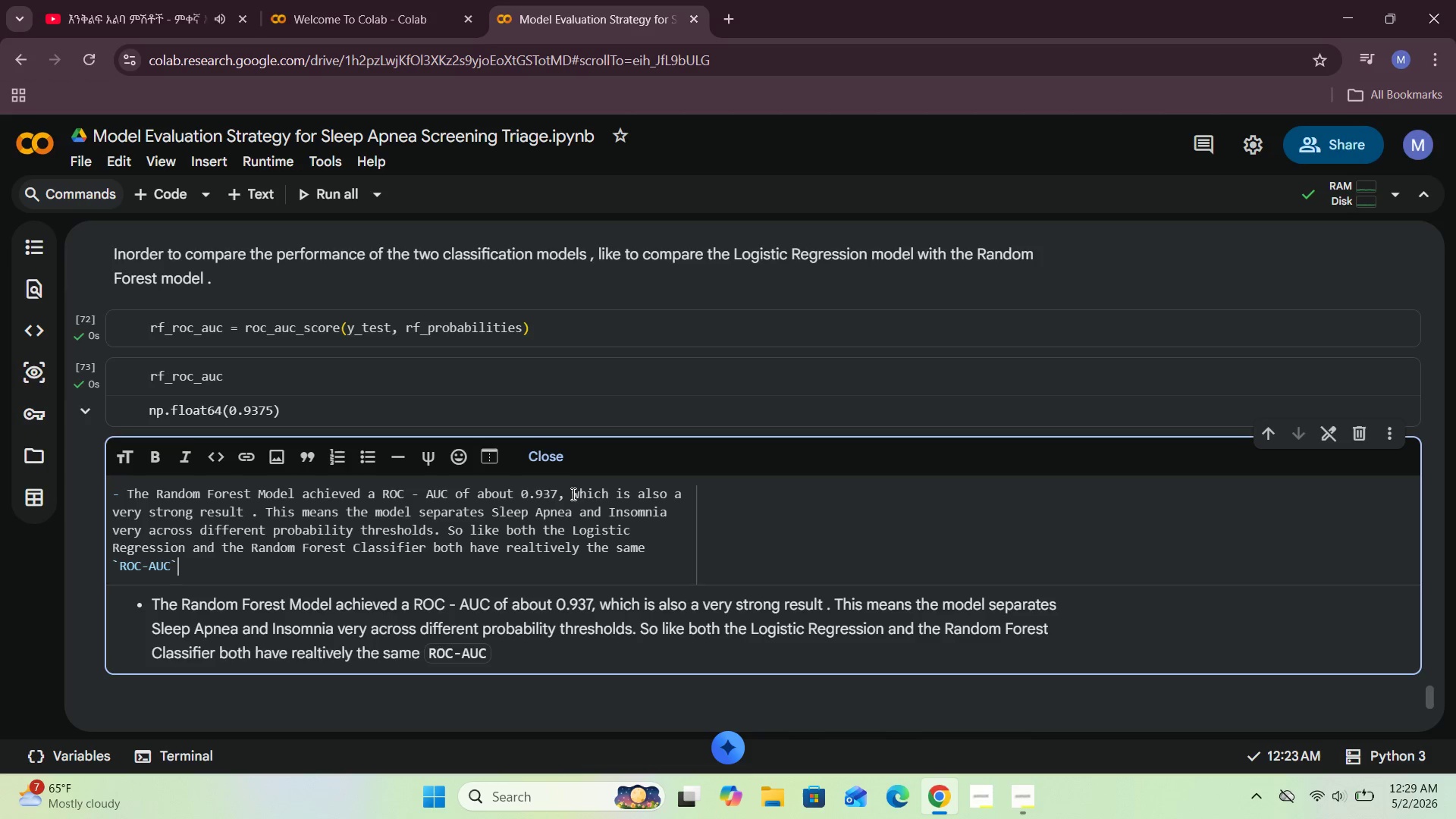 
wait(6.64)
 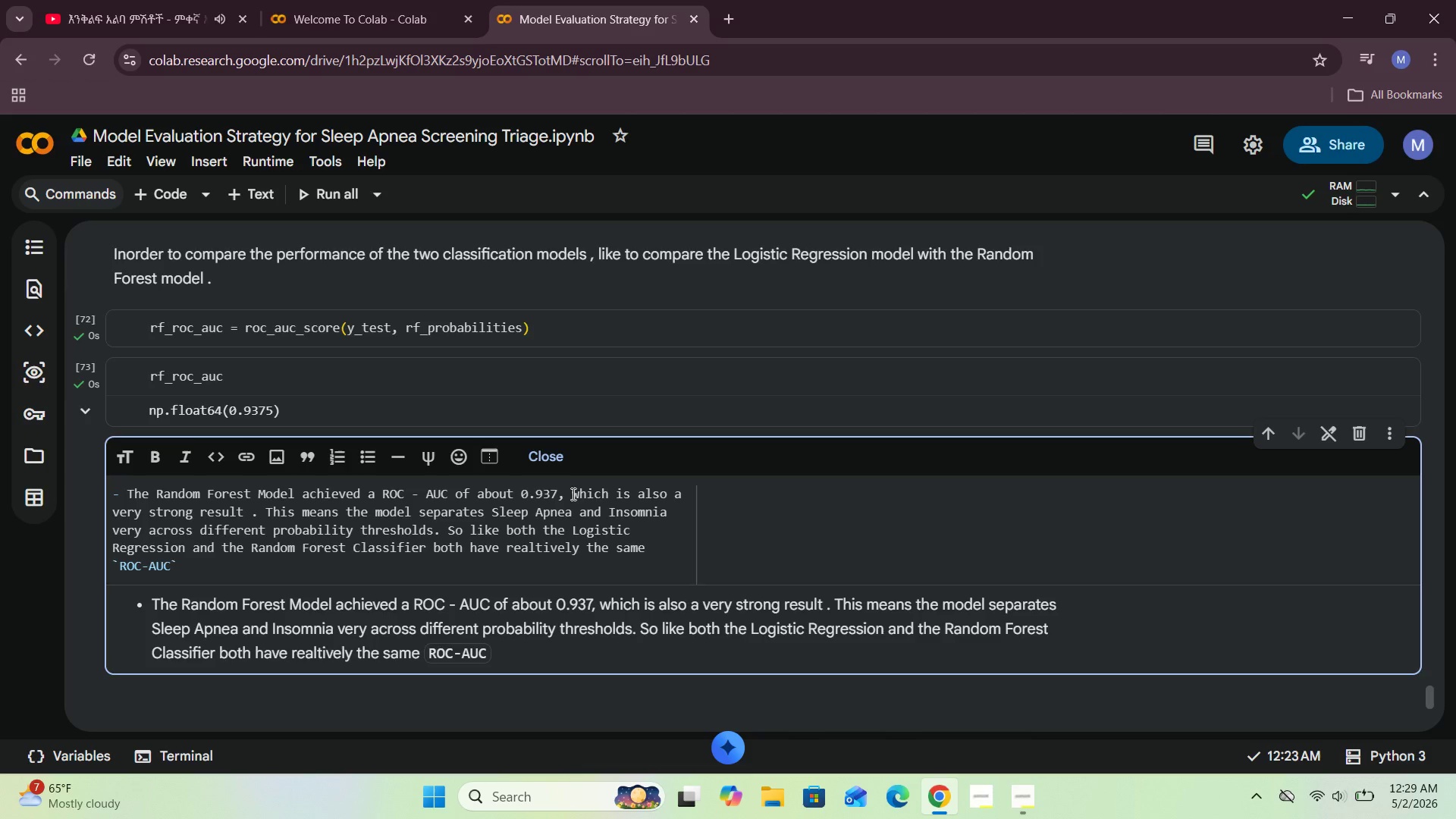 
key(Shift+ShiftRight)
 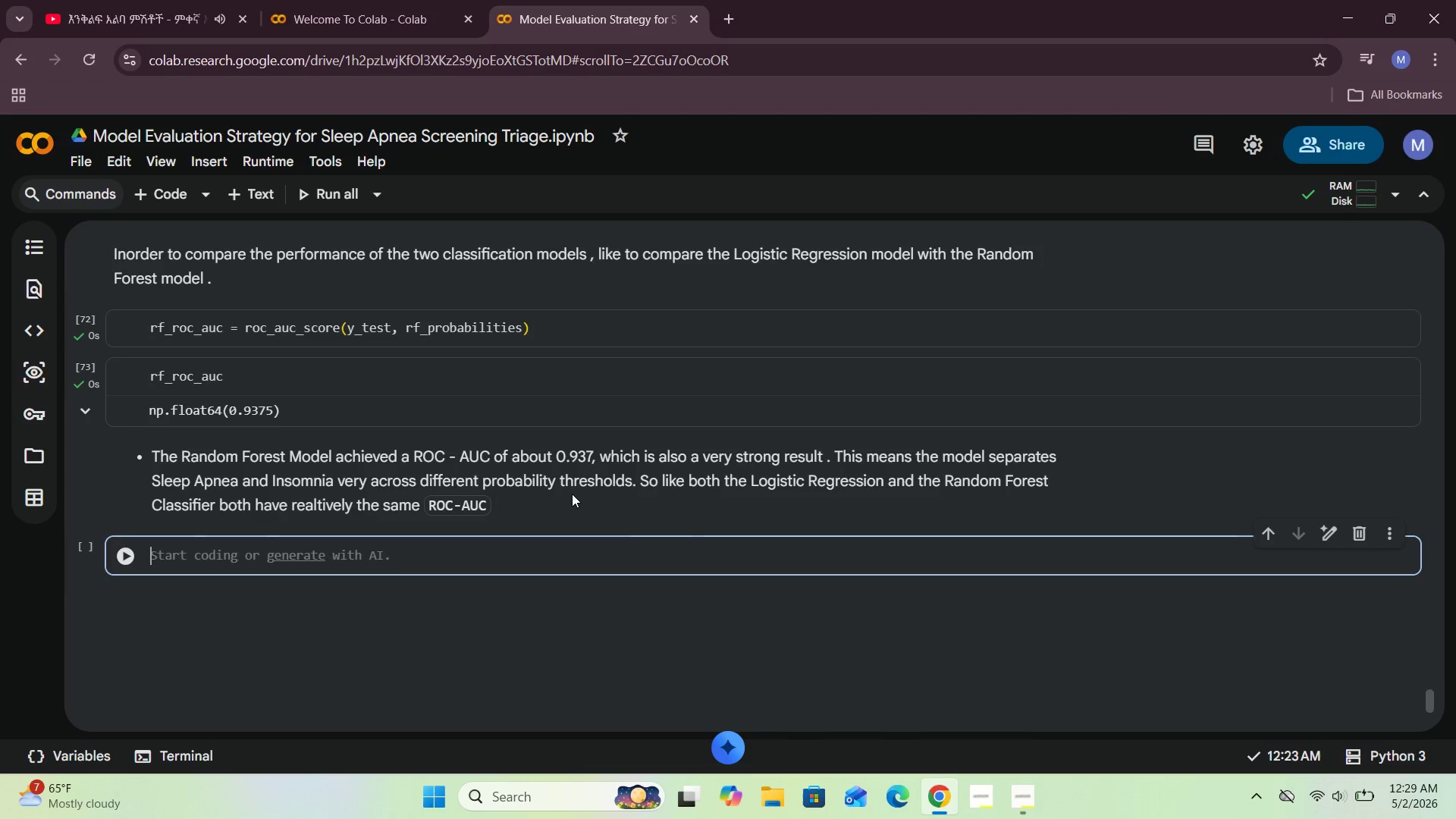 
key(Shift+Enter)
 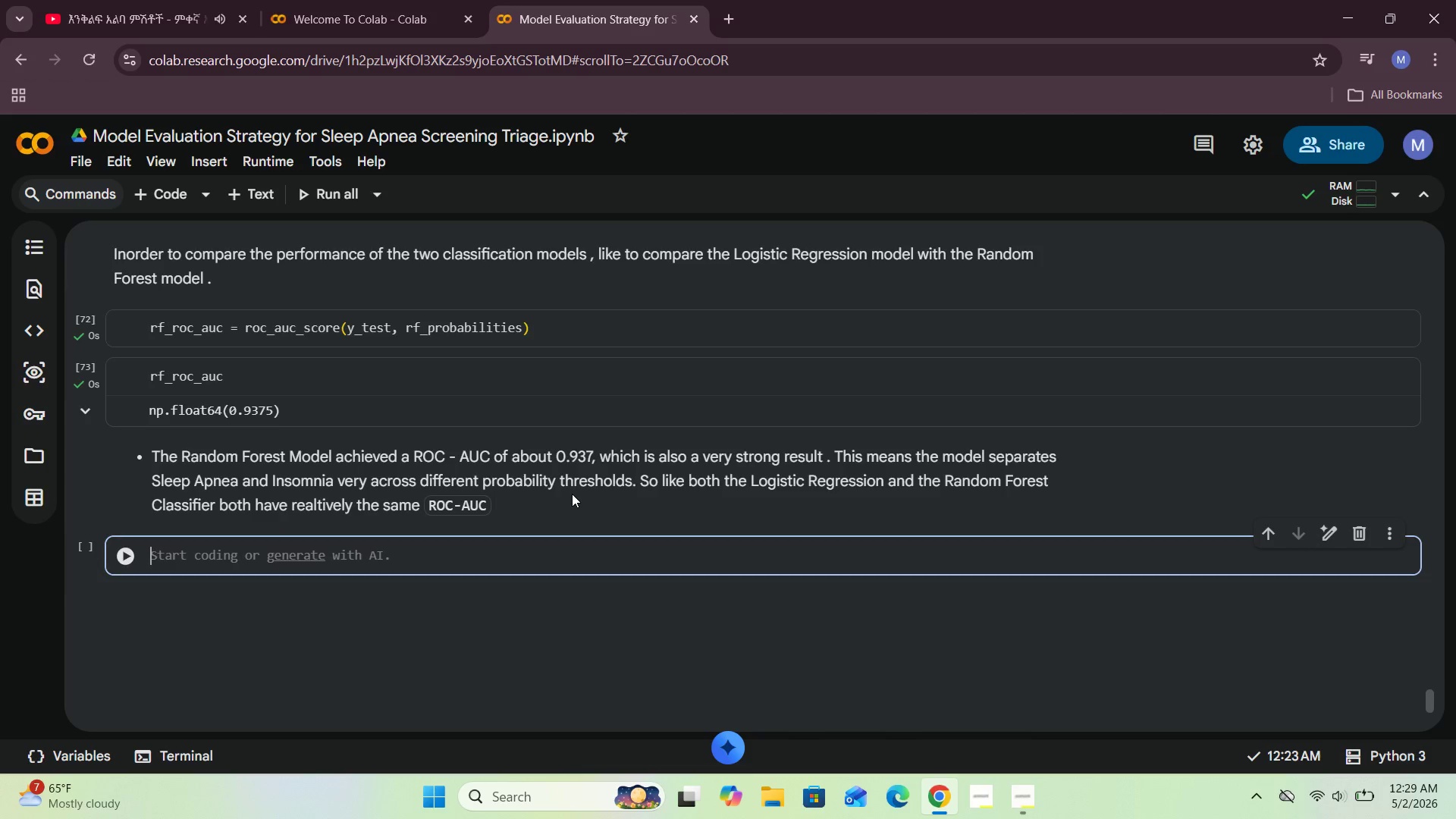 
scroll: coordinate [572, 494], scroll_direction: none, amount: 0.0
 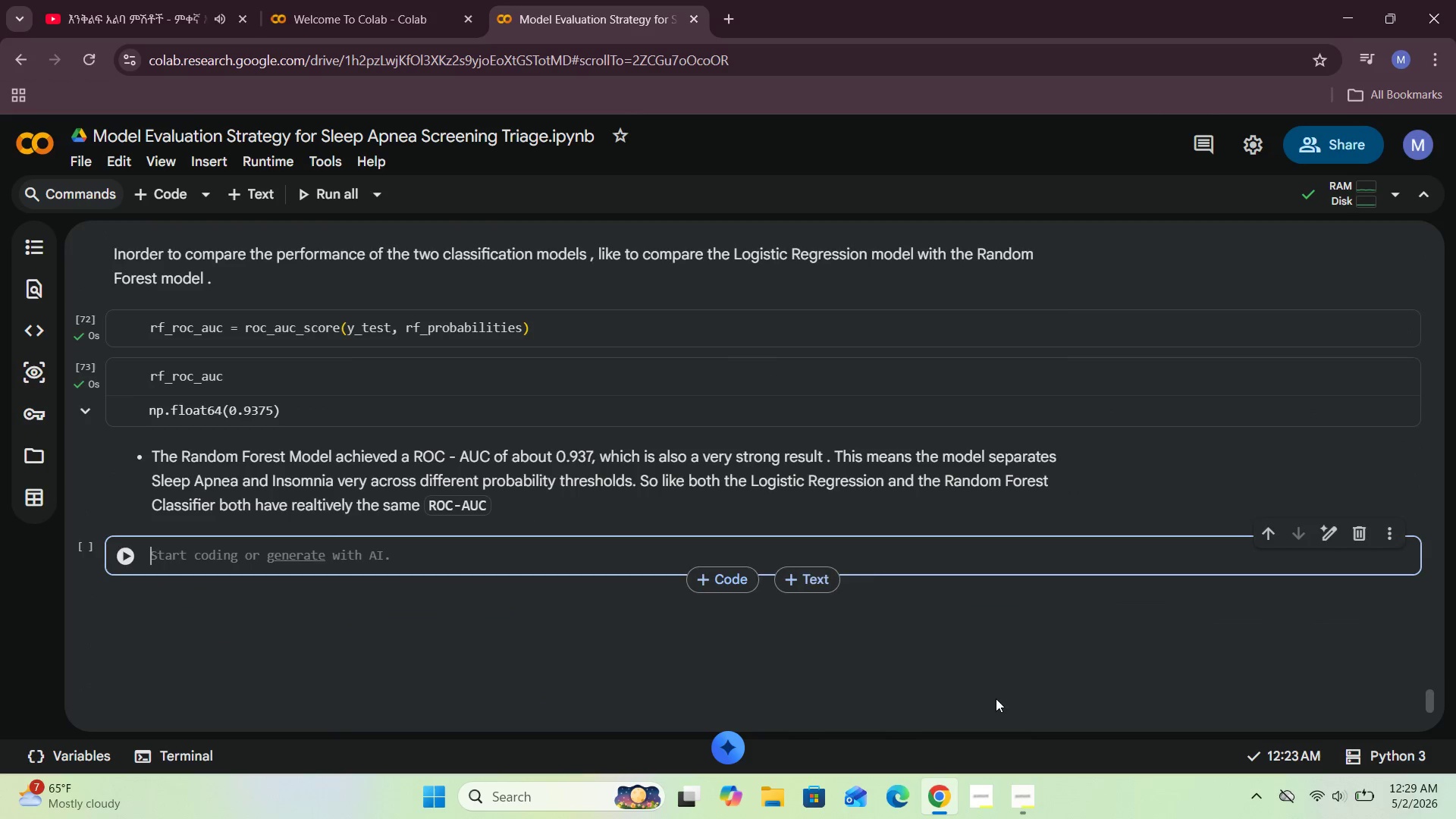 
mouse_move([1024, 794])
 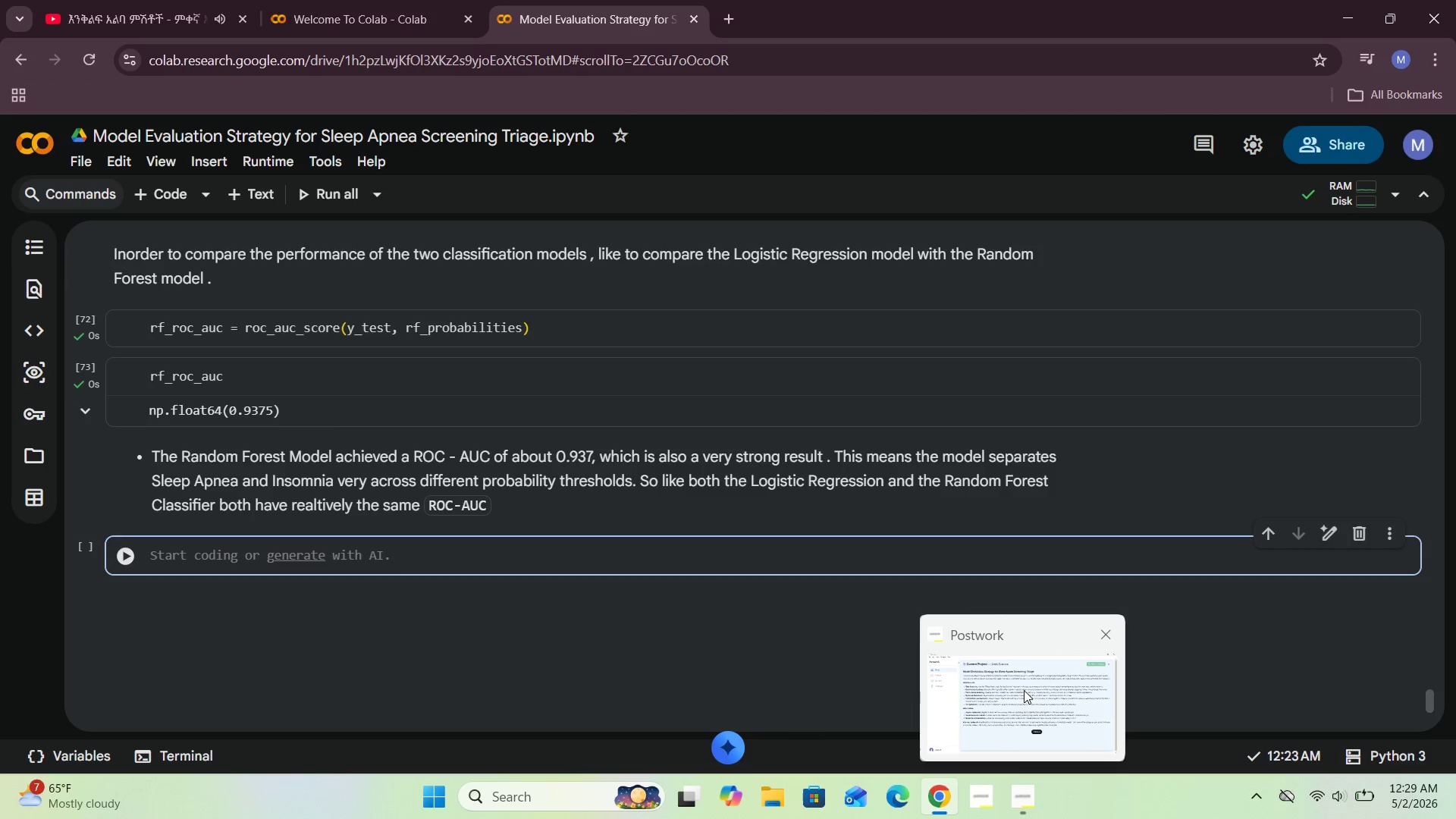 
left_click([1024, 690])